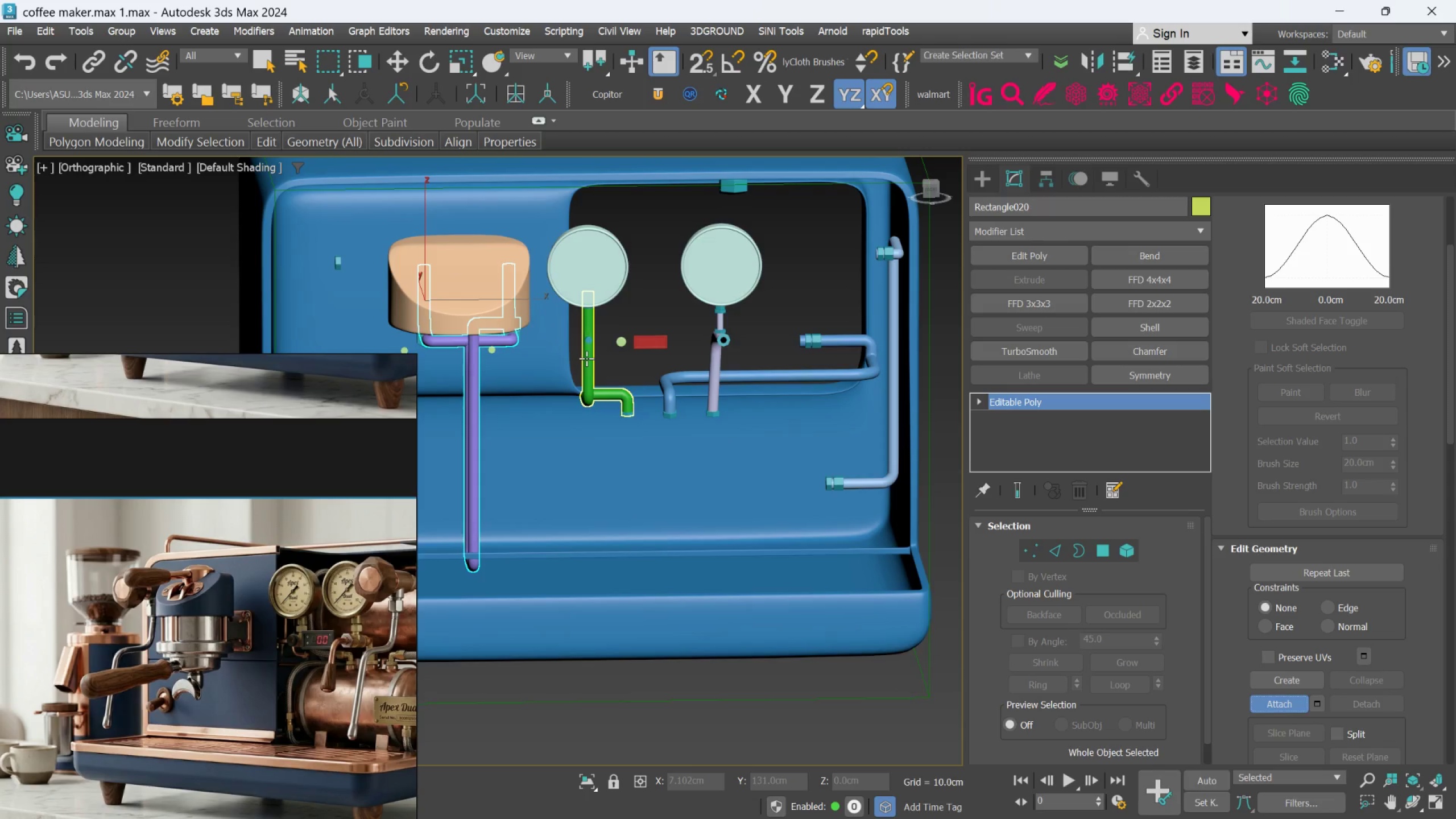 
left_click([586, 358])
 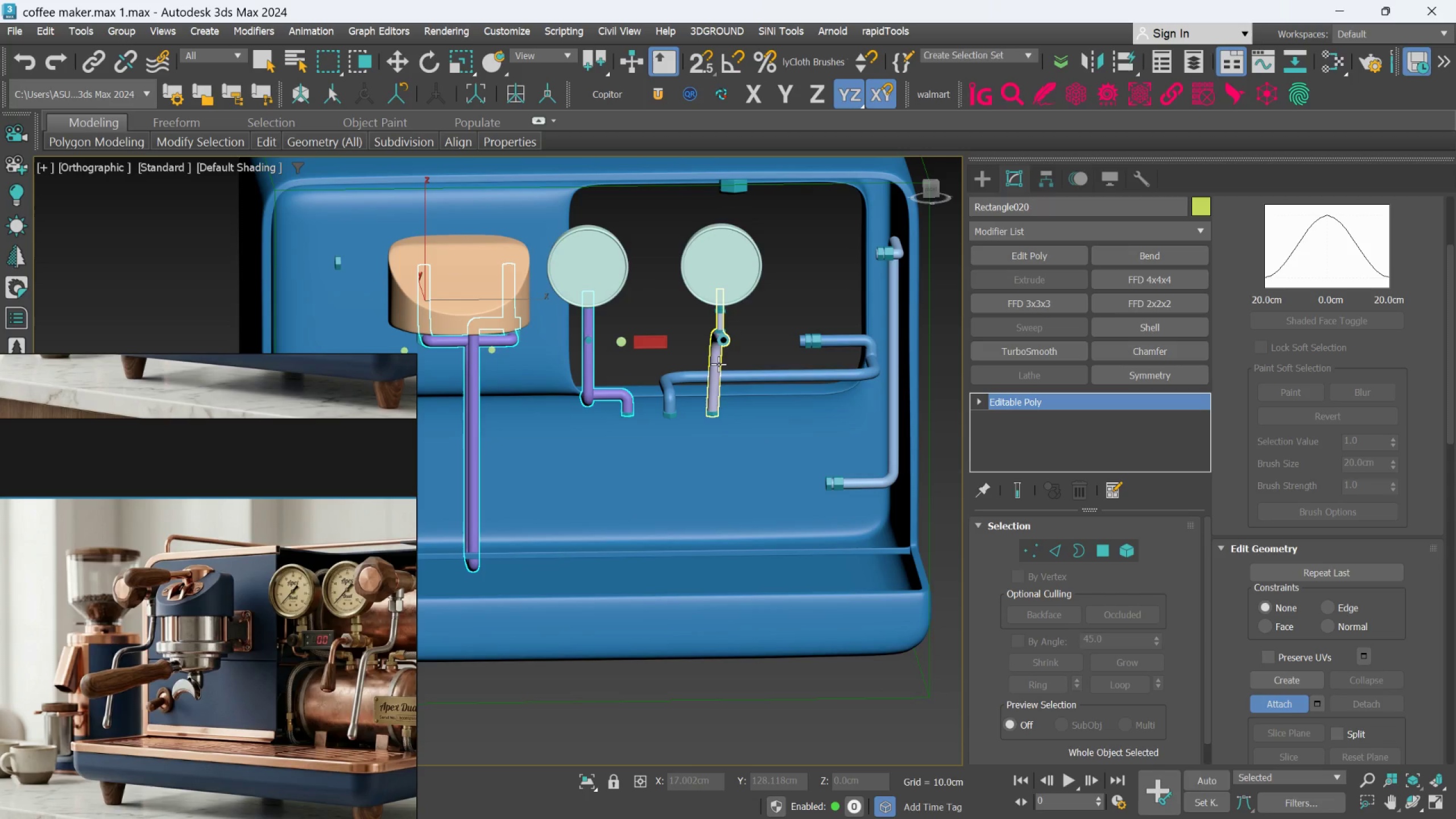 
left_click([718, 364])
 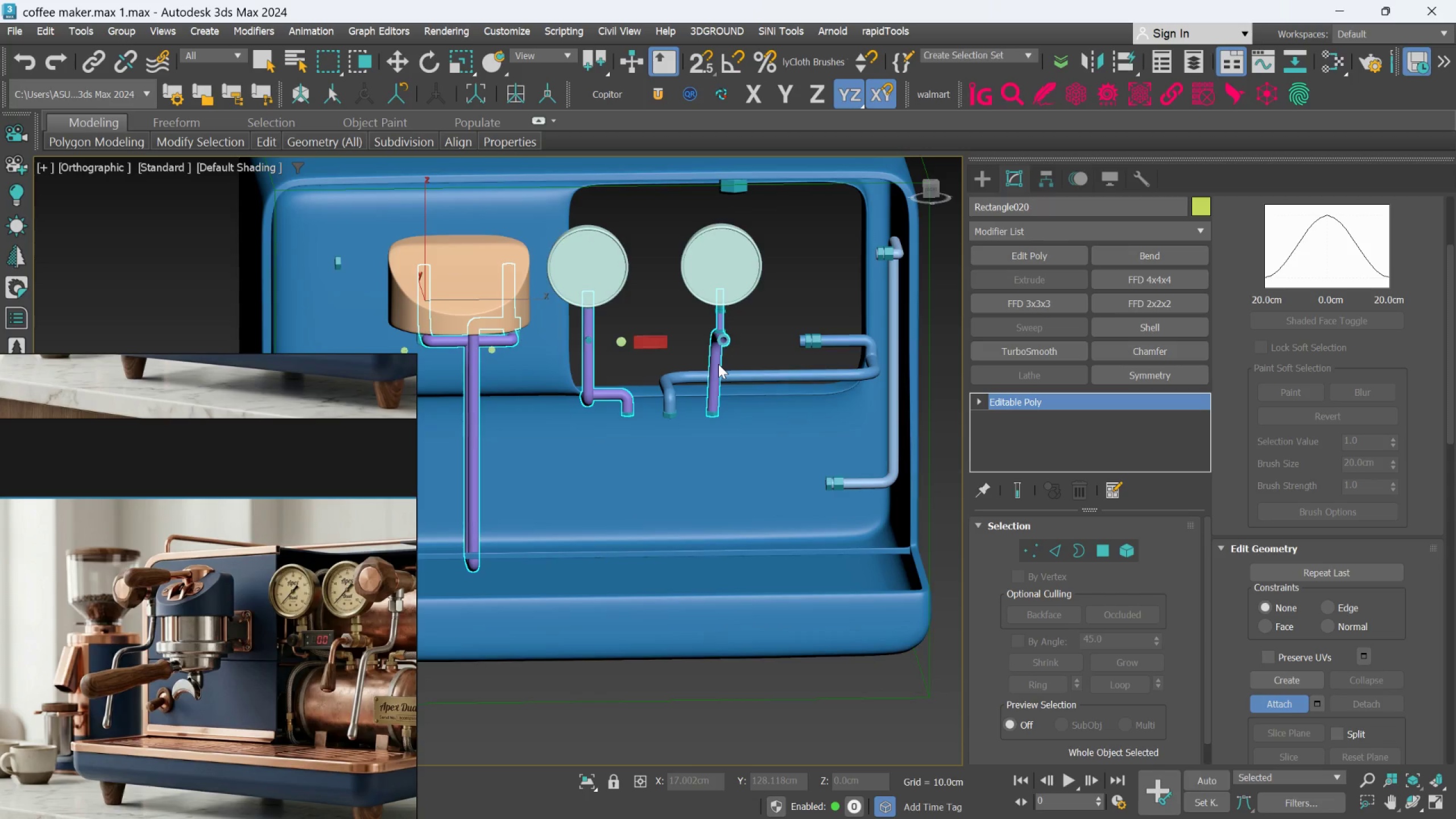 
hold_key(key=AltLeft, duration=1.67)
 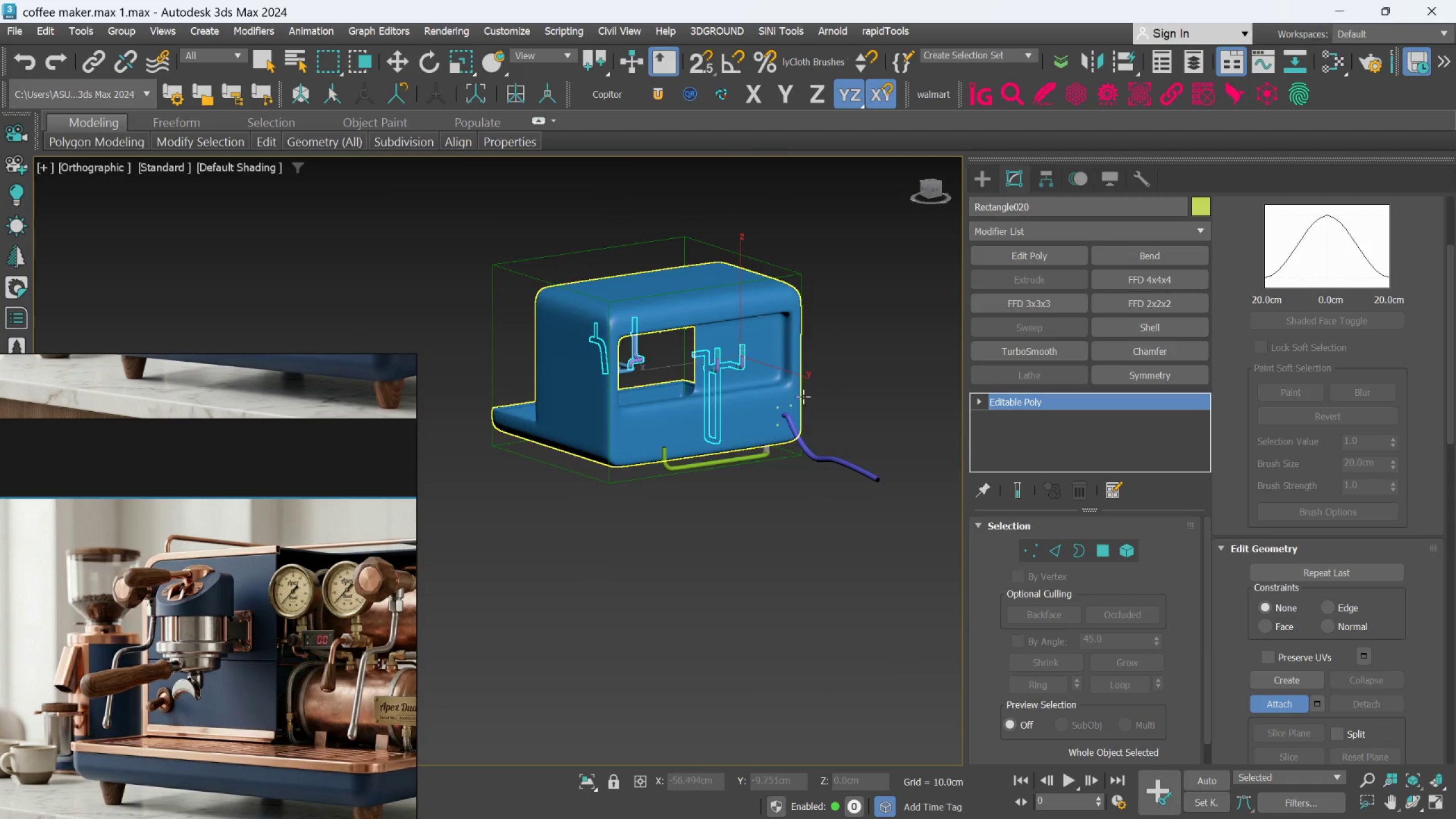 
scroll: coordinate [719, 363], scroll_direction: down, amount: 3.0
 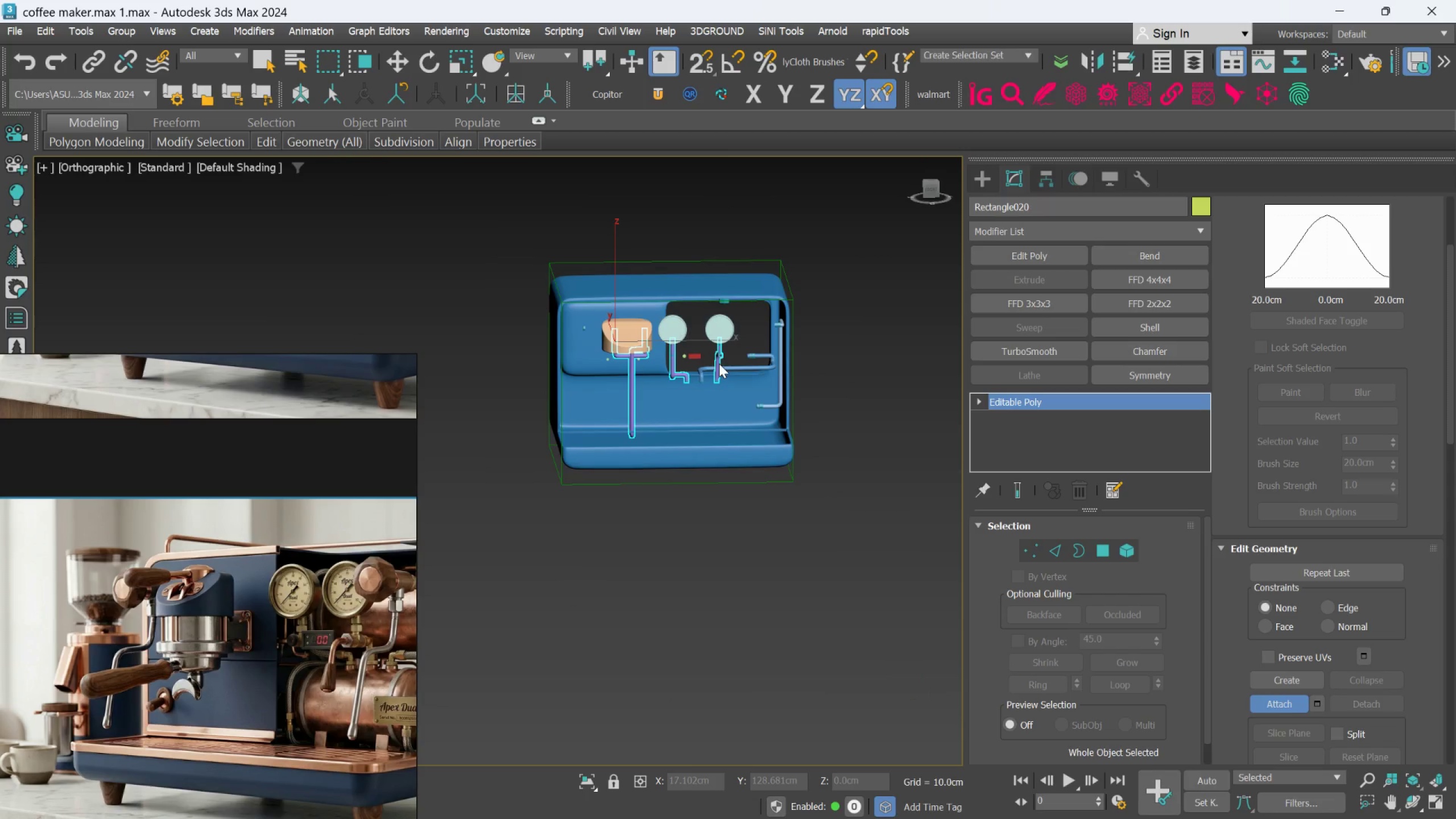 
scroll: coordinate [764, 417], scroll_direction: up, amount: 4.0
 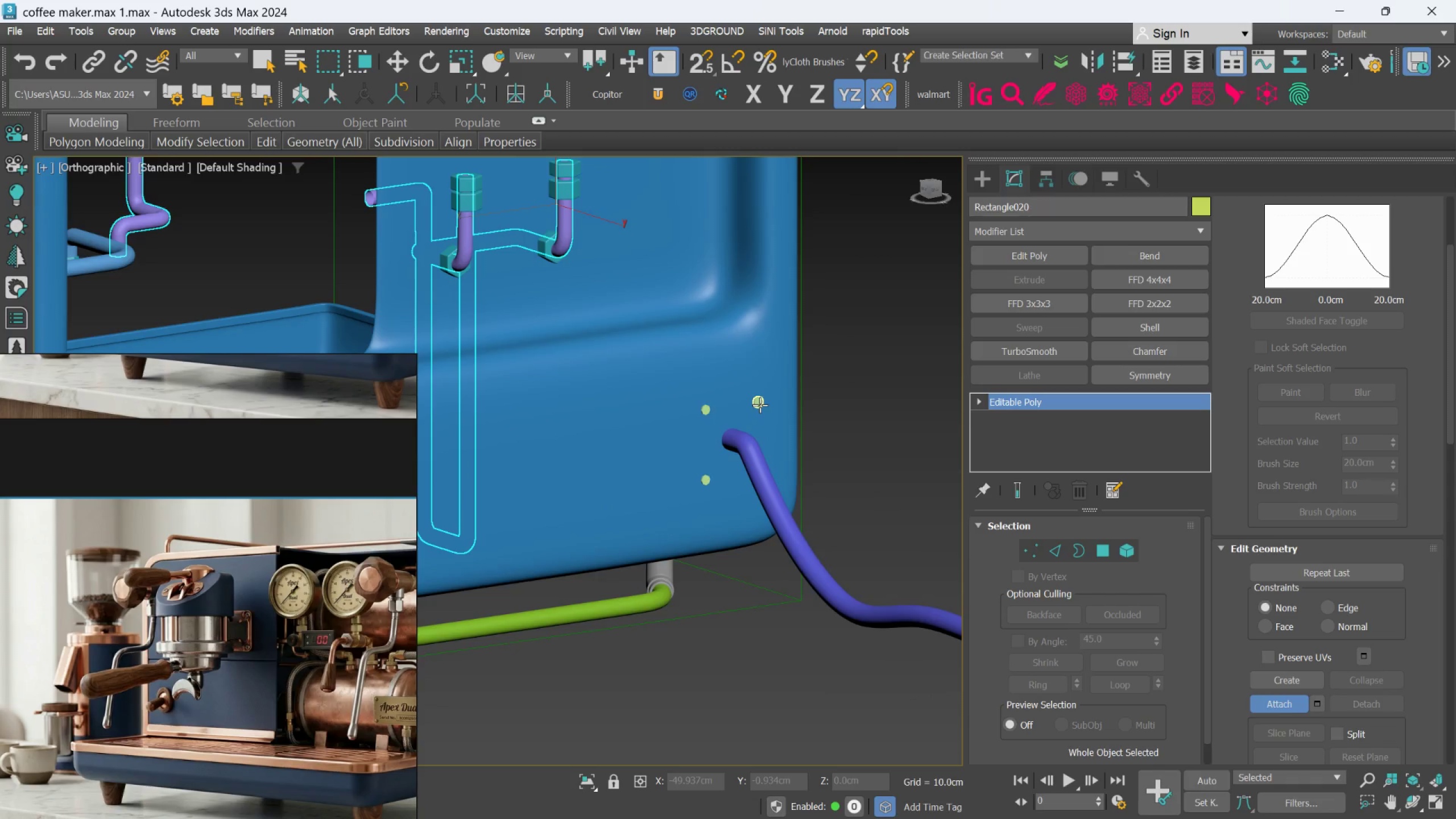 
left_click([760, 405])
 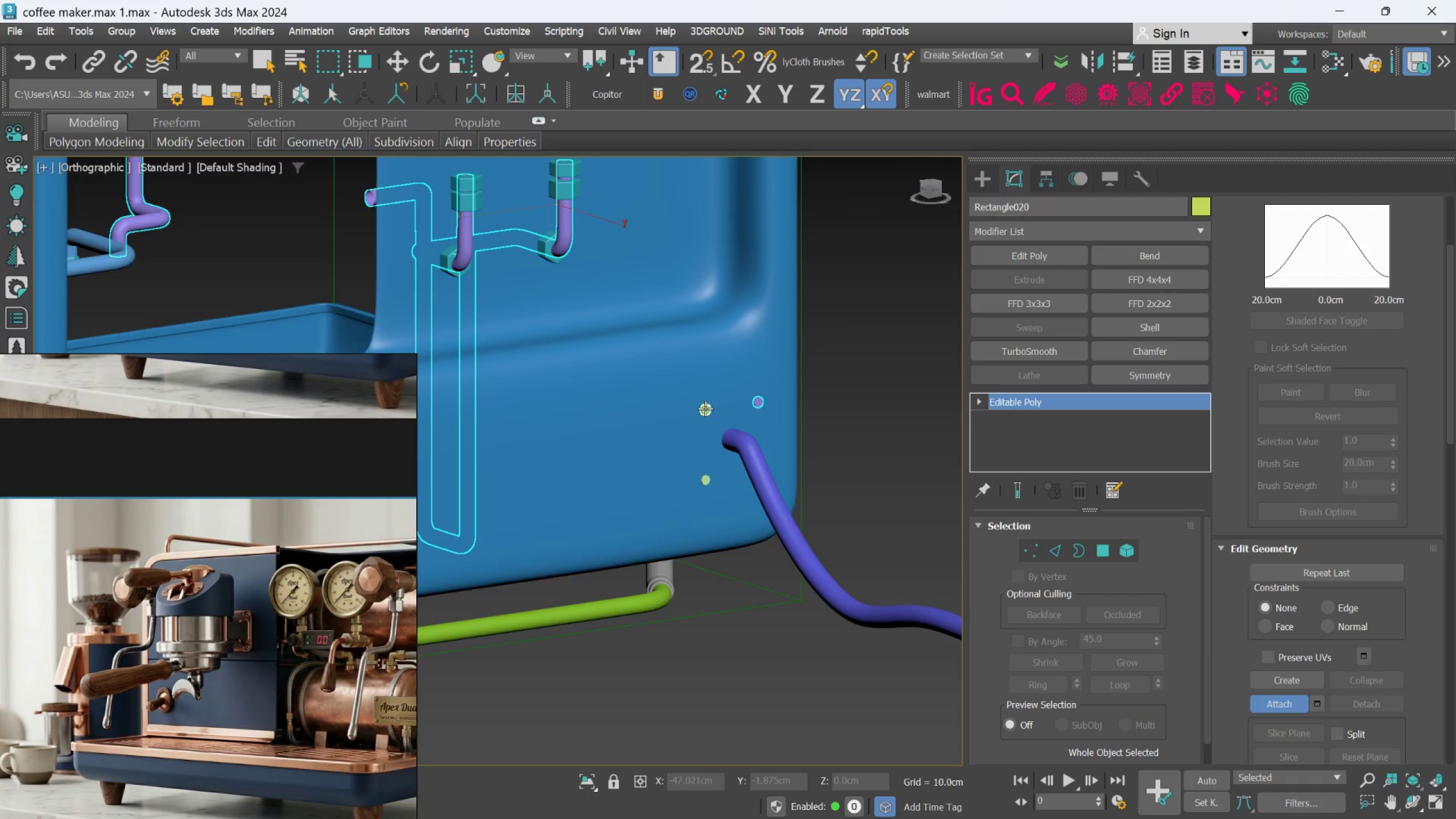 
left_click([705, 408])
 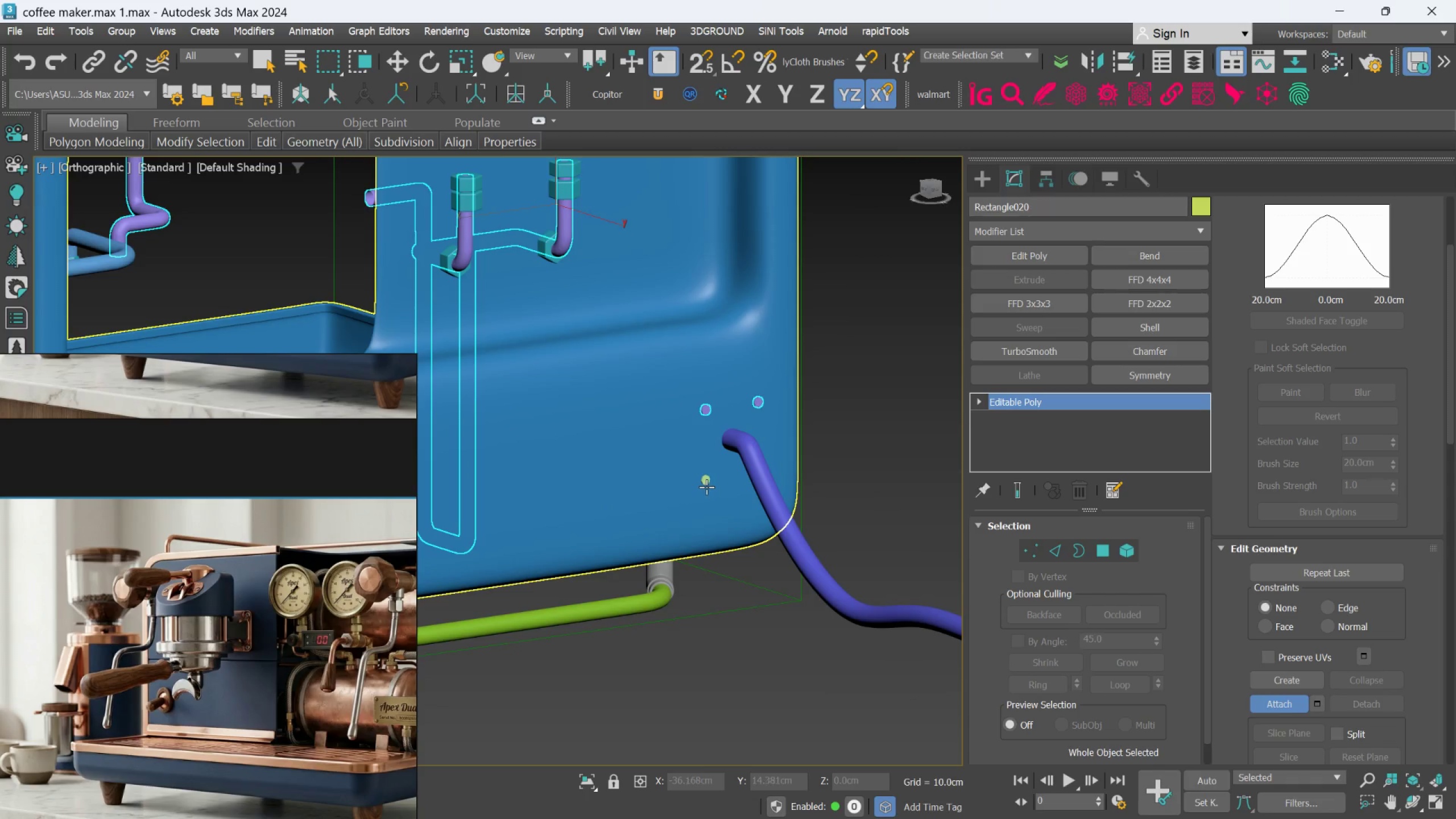 
left_click([705, 482])
 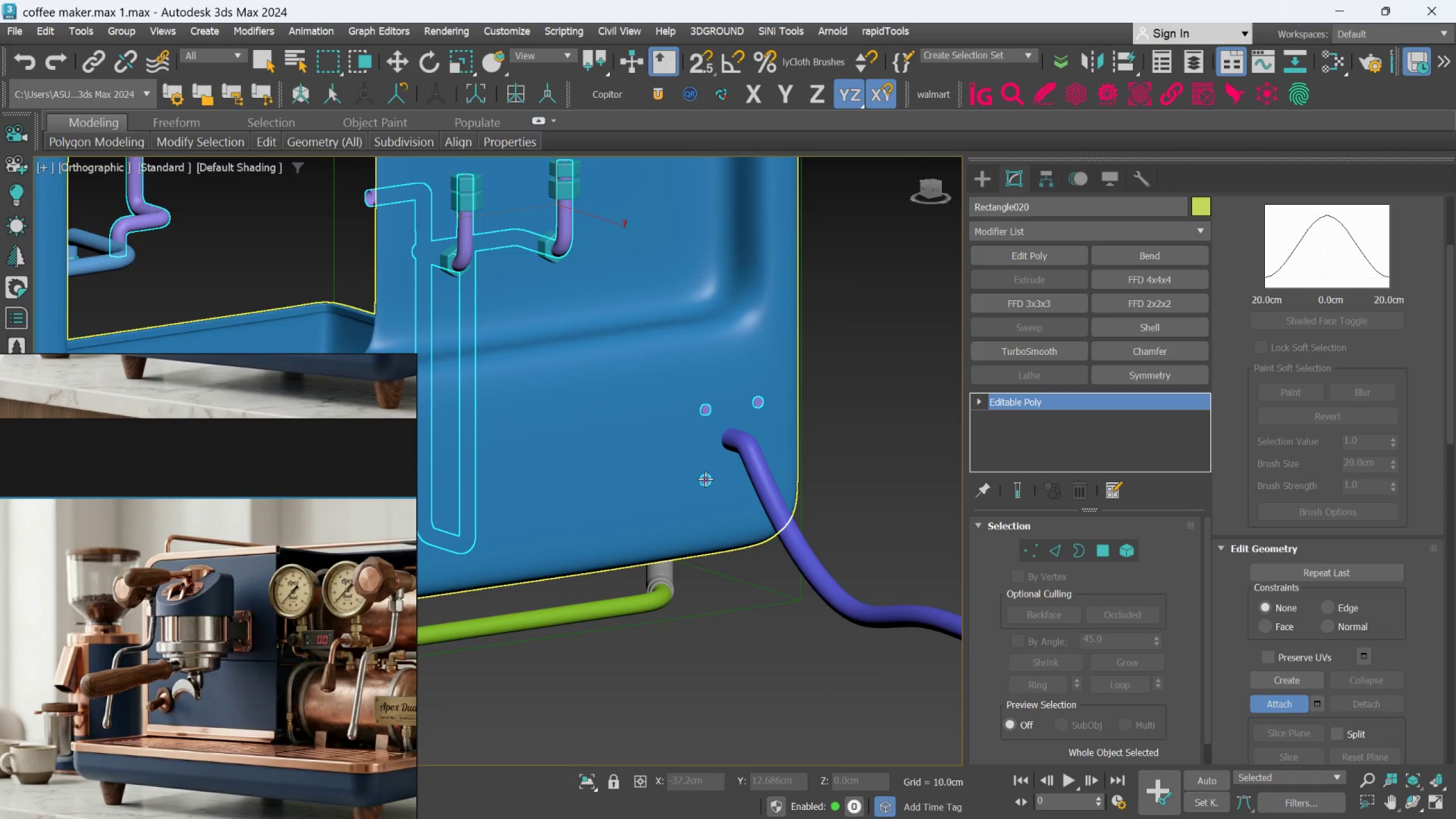 
hold_key(key=AltLeft, duration=0.53)
 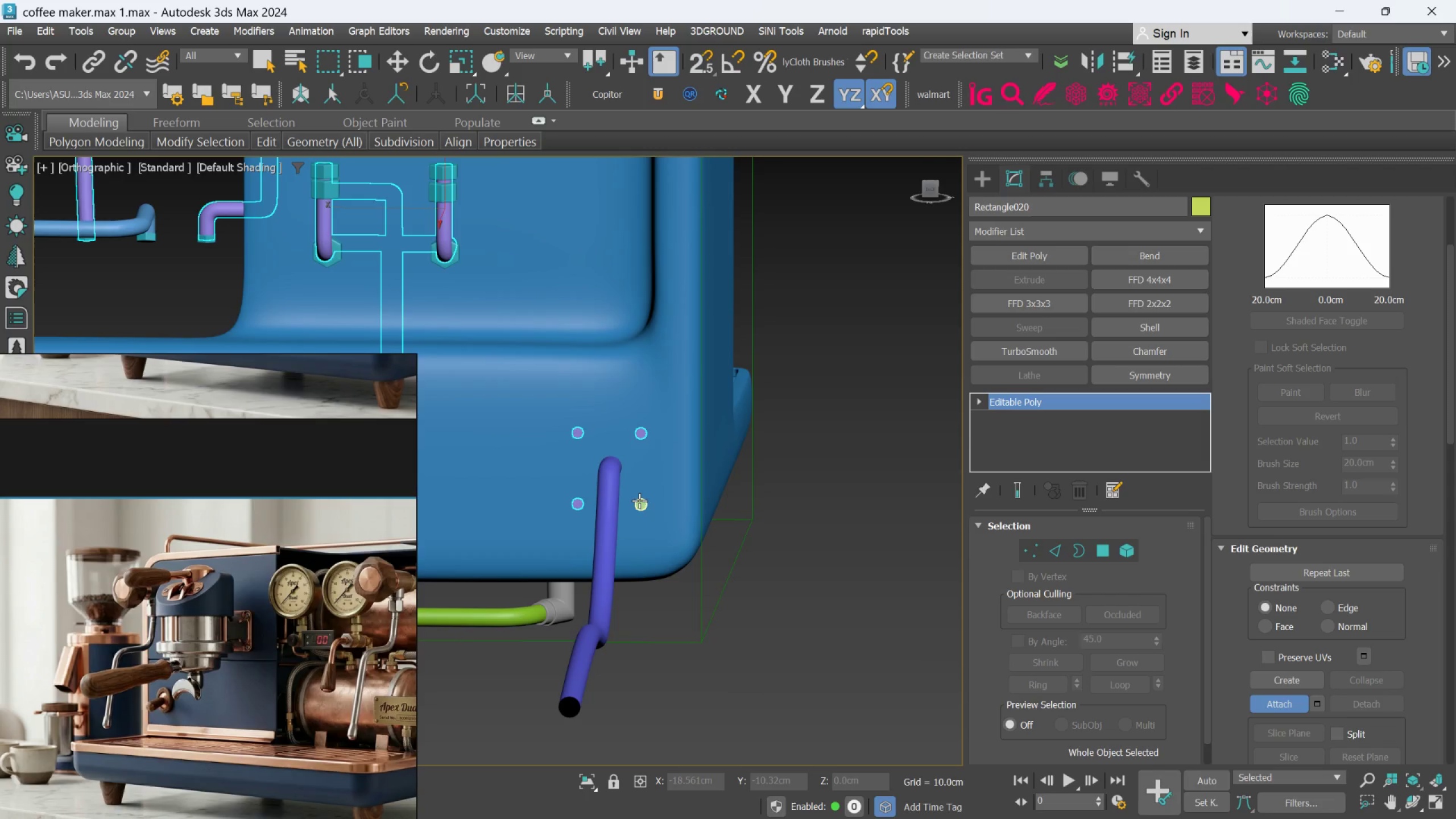 
left_click([639, 500])
 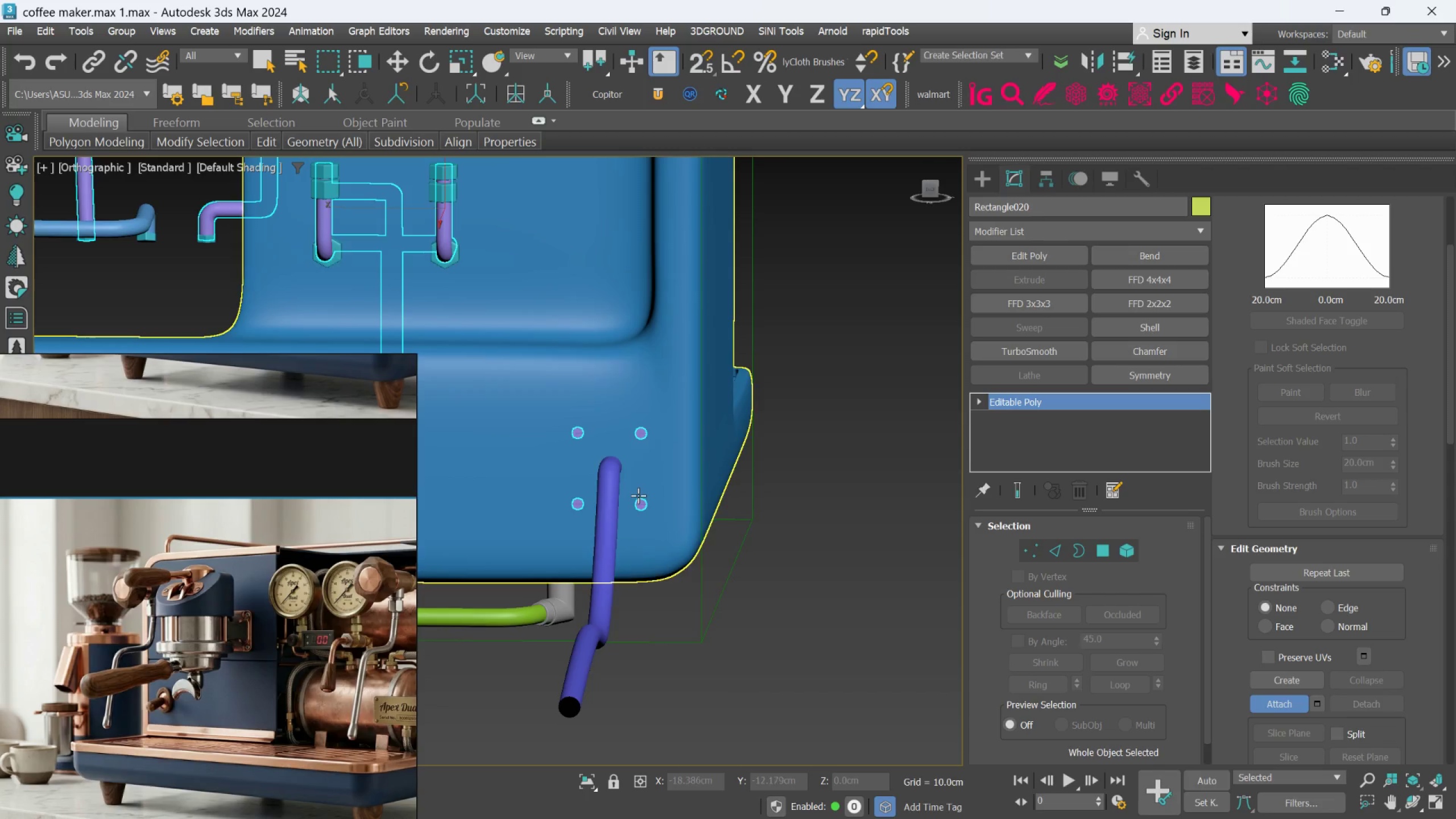 
hold_key(key=AltLeft, duration=0.61)
 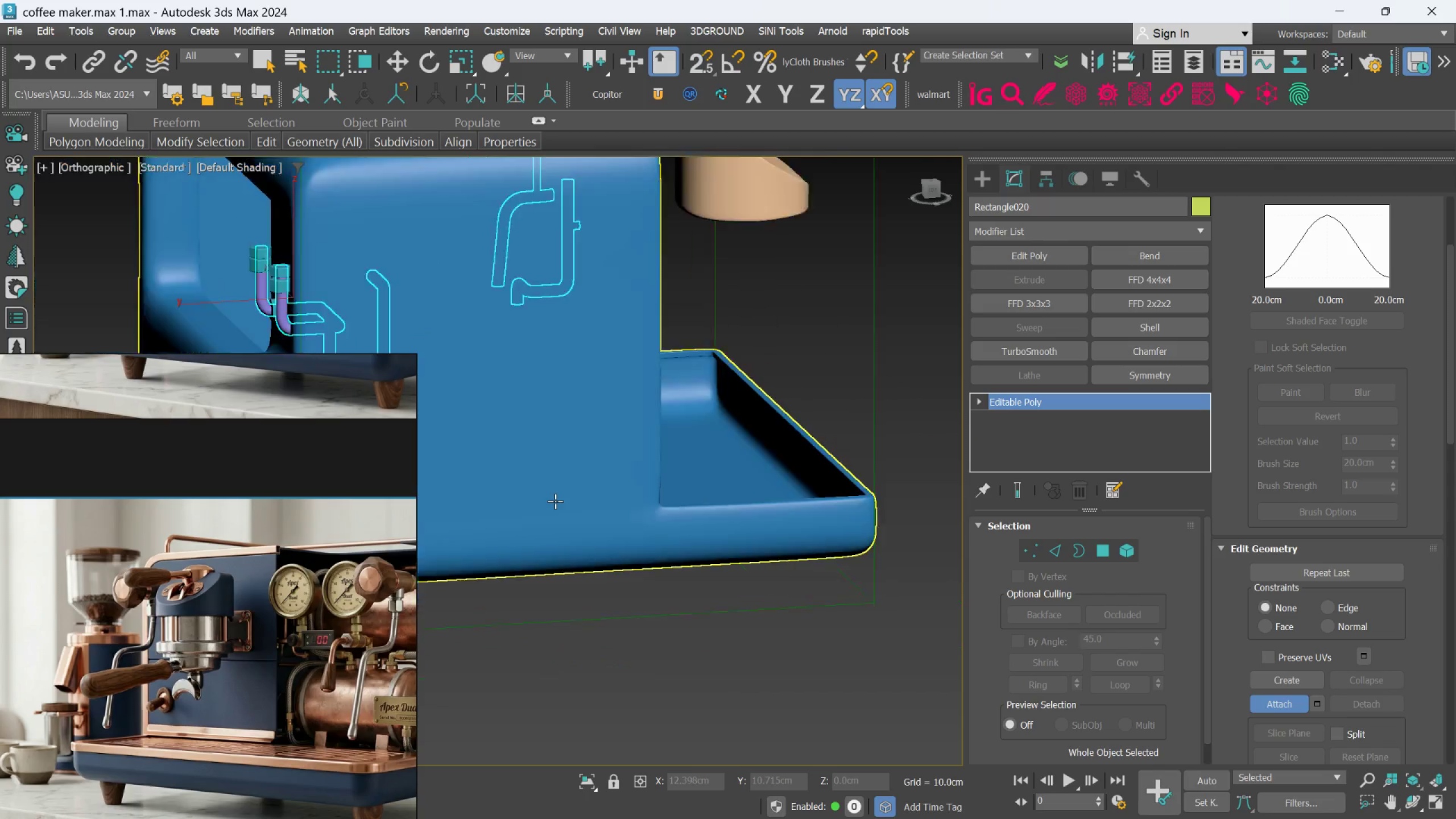 
hold_key(key=AltLeft, duration=0.61)
 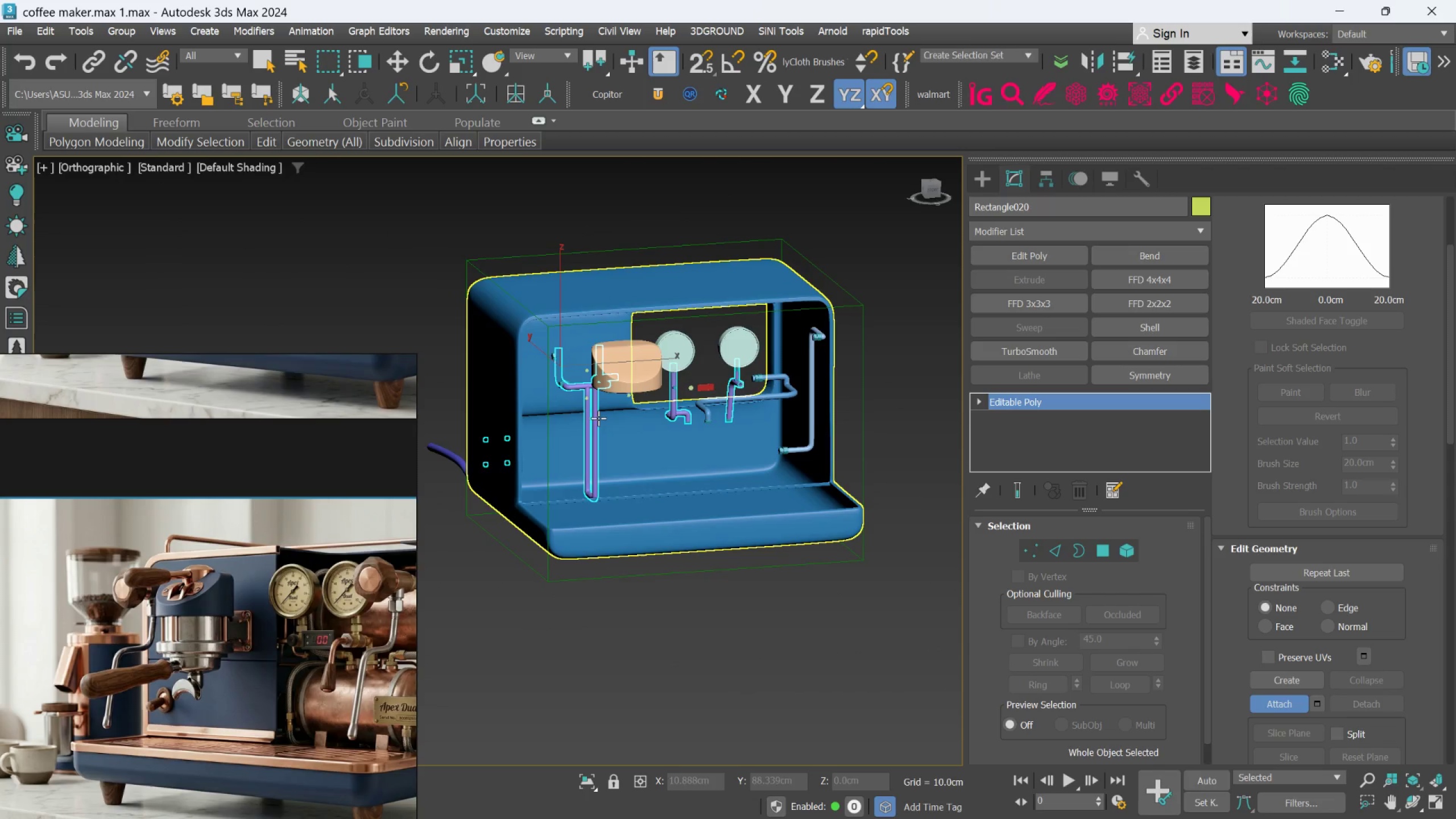 
scroll: coordinate [555, 501], scroll_direction: down, amount: 3.0
 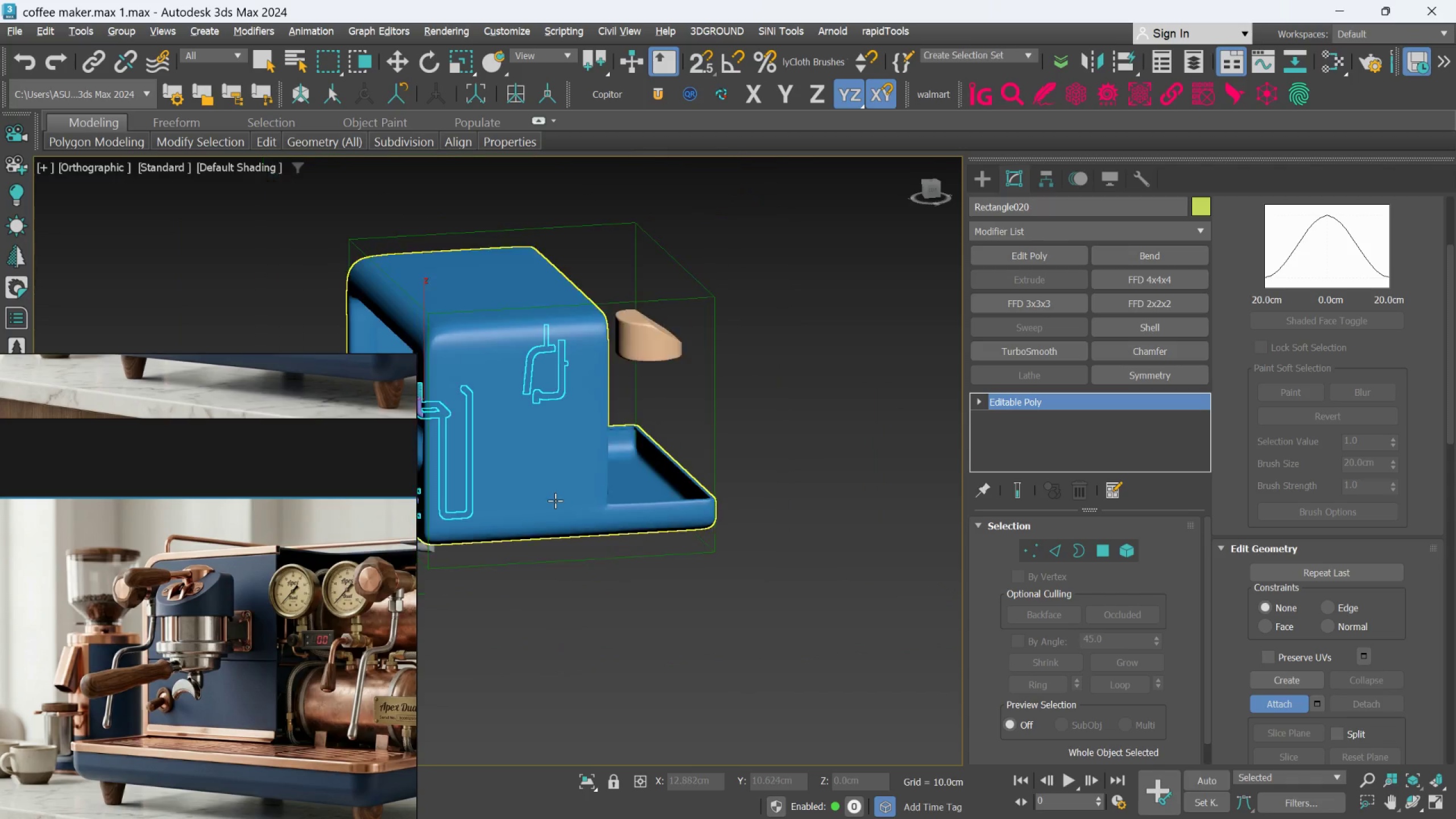 
scroll: coordinate [652, 428], scroll_direction: up, amount: 6.0
 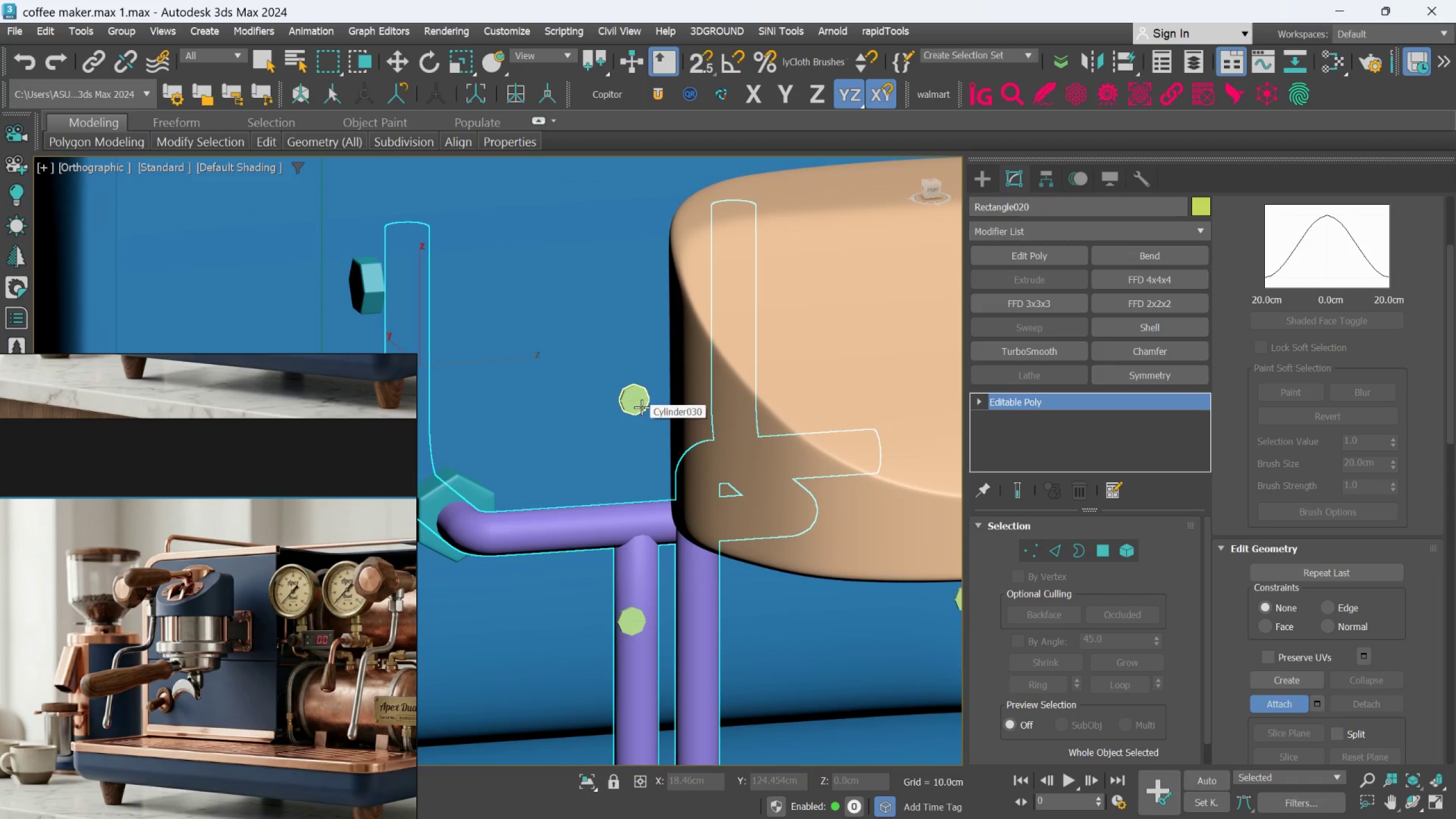 
left_click([642, 407])
 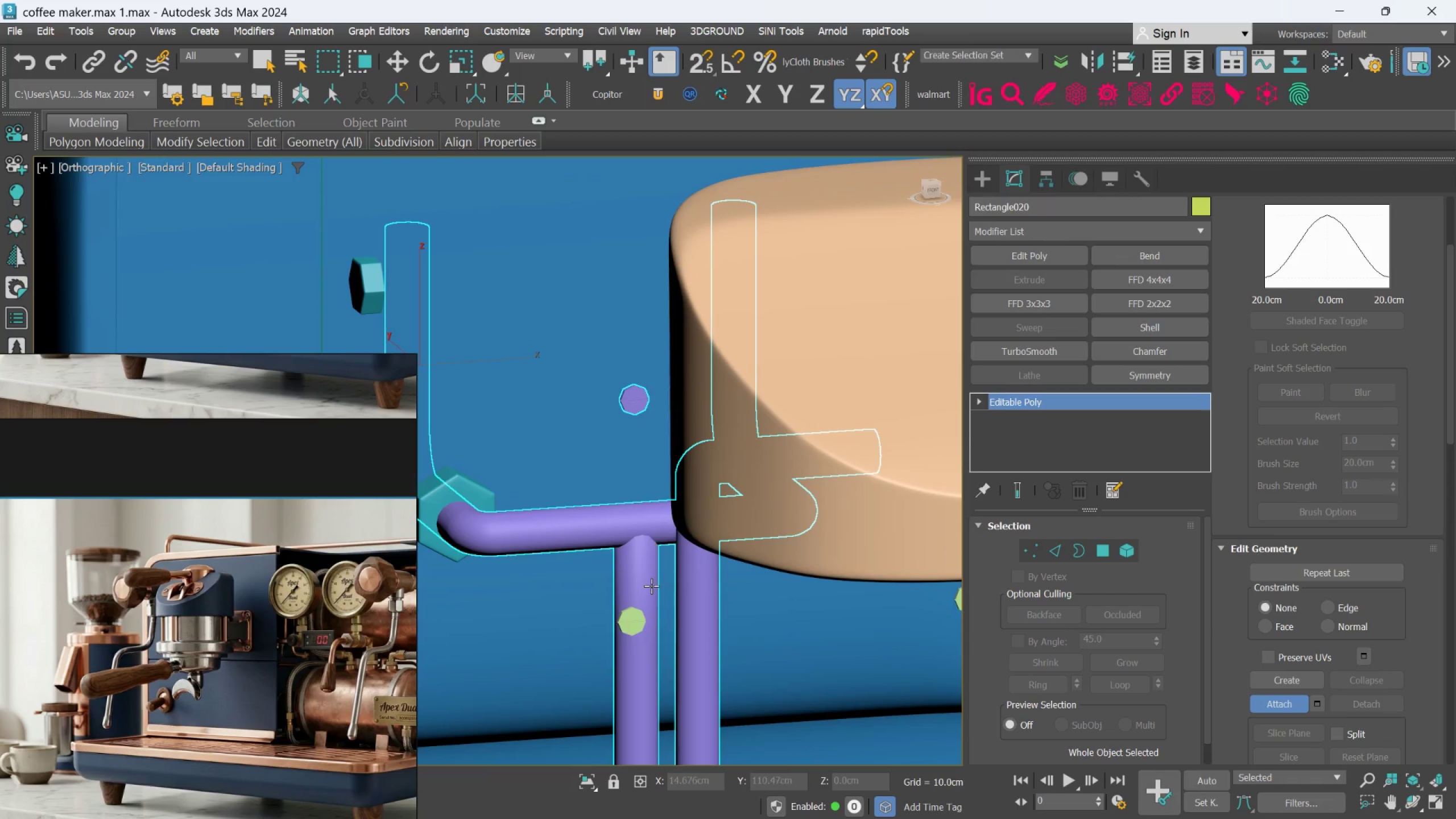 
scroll: coordinate [649, 588], scroll_direction: down, amount: 2.0
 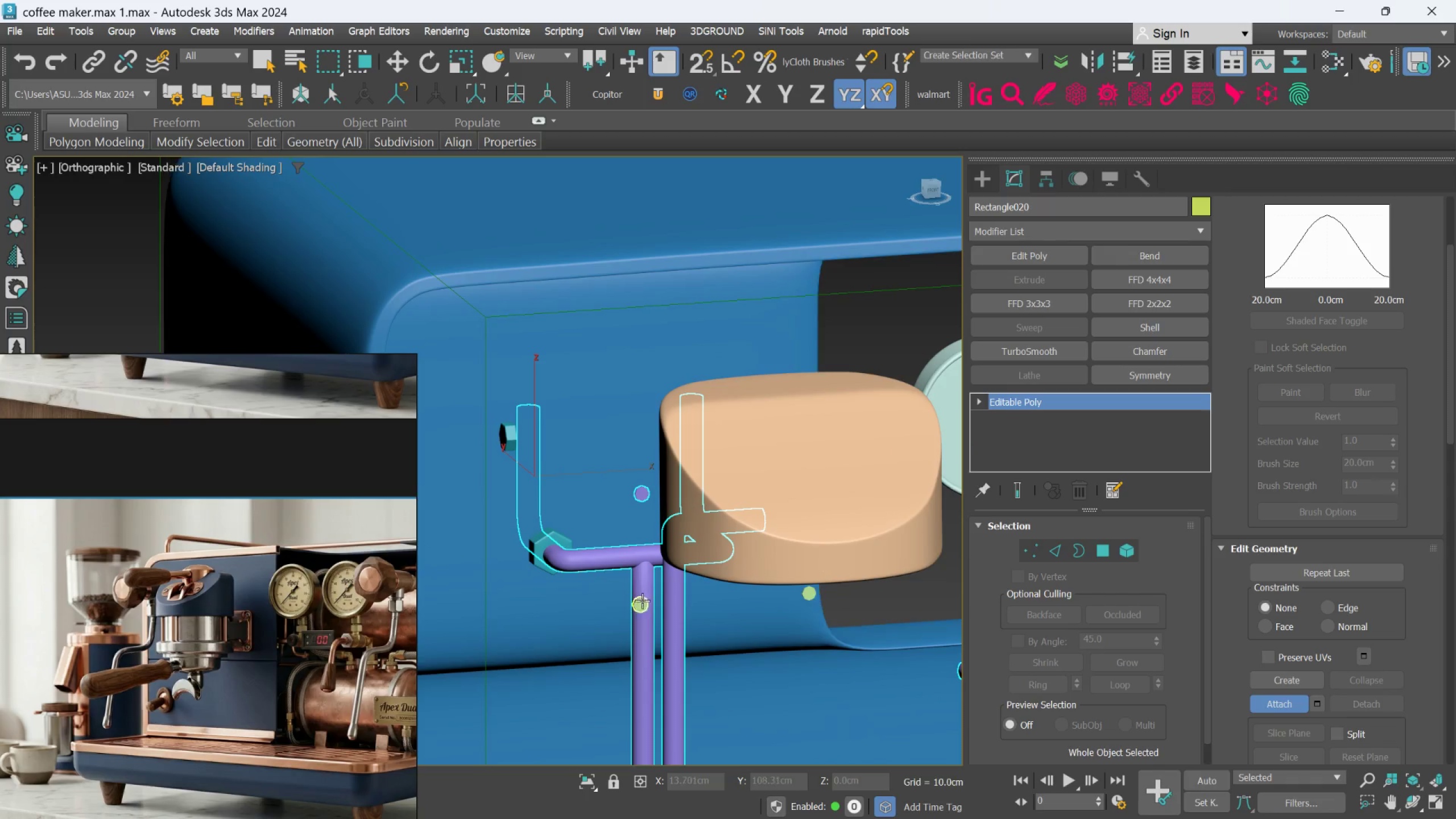 
left_click([643, 603])
 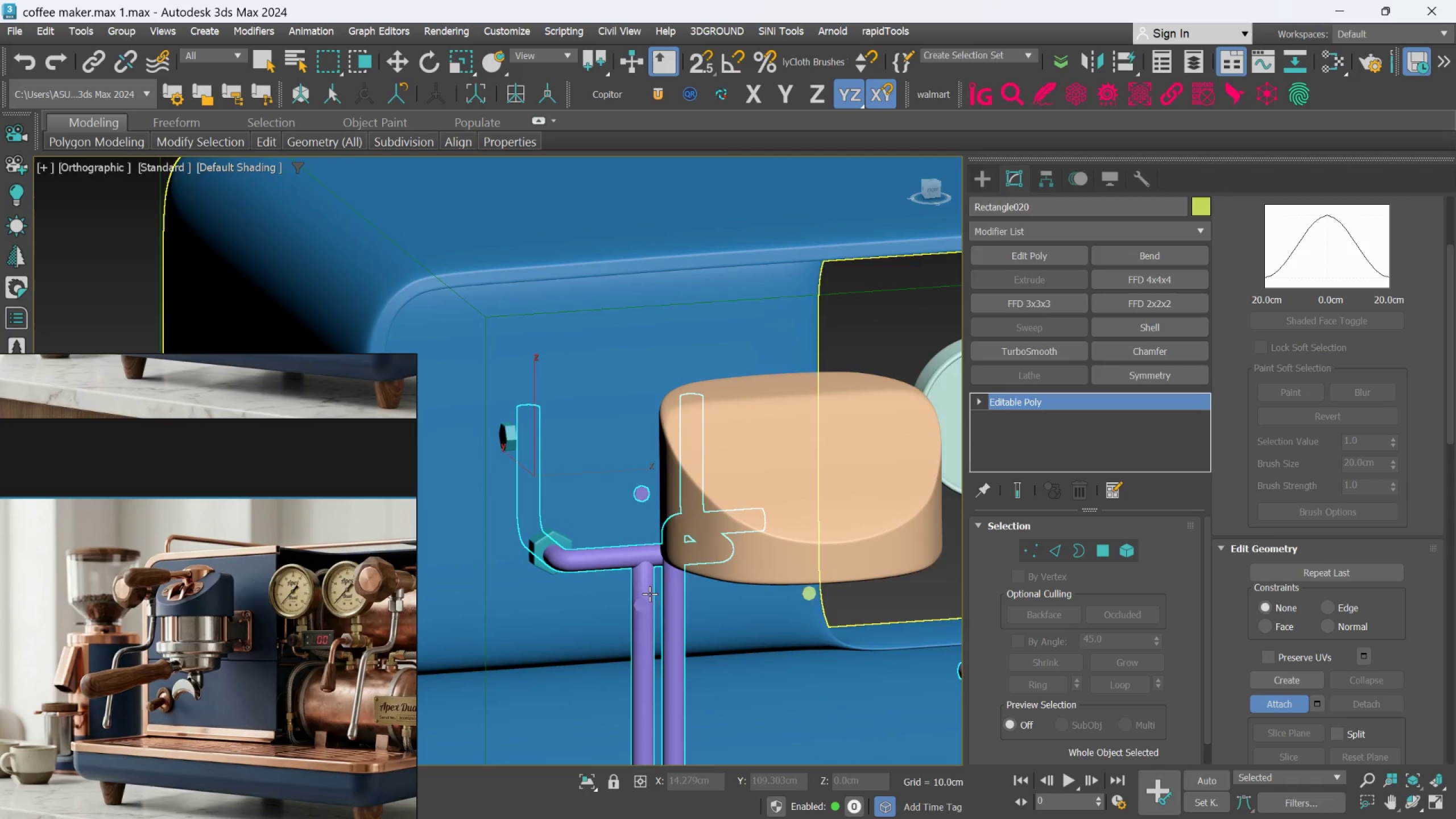 
hold_key(key=AltLeft, duration=1.02)
 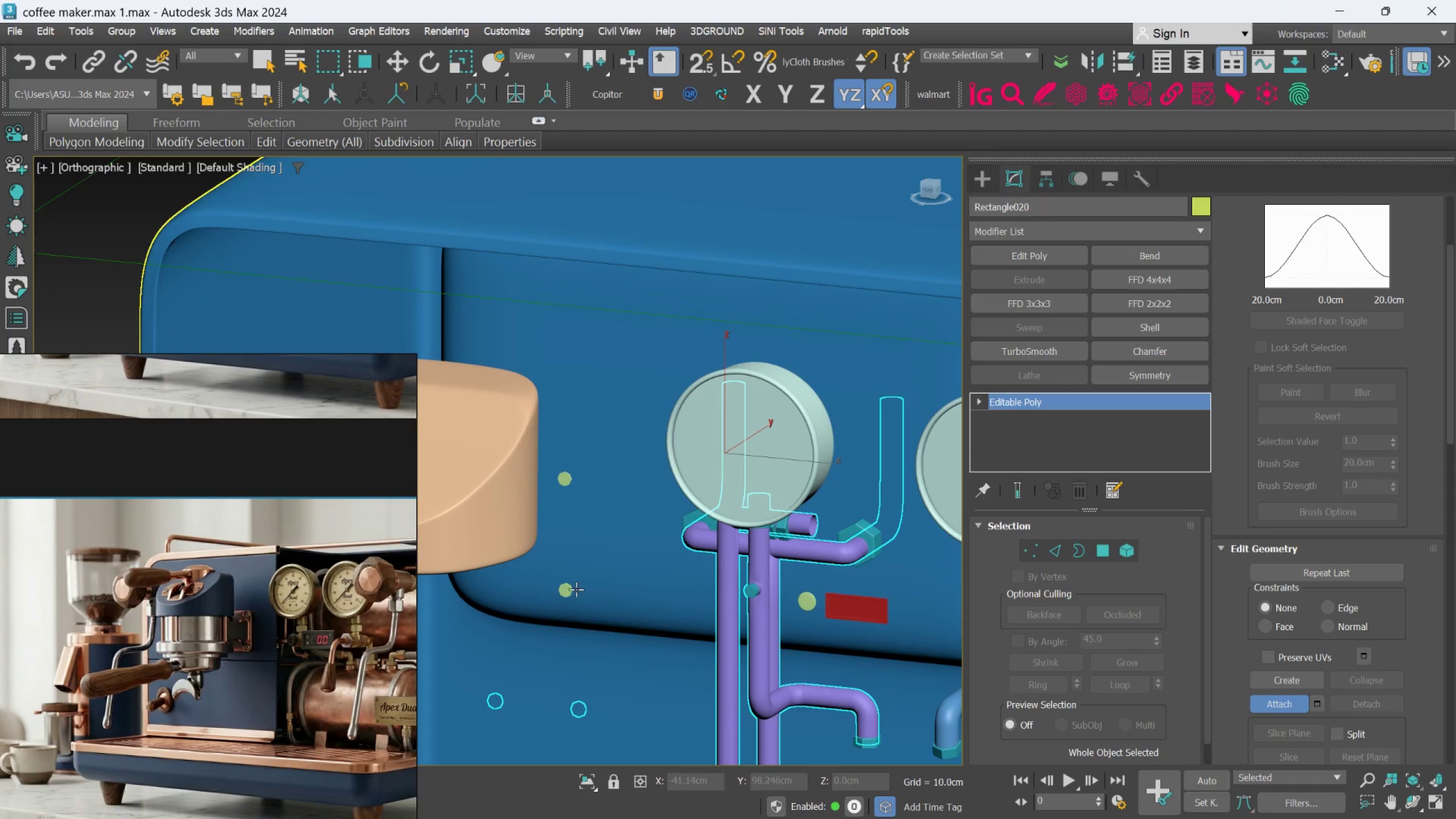 
left_click([569, 589])
 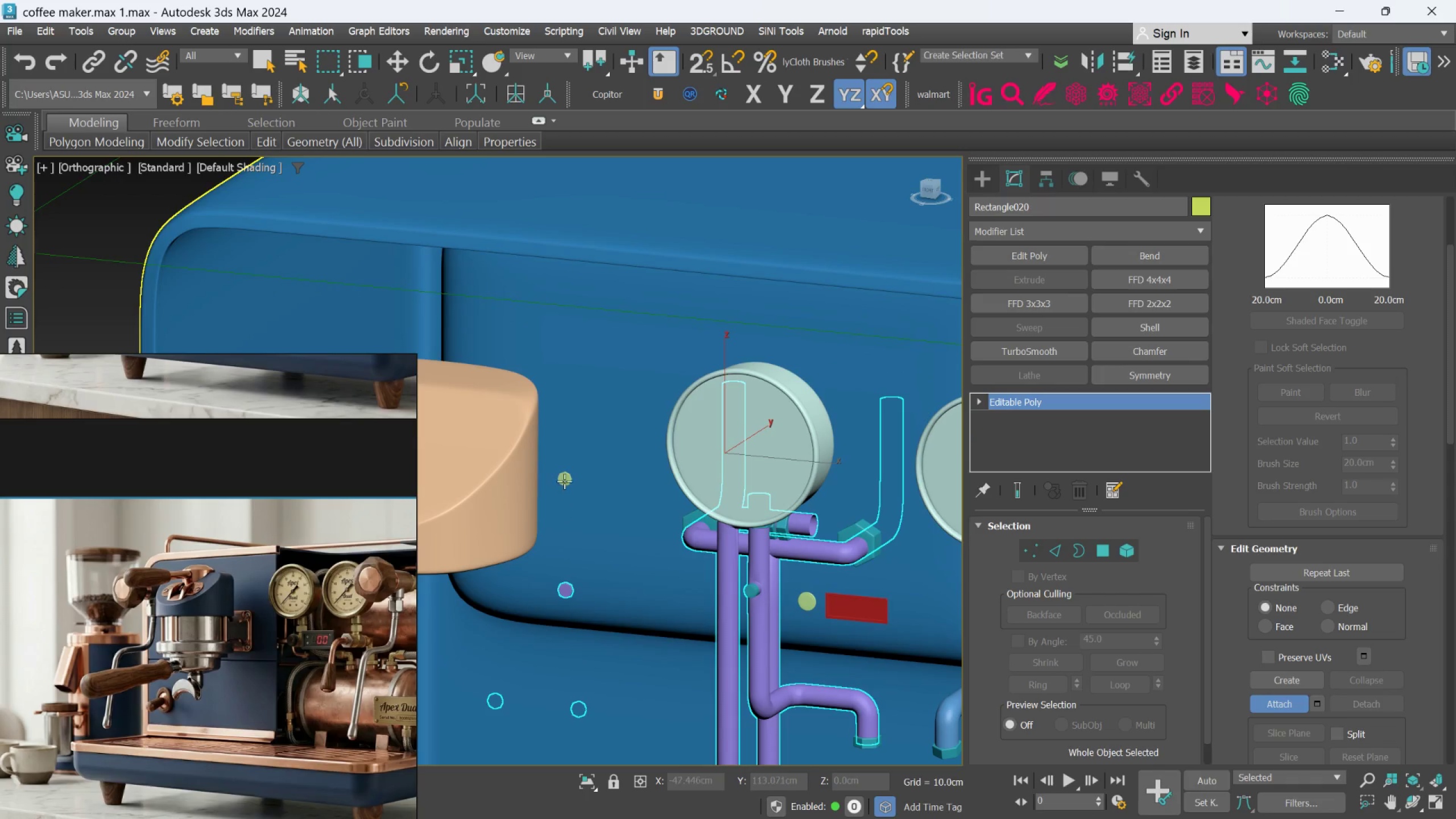 
left_click([564, 478])
 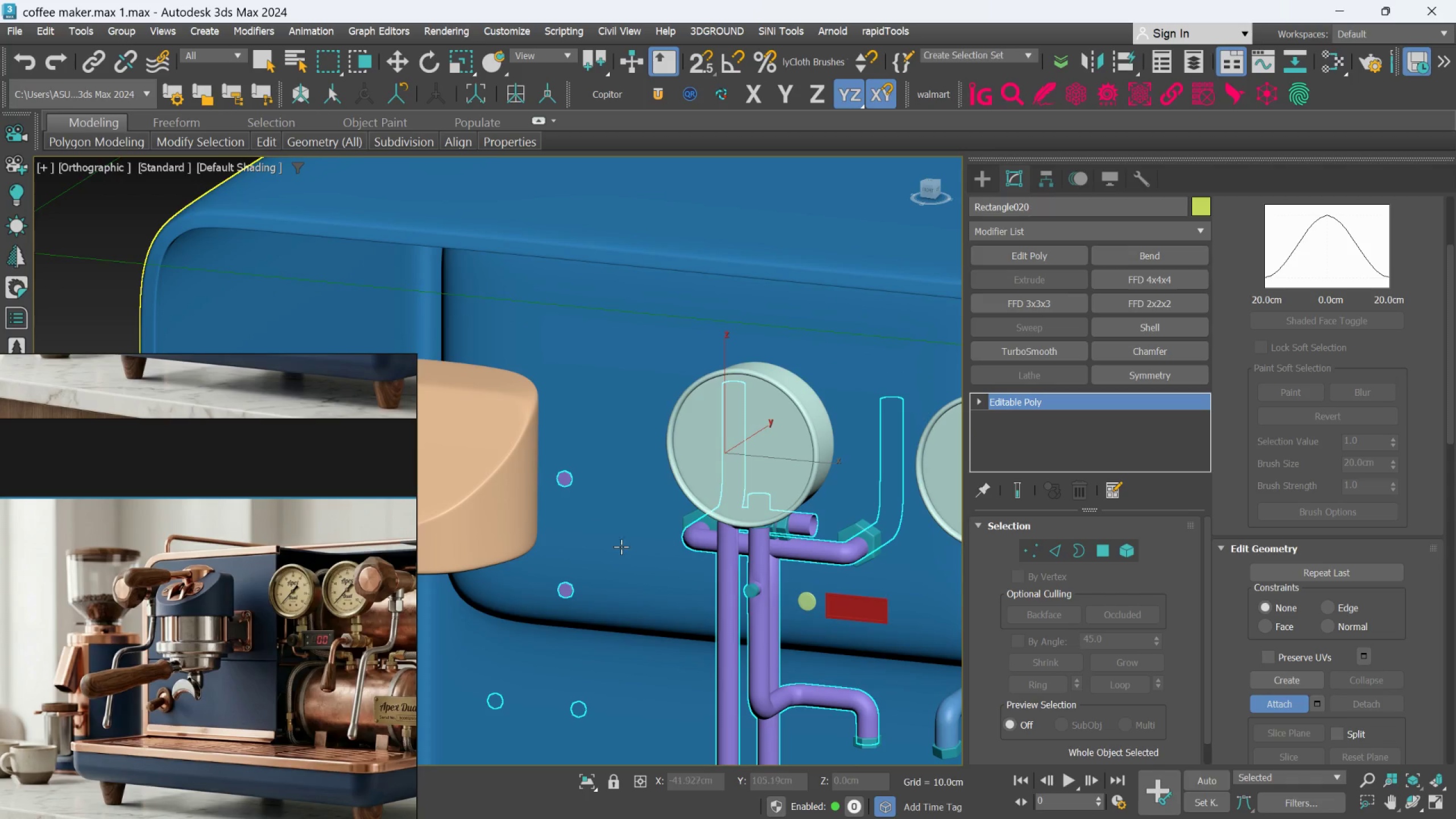 
hold_key(key=AltLeft, duration=0.56)
 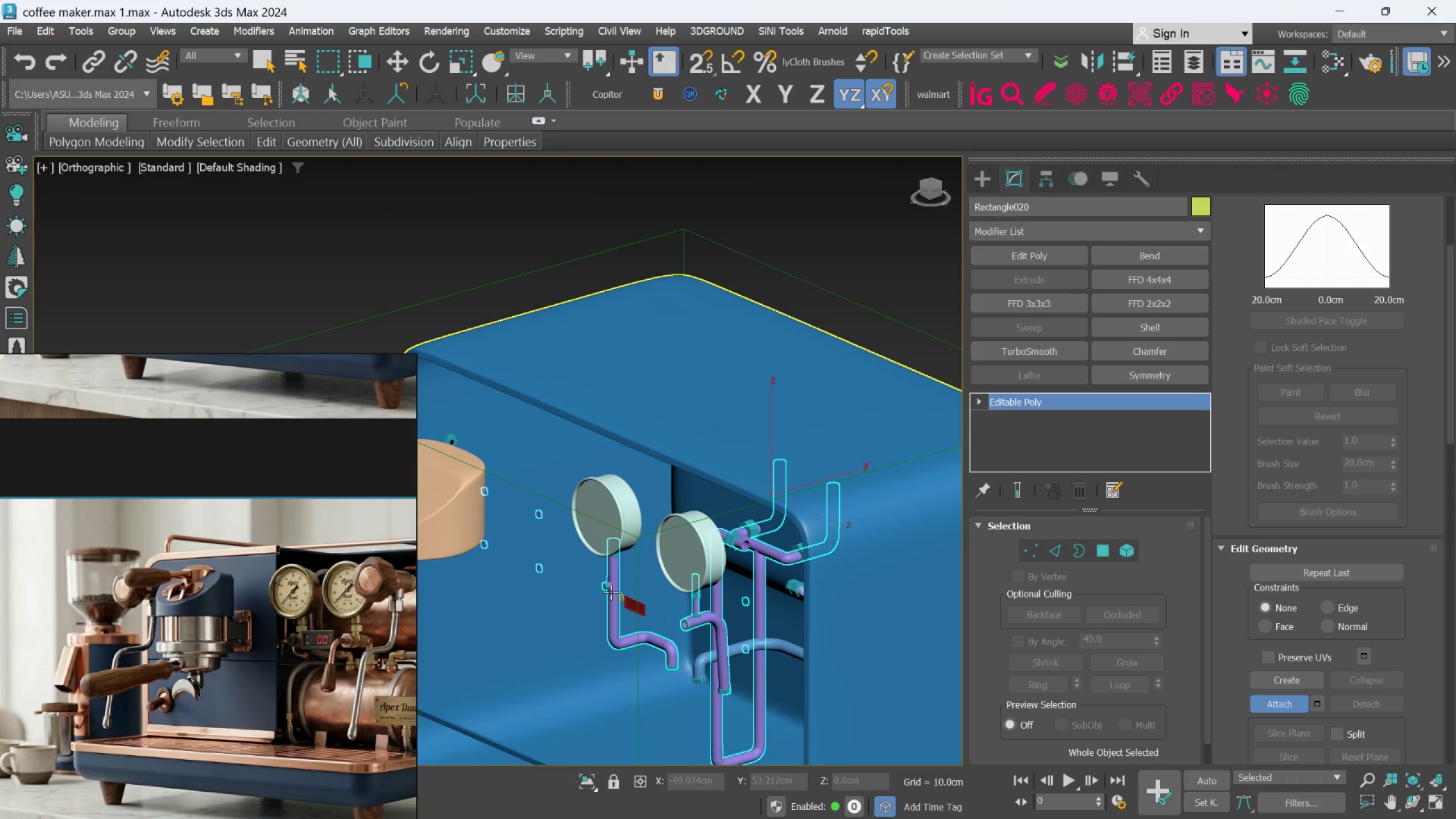 
scroll: coordinate [655, 552], scroll_direction: down, amount: 2.0
 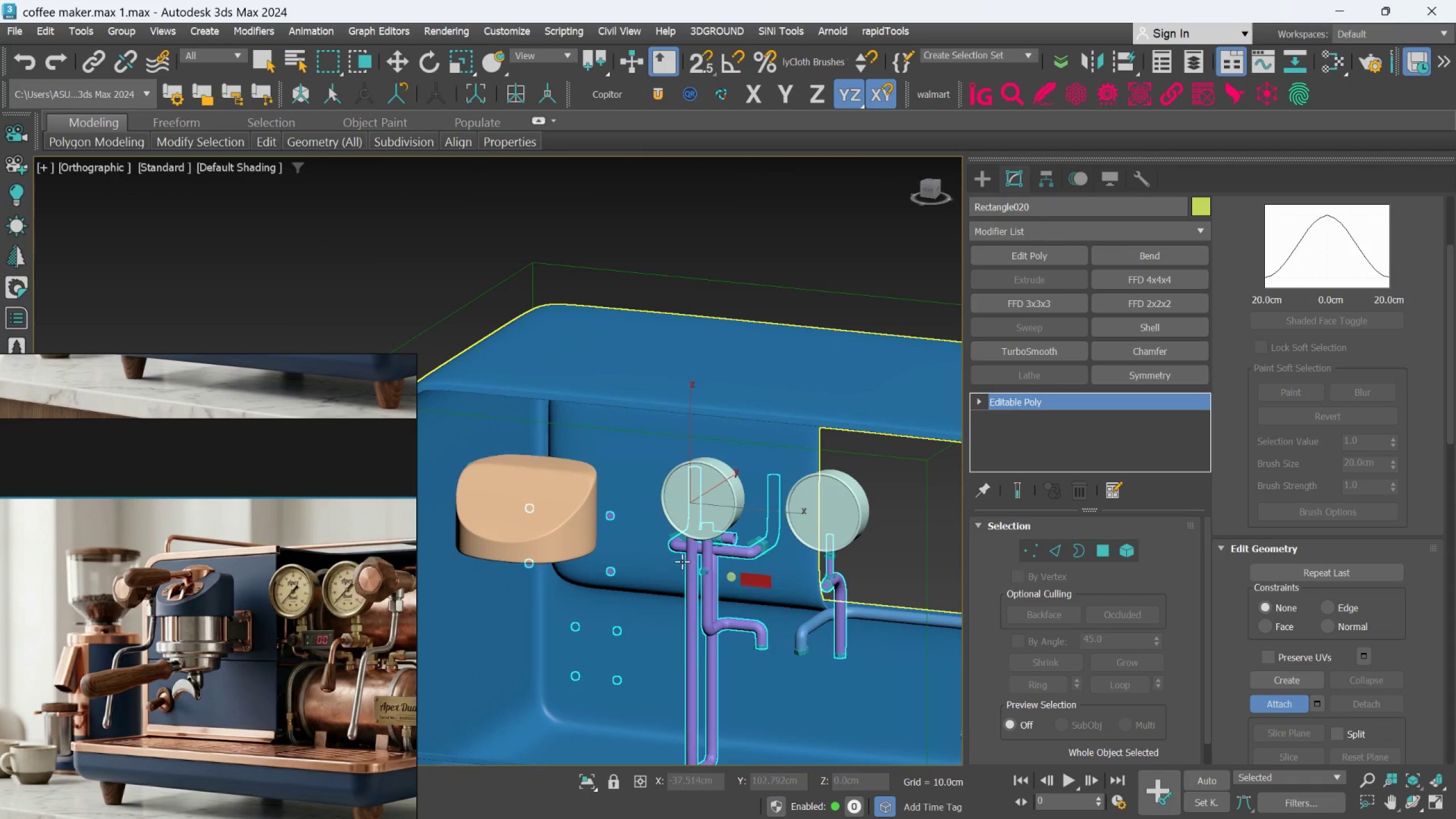 
scroll: coordinate [409, 605], scroll_direction: up, amount: 7.0
 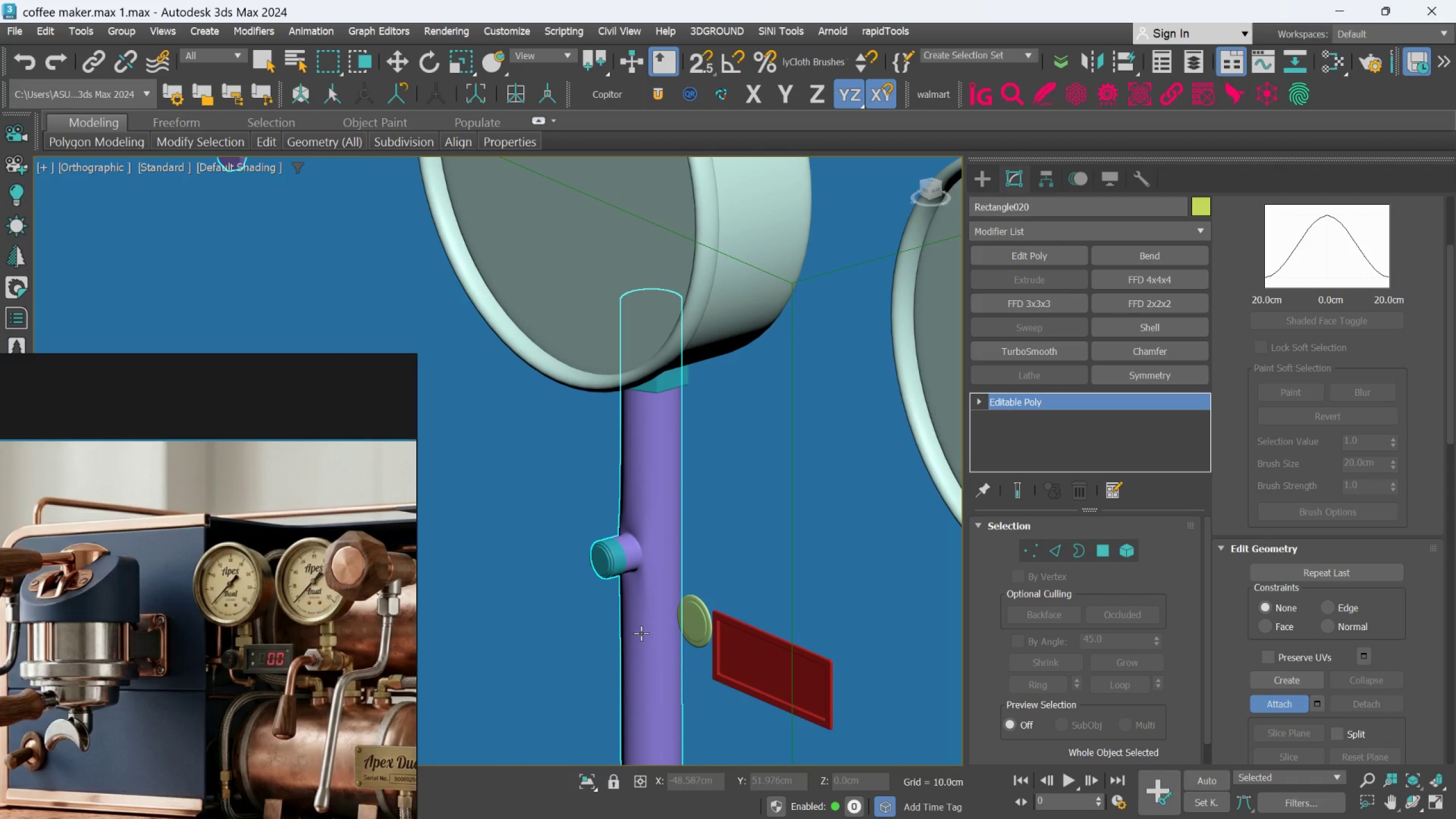 
scroll: coordinate [439, 627], scroll_direction: down, amount: 2.0
 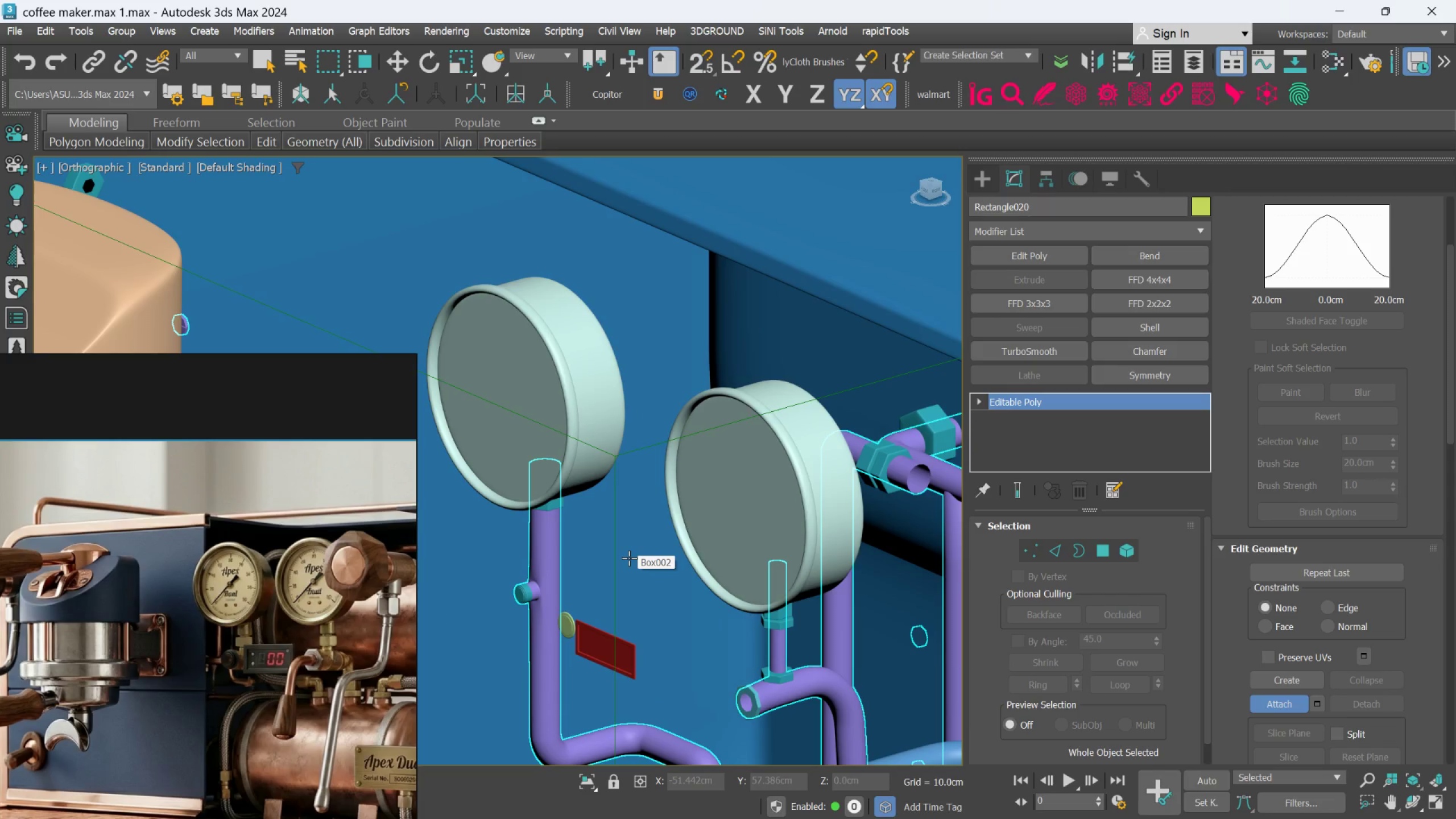 
wait(13.35)
 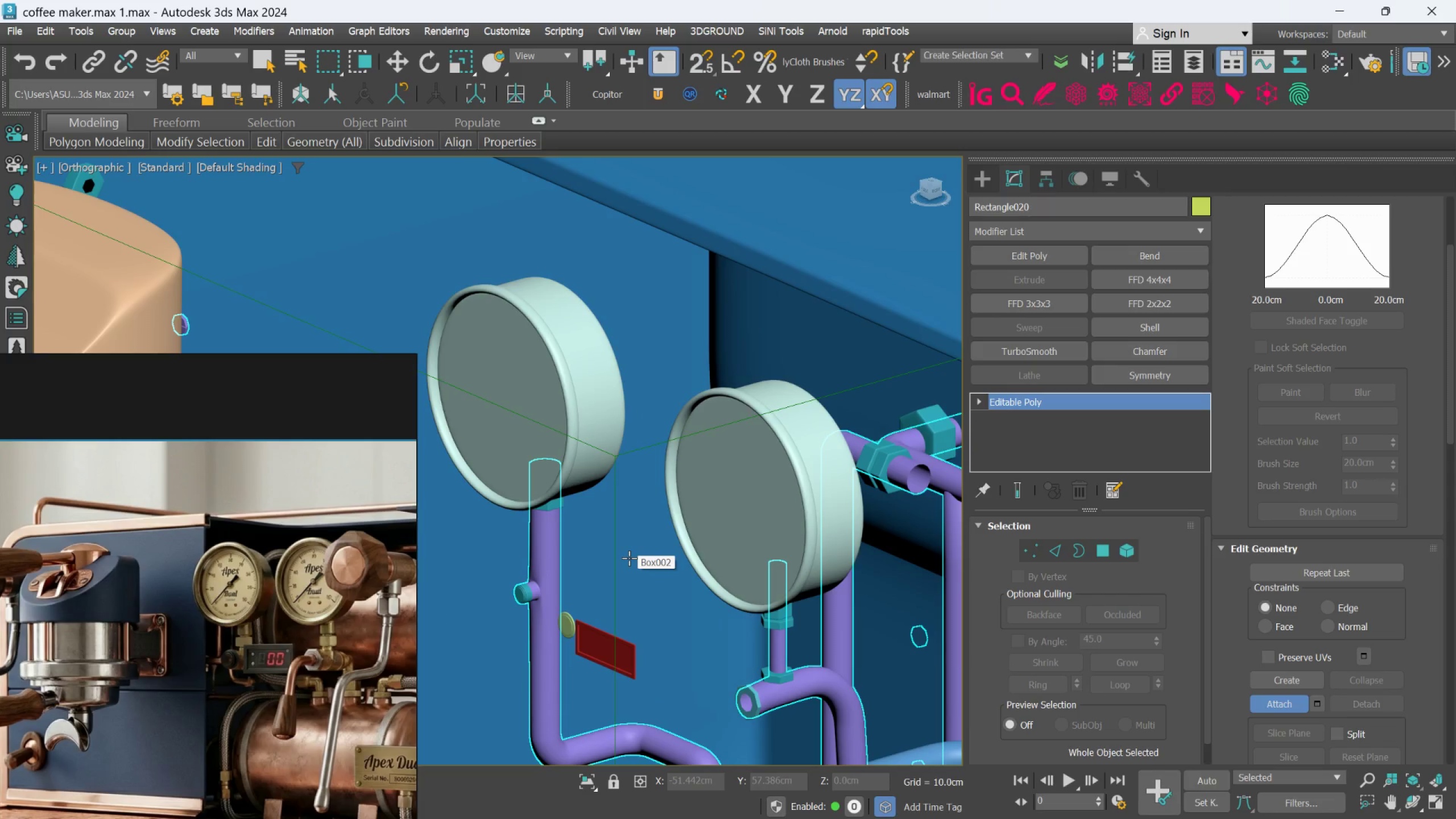 
scroll: coordinate [686, 526], scroll_direction: down, amount: 3.0
 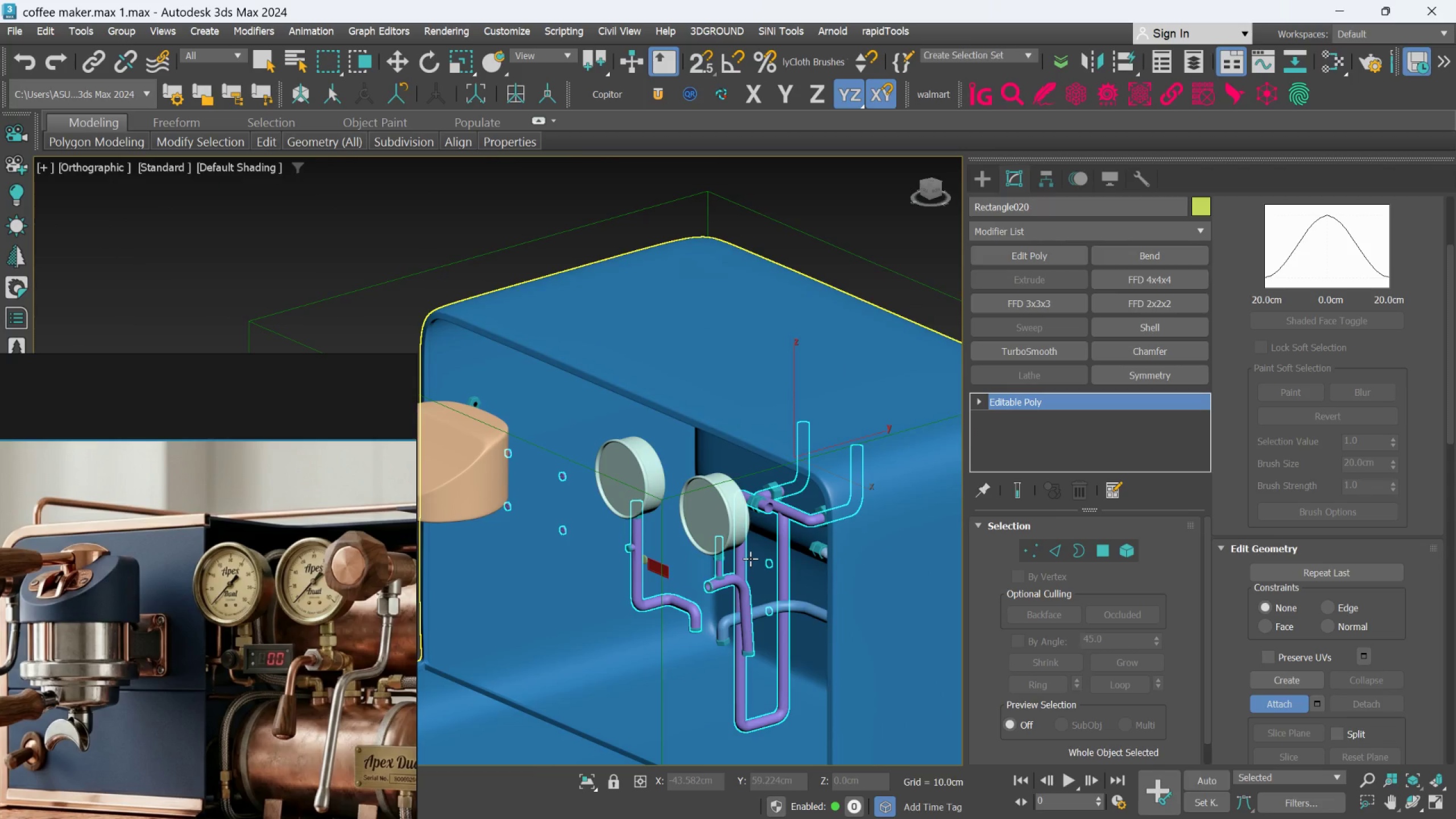 
scroll: coordinate [774, 514], scroll_direction: up, amount: 2.0
 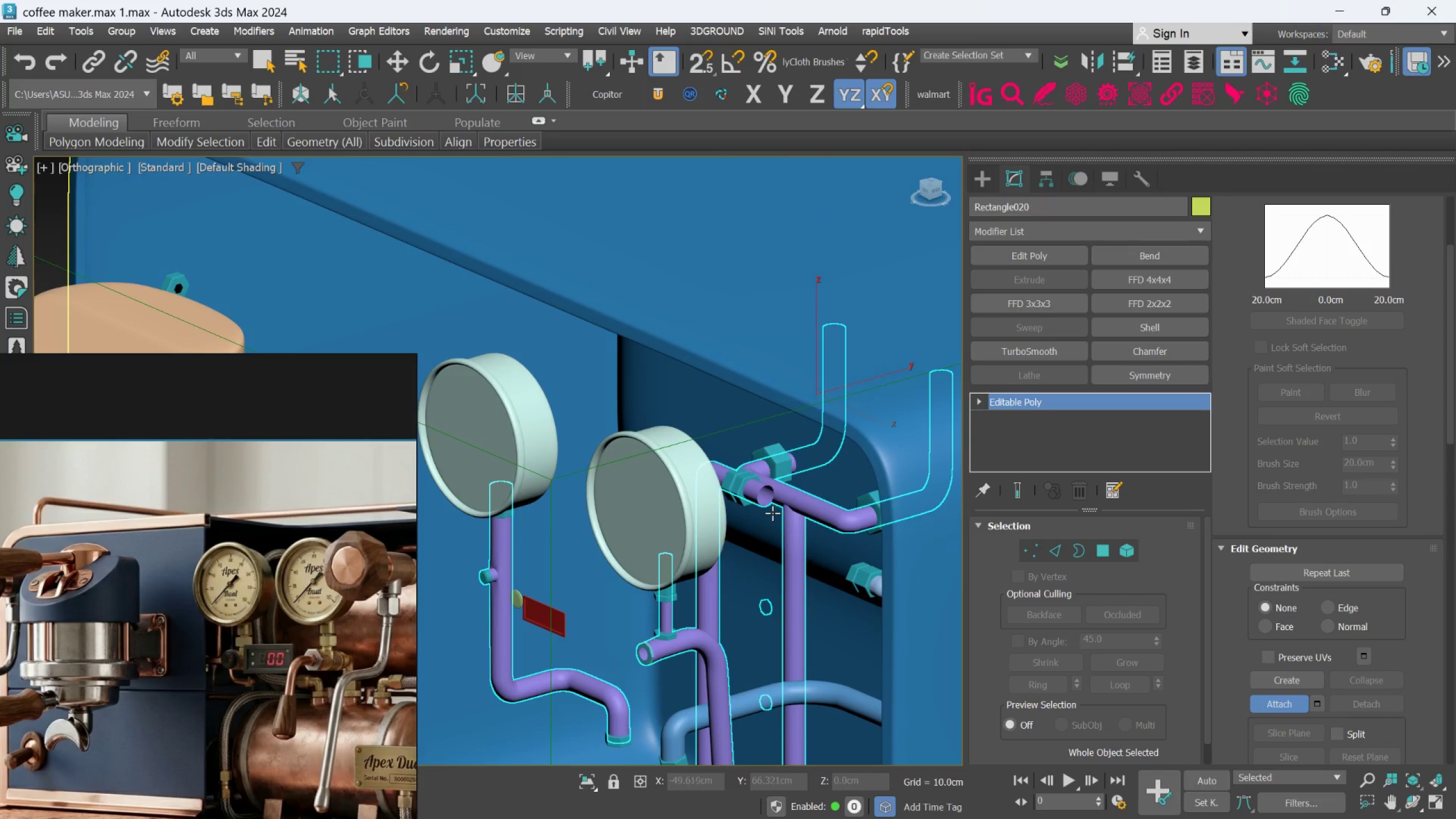 
scroll: coordinate [762, 521], scroll_direction: down, amount: 3.0
 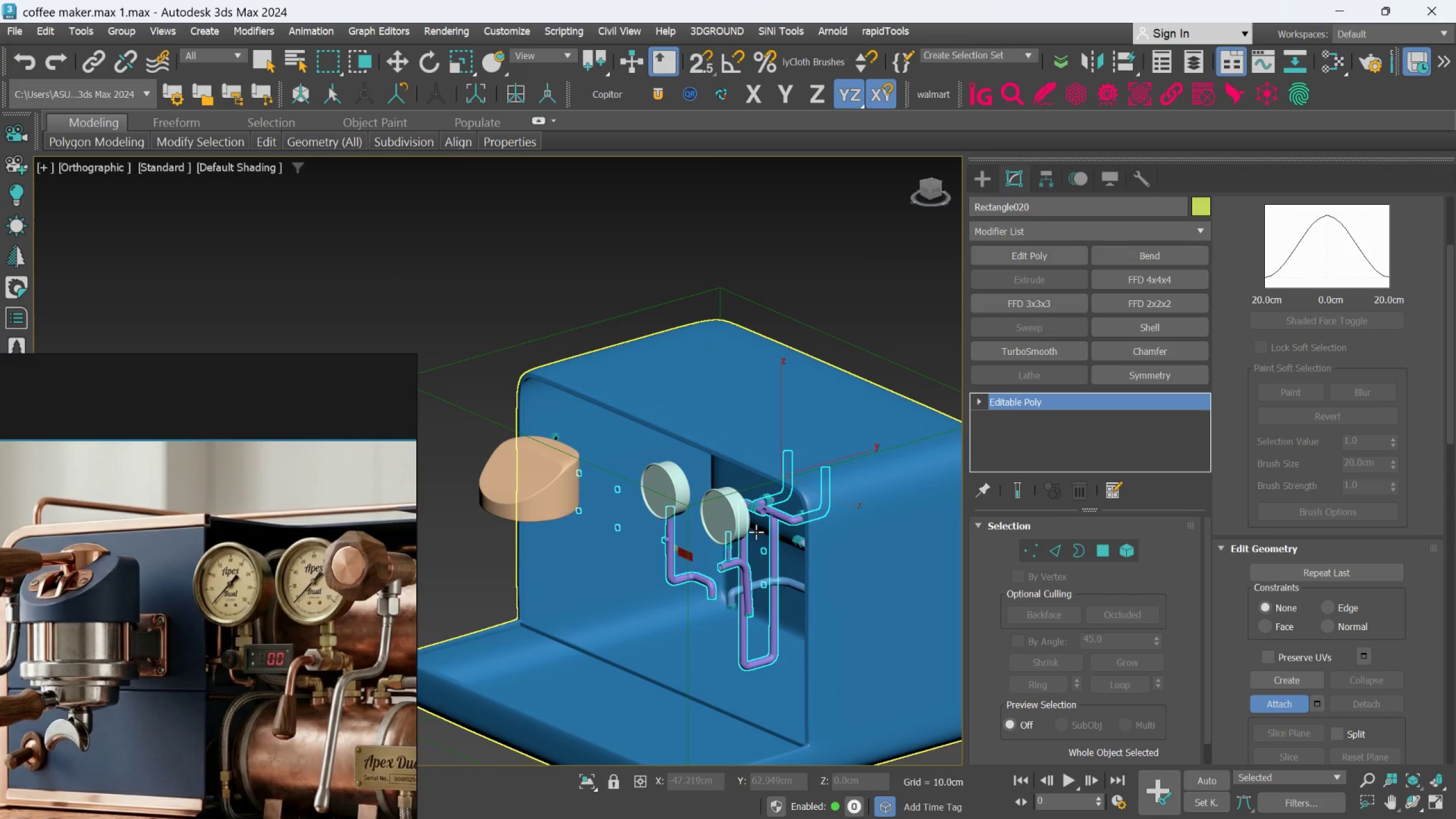 
mouse_move([751, 548])
 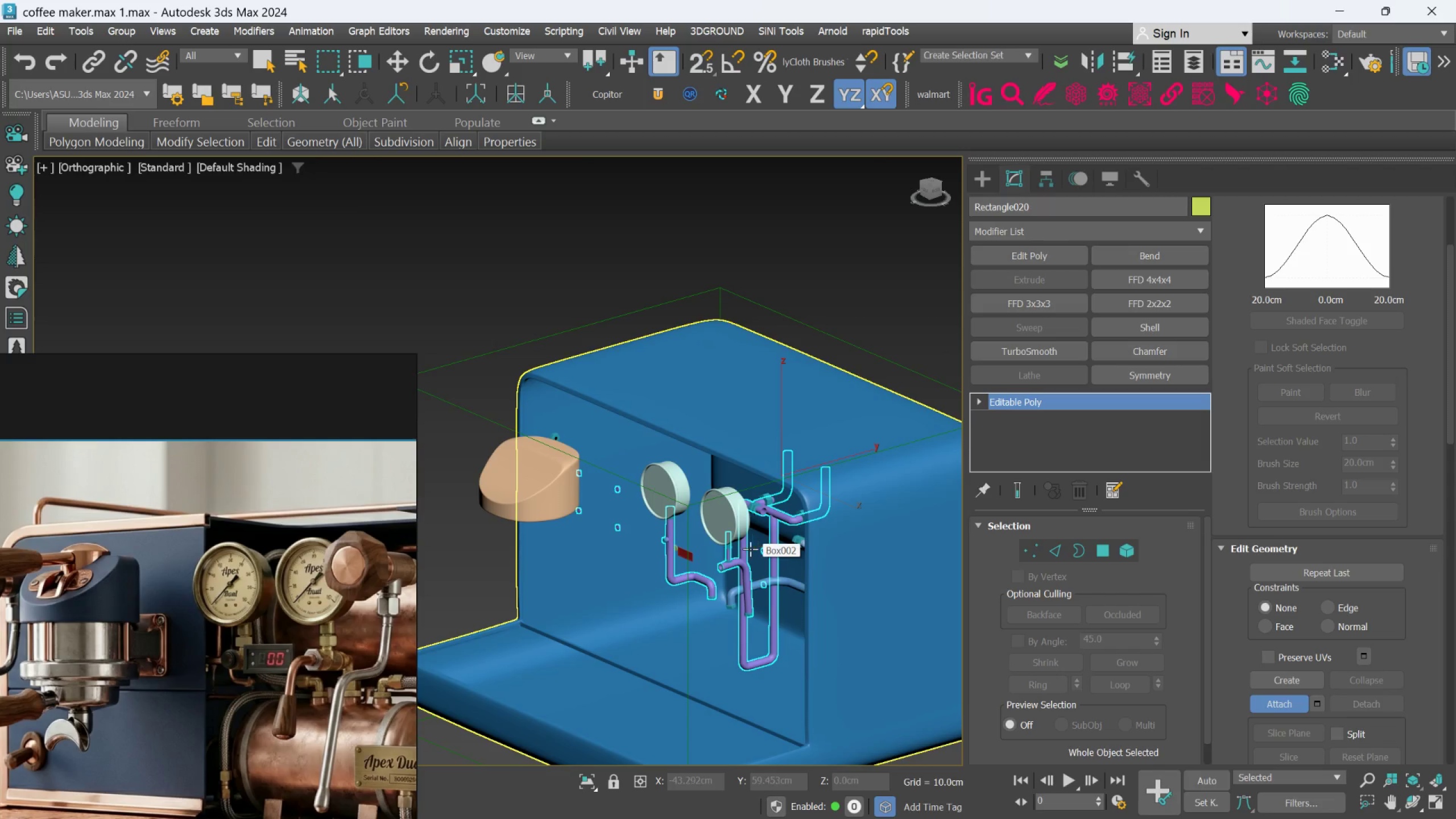 
scroll: coordinate [569, 407], scroll_direction: up, amount: 6.0
 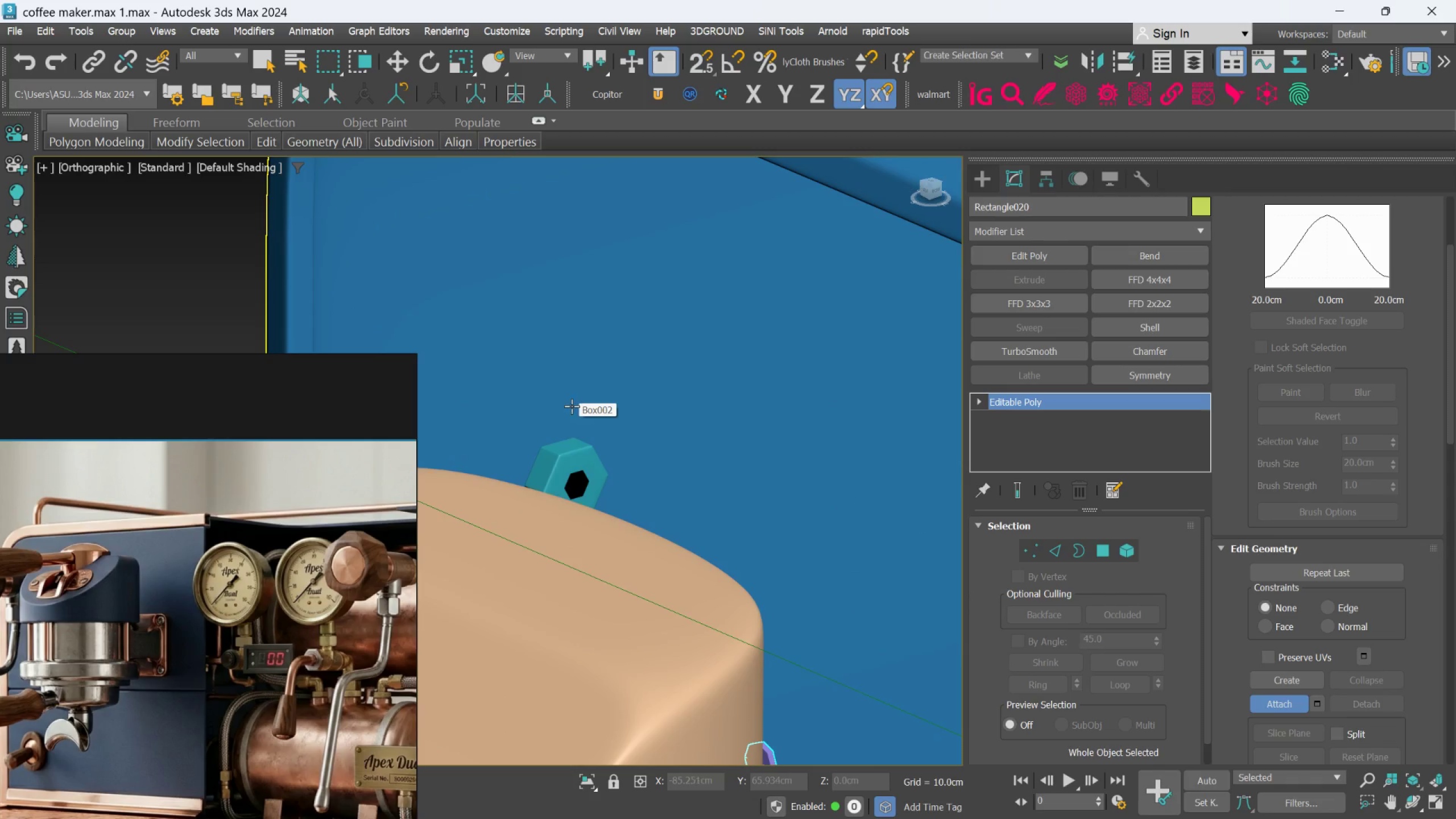 
scroll: coordinate [635, 507], scroll_direction: down, amount: 6.0
 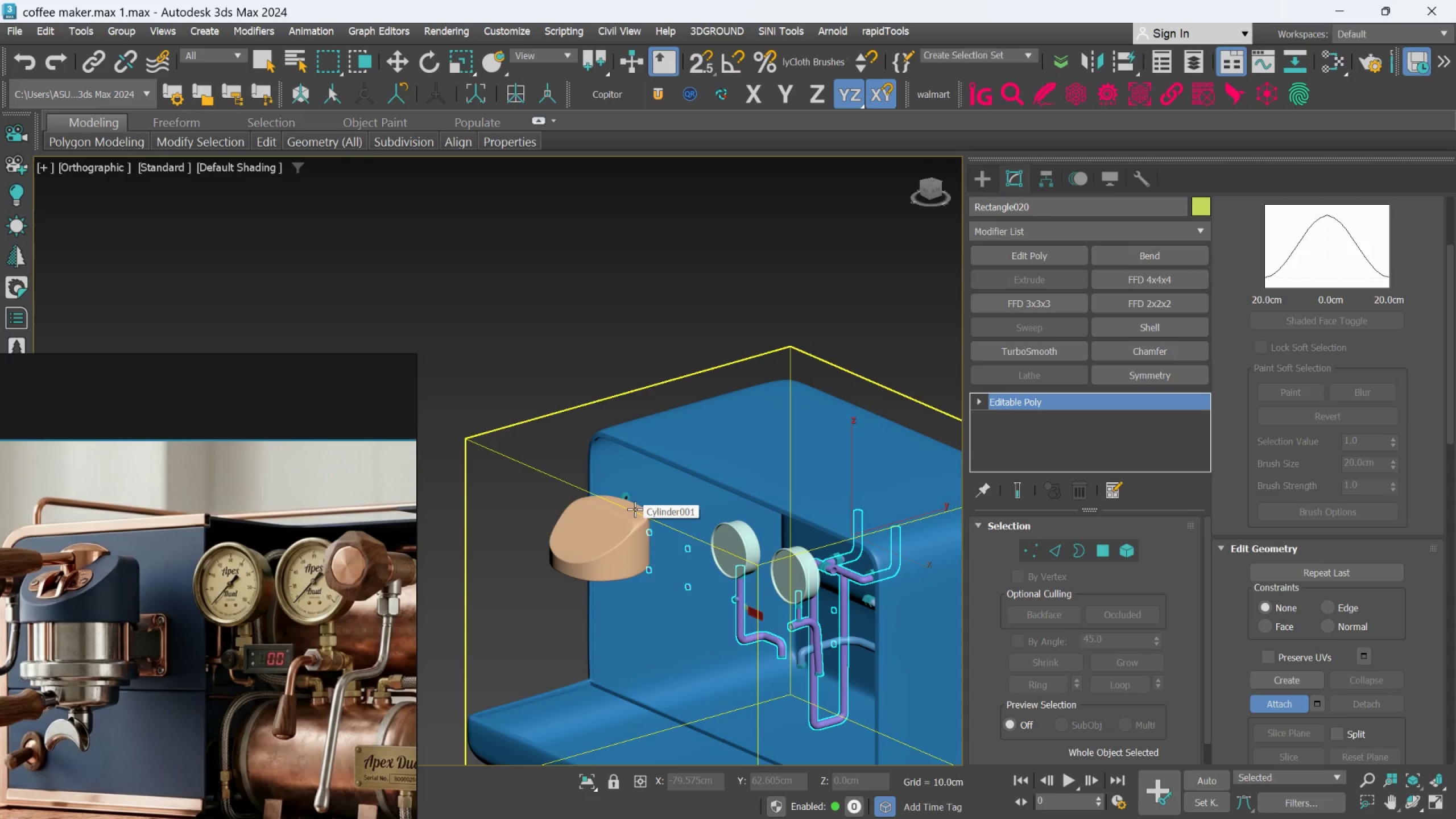 
hold_key(key=AltLeft, duration=0.67)
 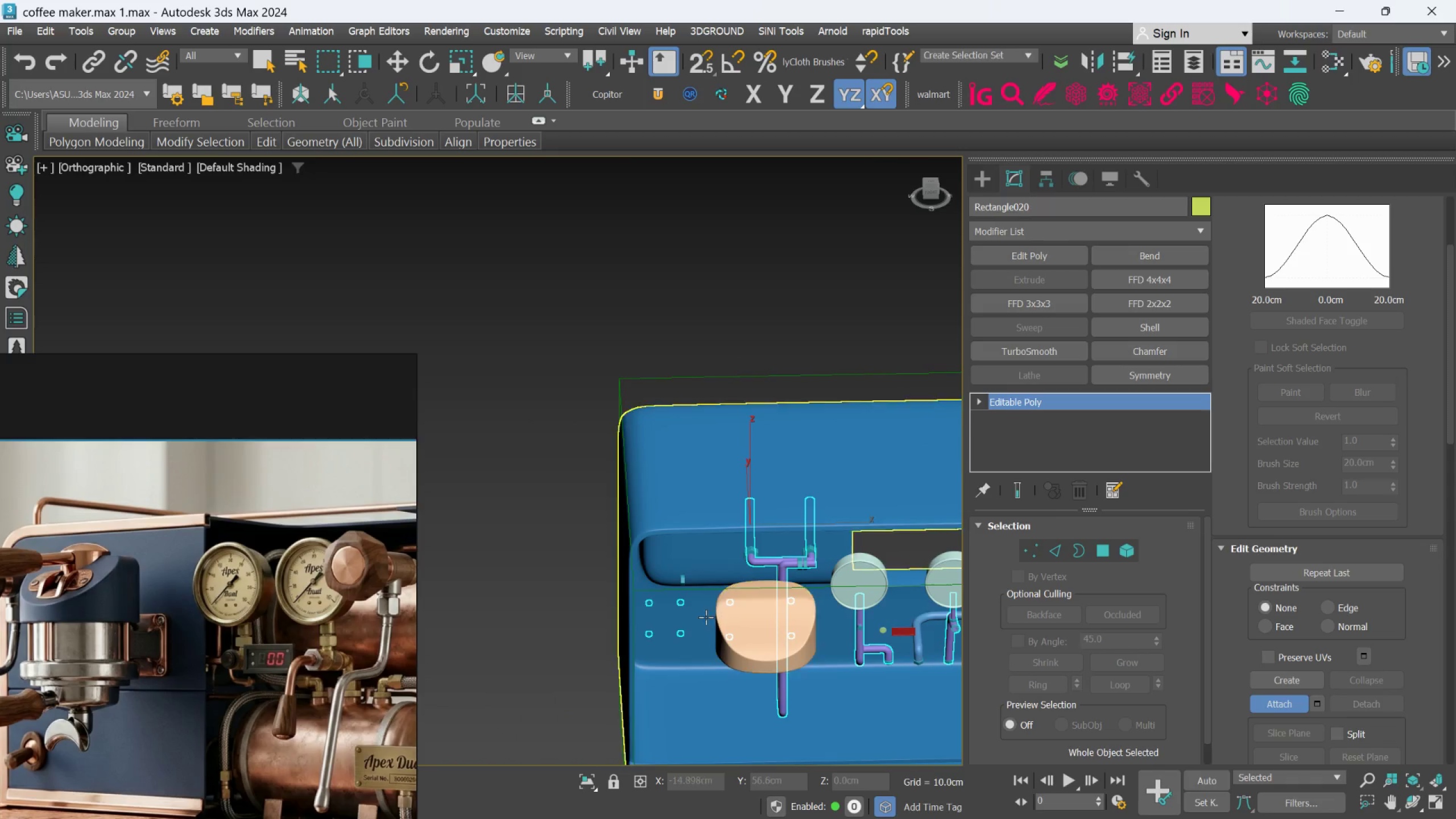 
scroll: coordinate [700, 615], scroll_direction: up, amount: 2.0
 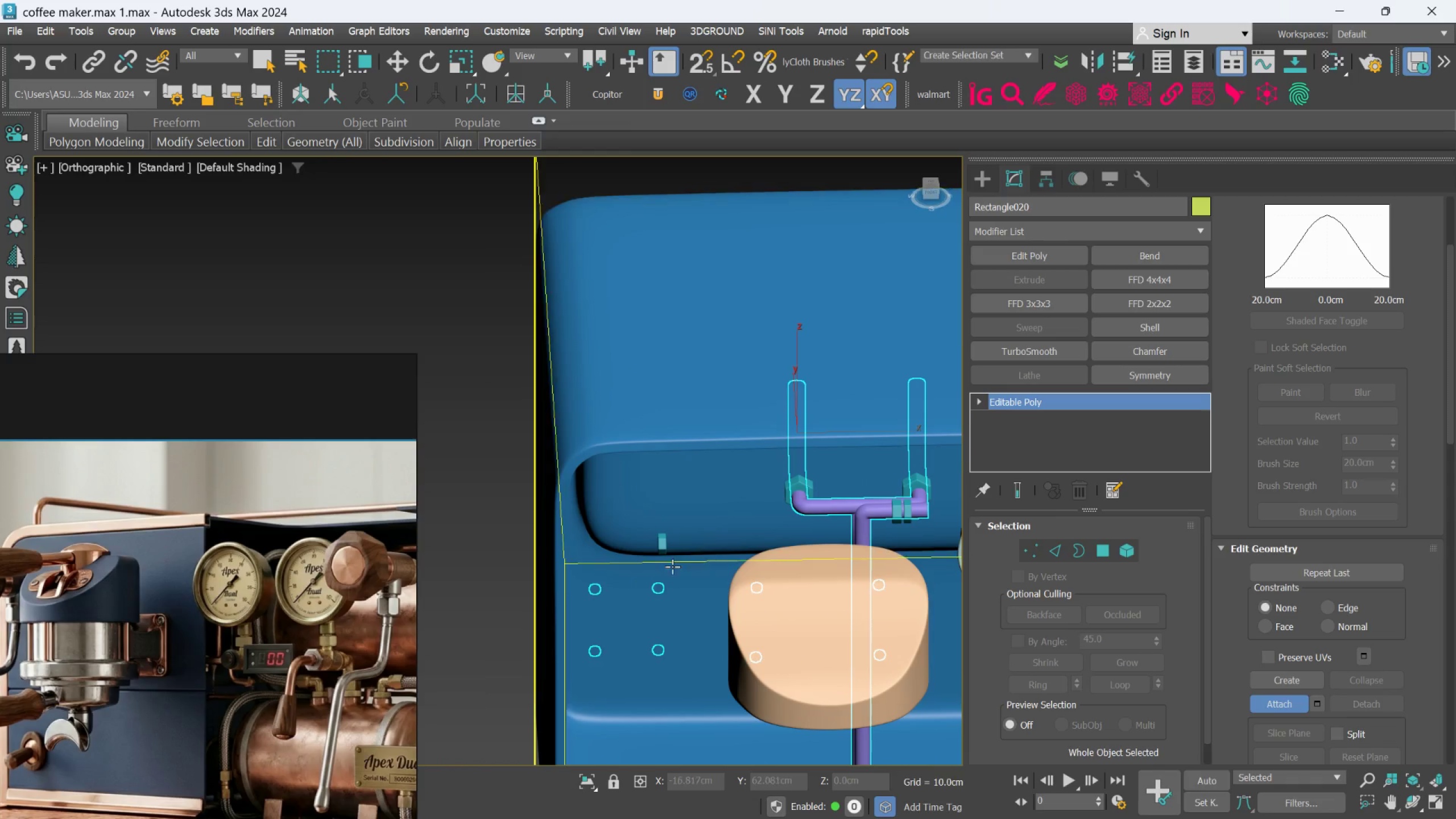 
hold_key(key=AltLeft, duration=1.0)
 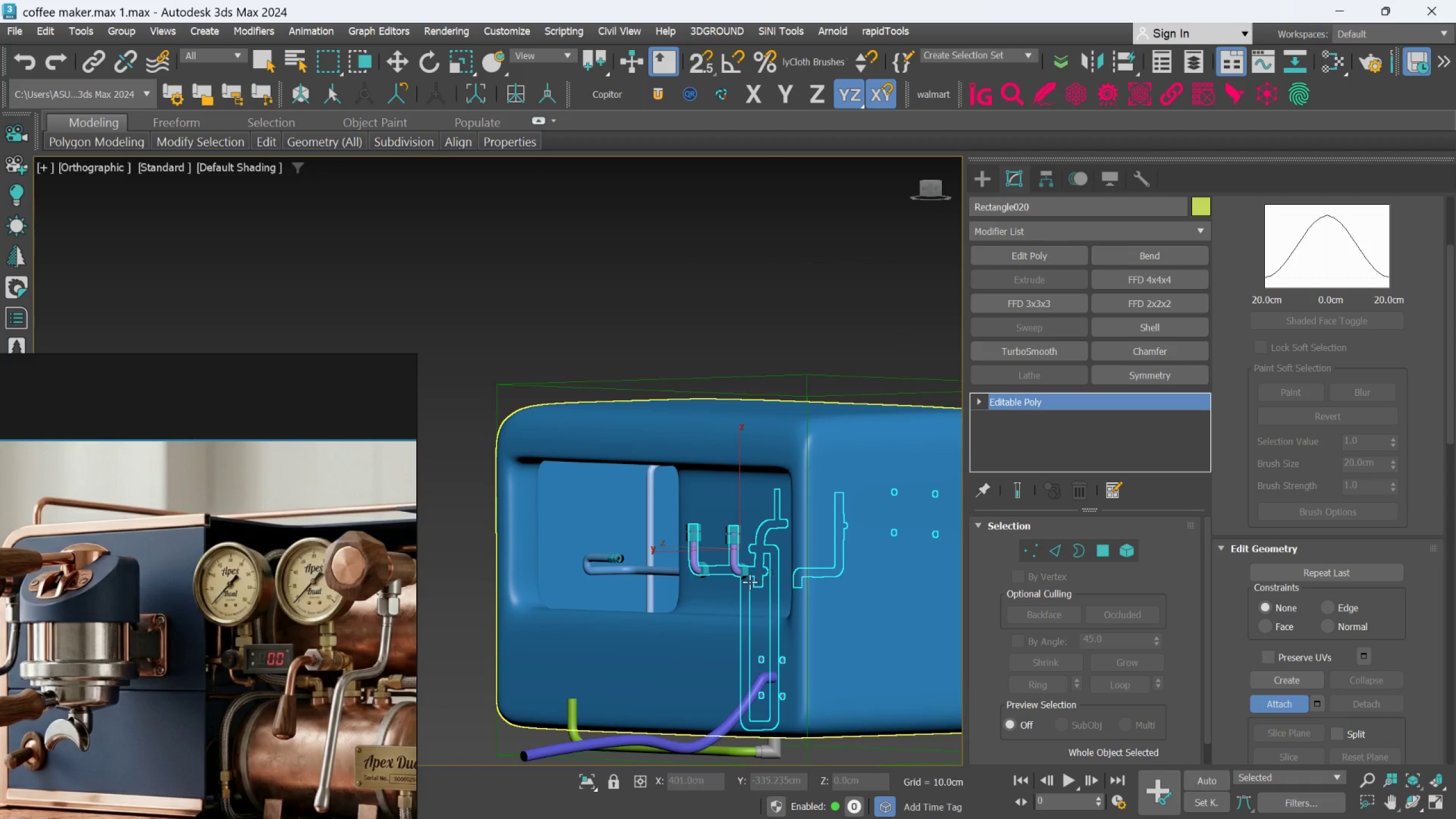 
scroll: coordinate [663, 573], scroll_direction: down, amount: 2.0
 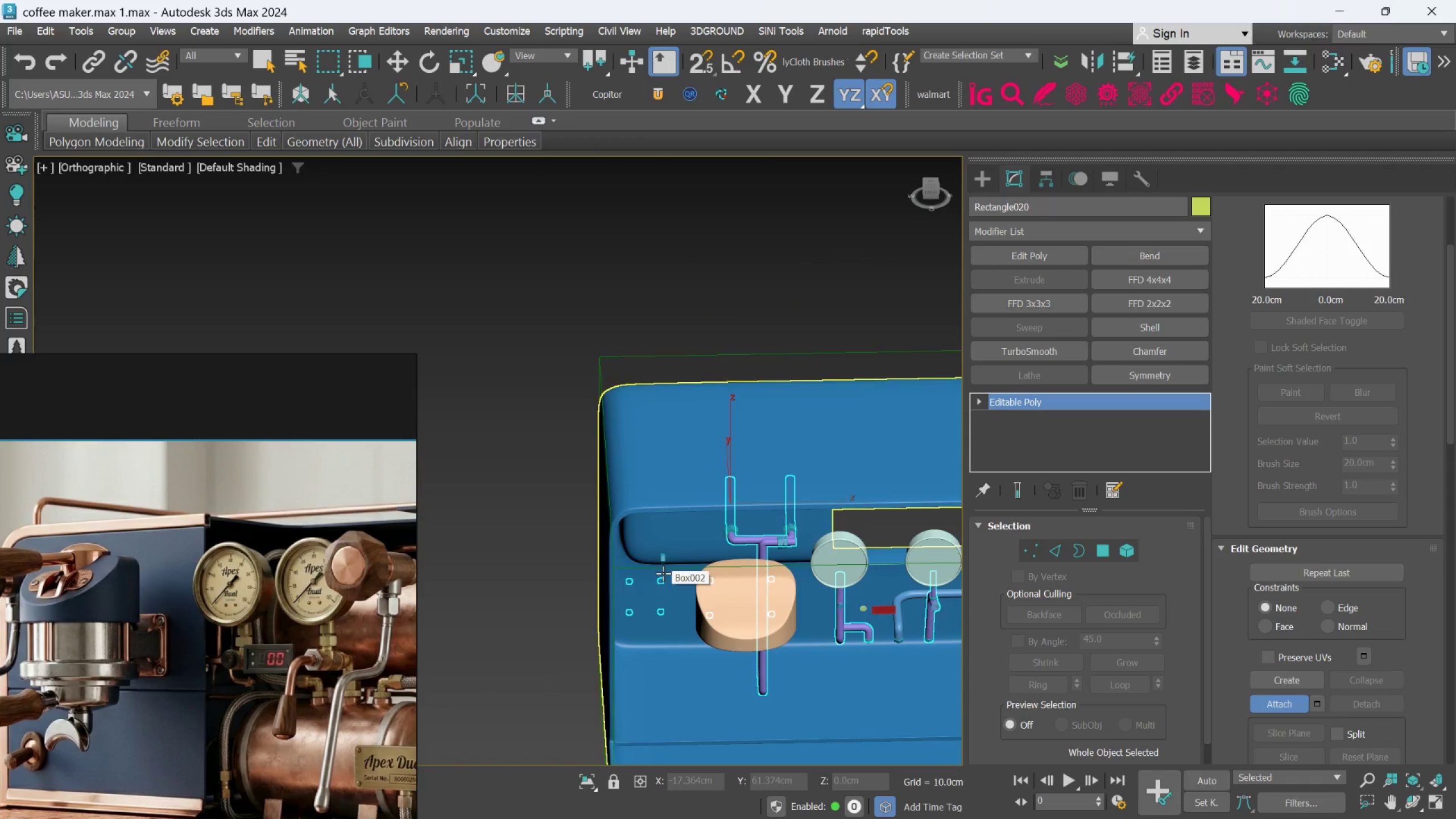 
scroll: coordinate [738, 563], scroll_direction: up, amount: 5.0
 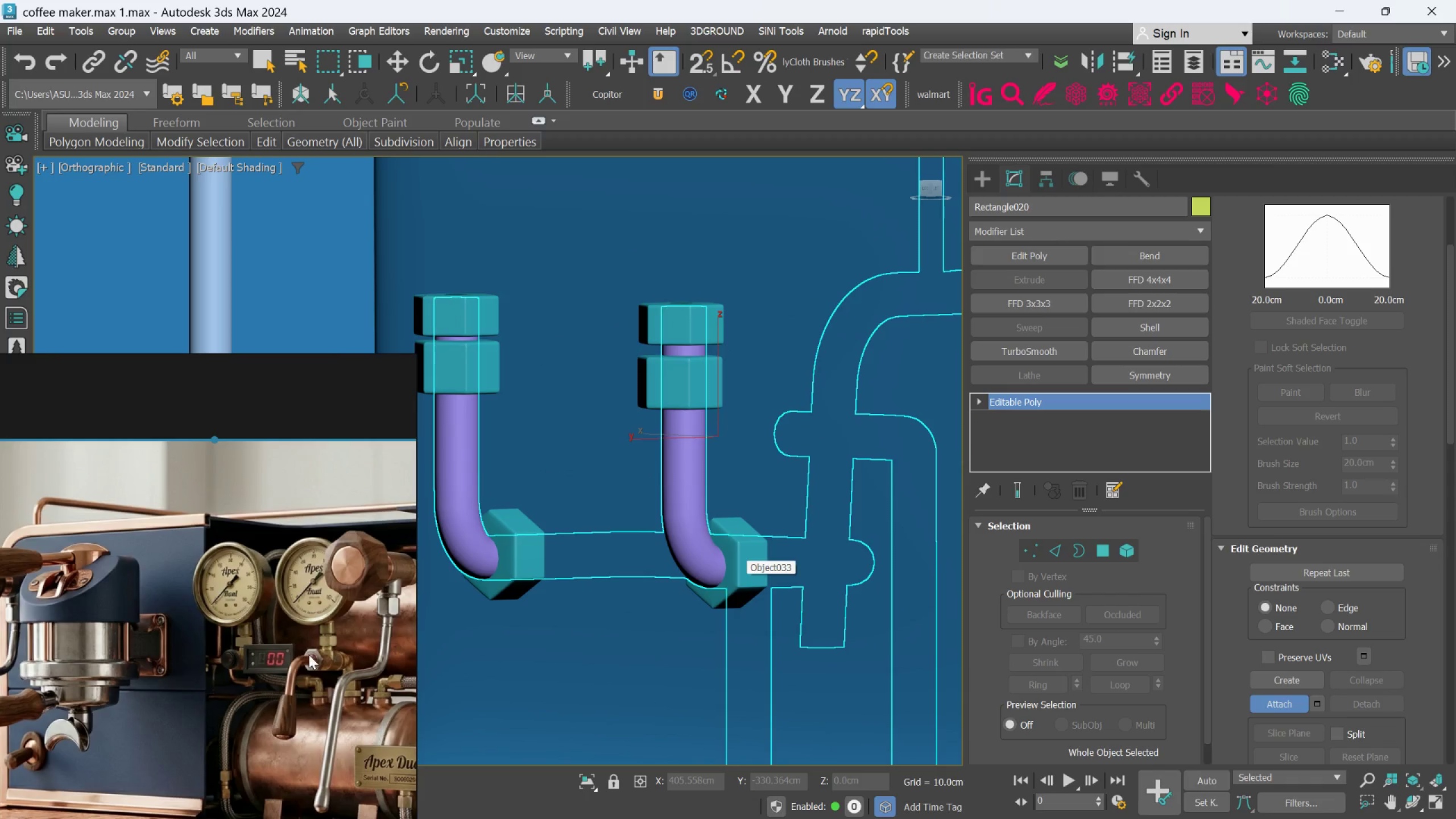 
scroll: coordinate [309, 655], scroll_direction: down, amount: 4.0
 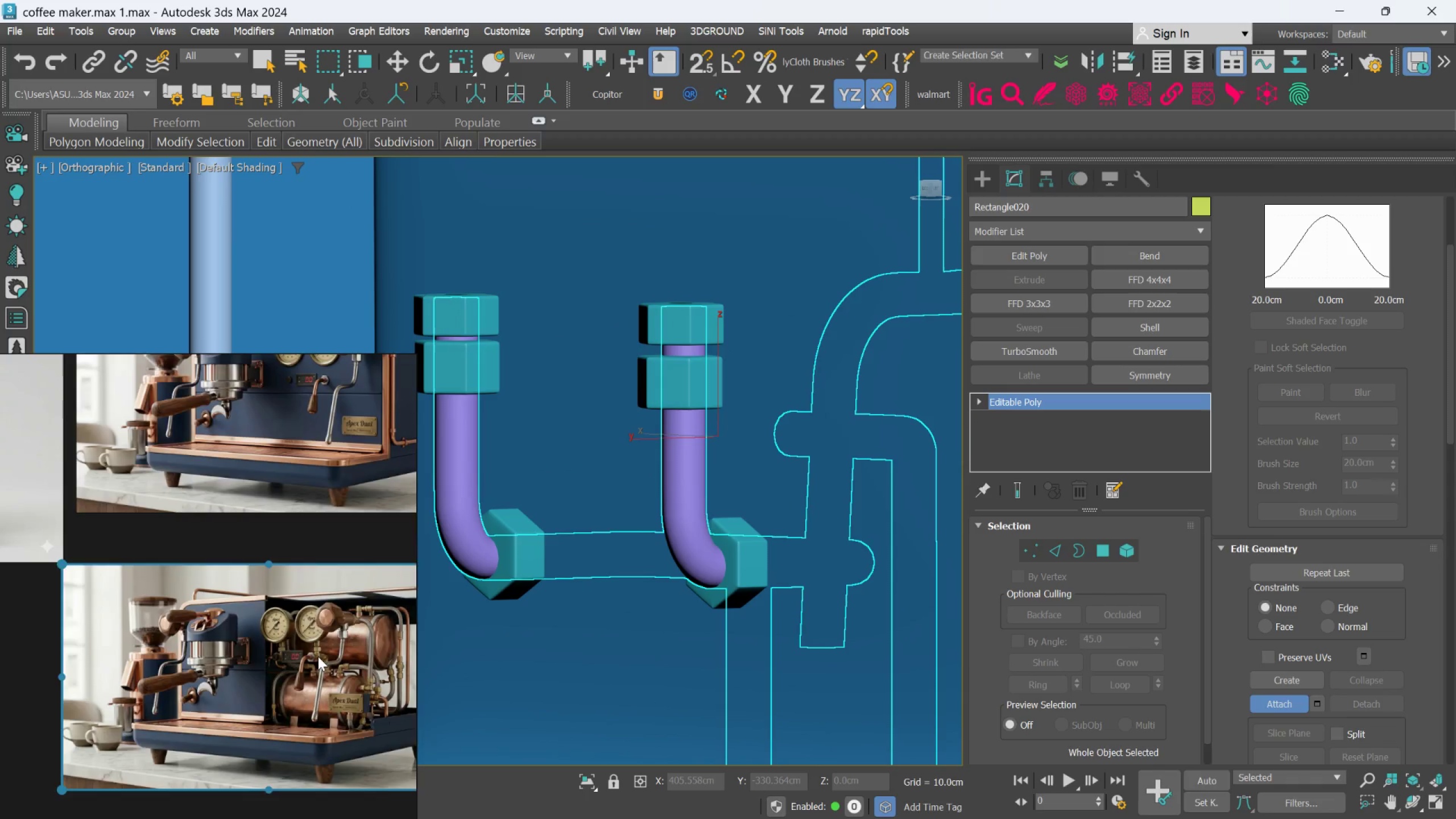 
scroll: coordinate [320, 655], scroll_direction: up, amount: 2.0
 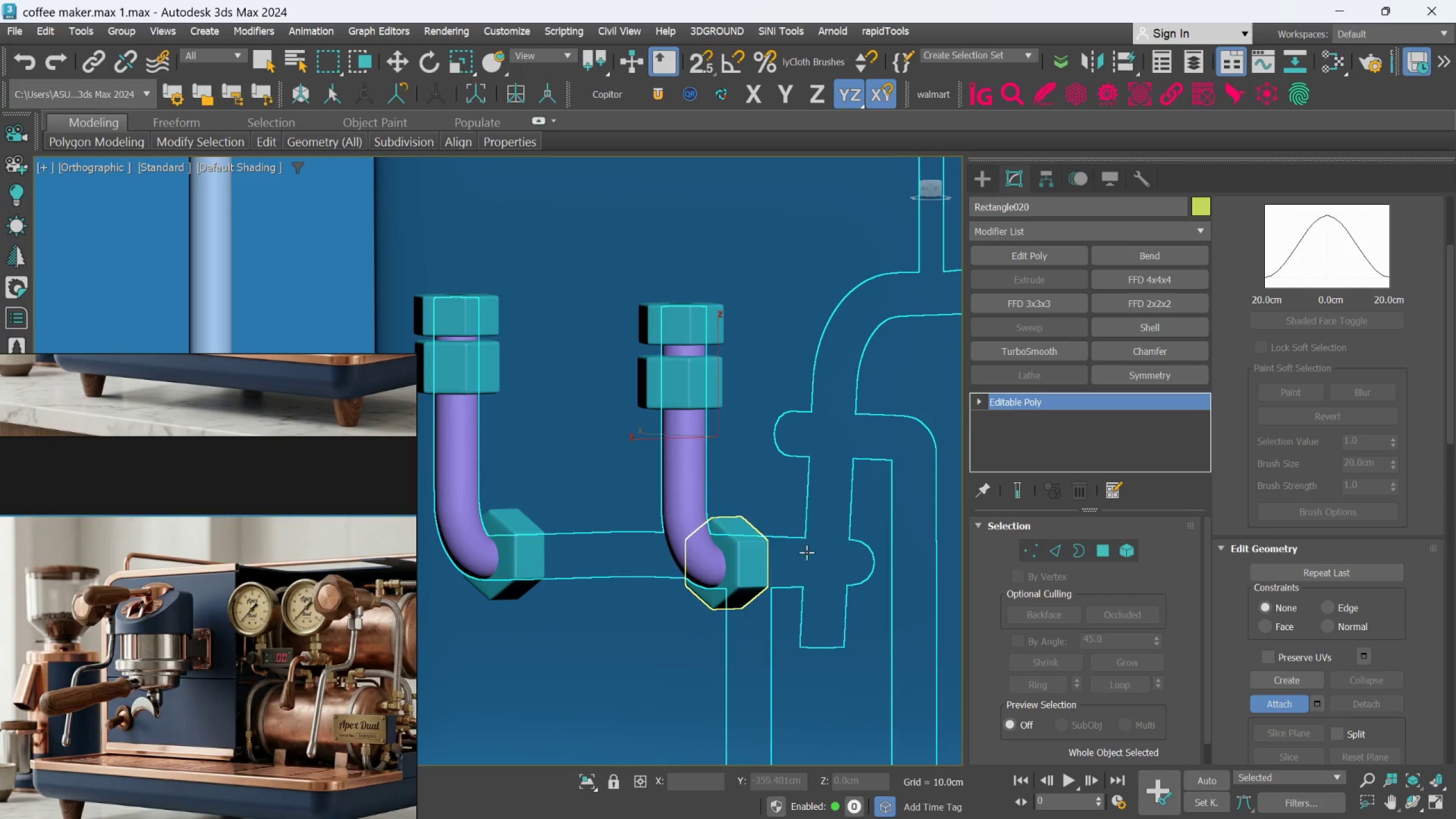 
wait(6.0)
 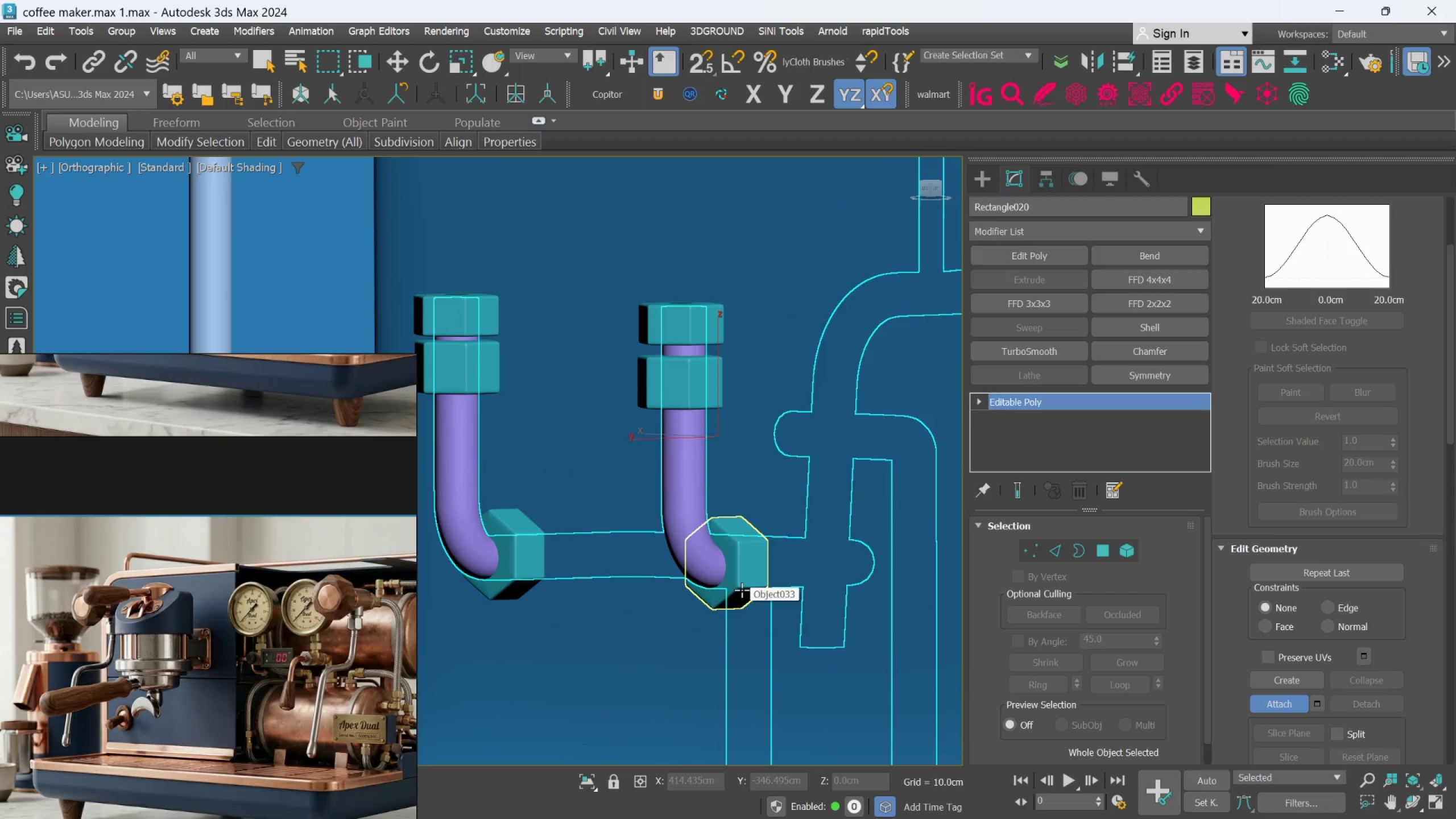 
left_click([981, 177])
 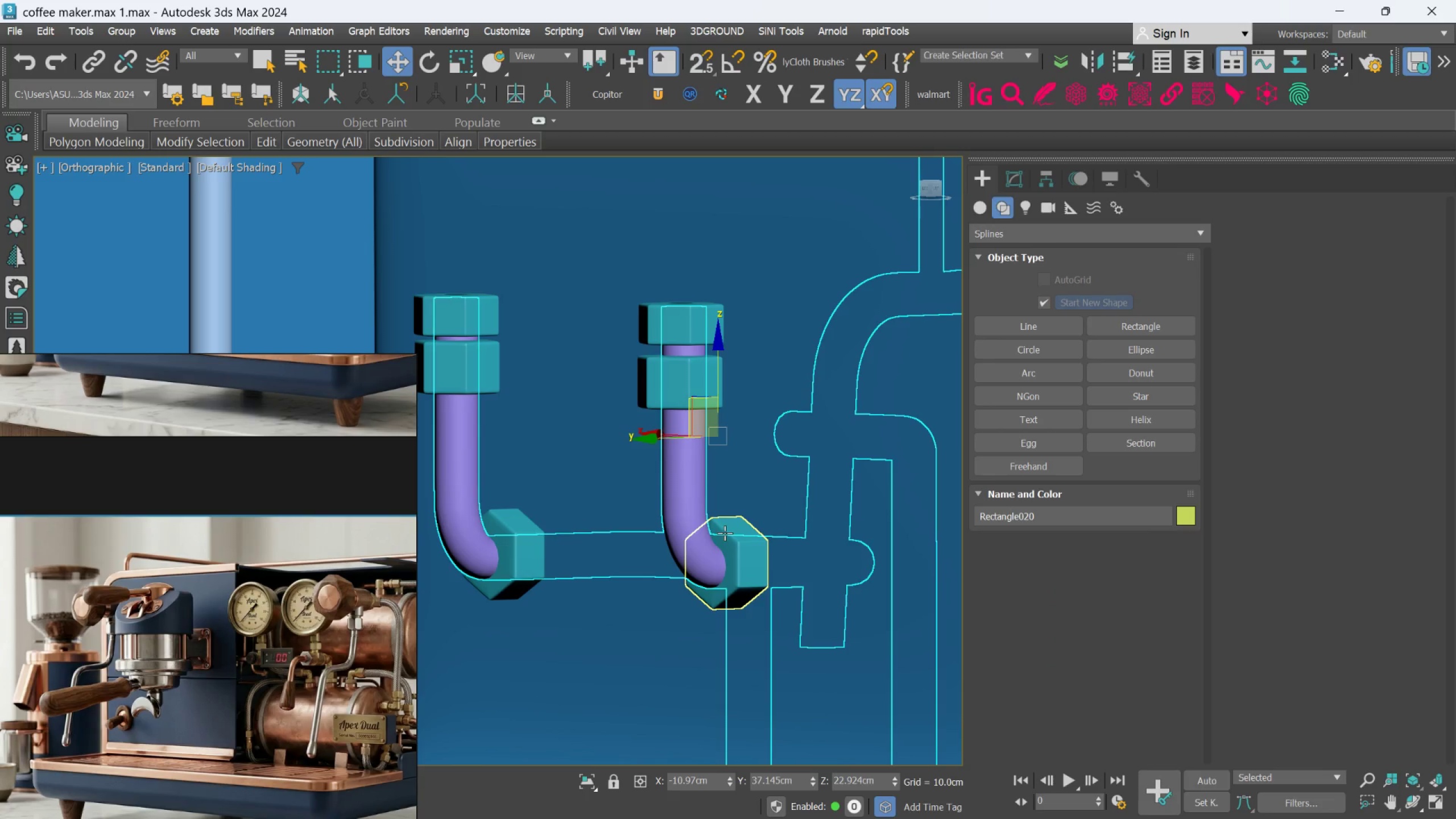 
left_click([739, 531])
 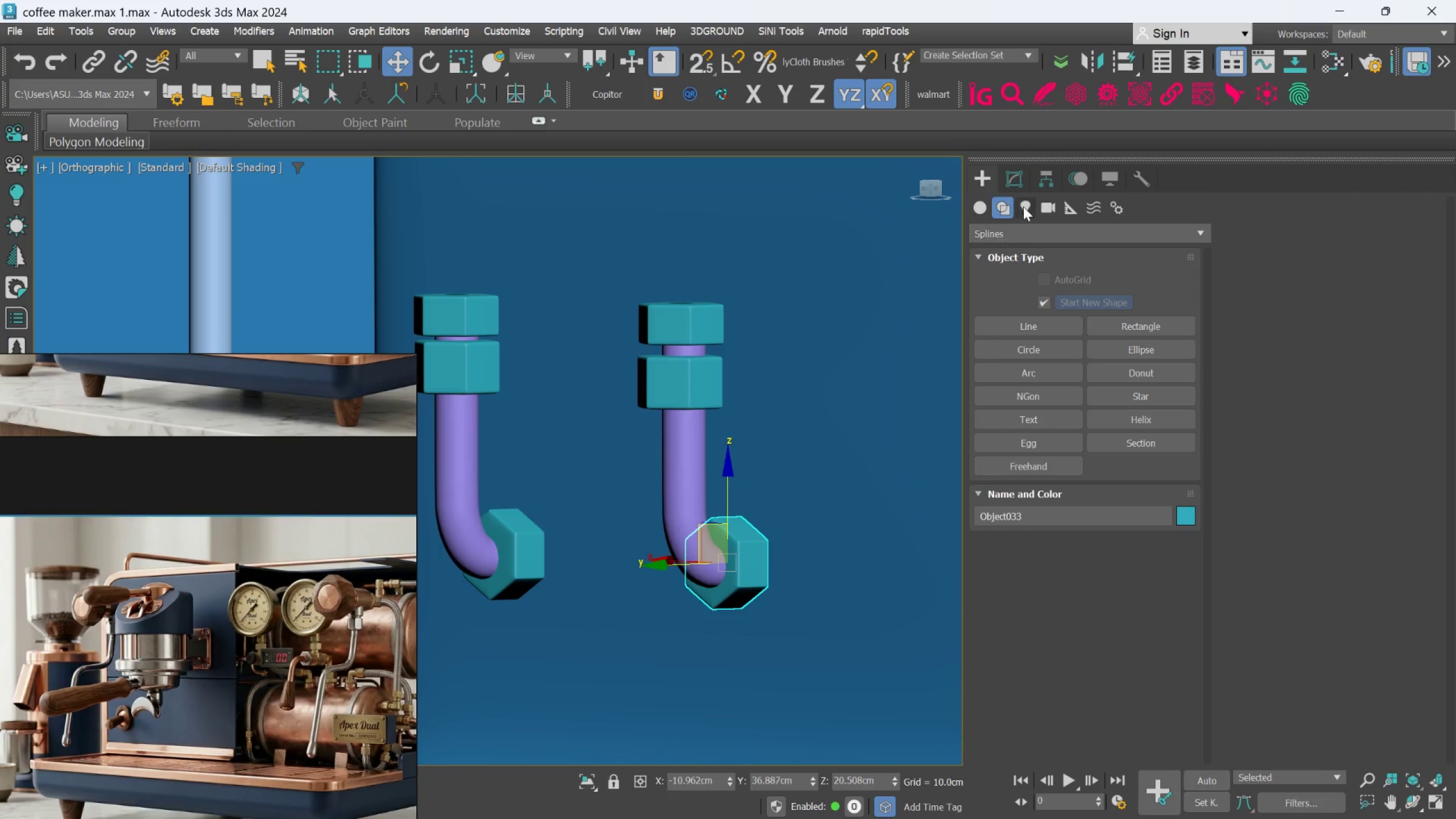 
left_click([1020, 177])
 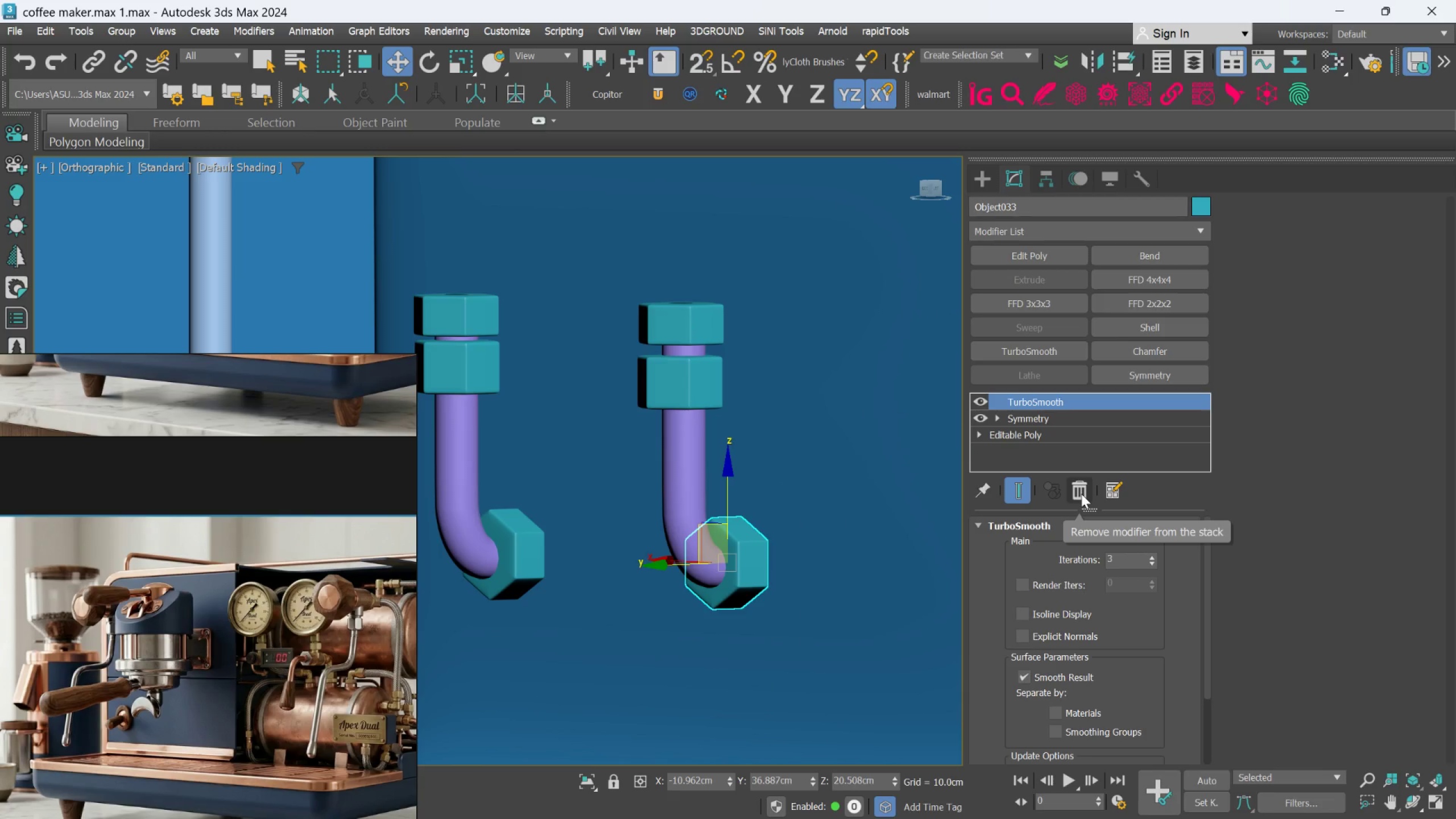 
left_click([1081, 494])
 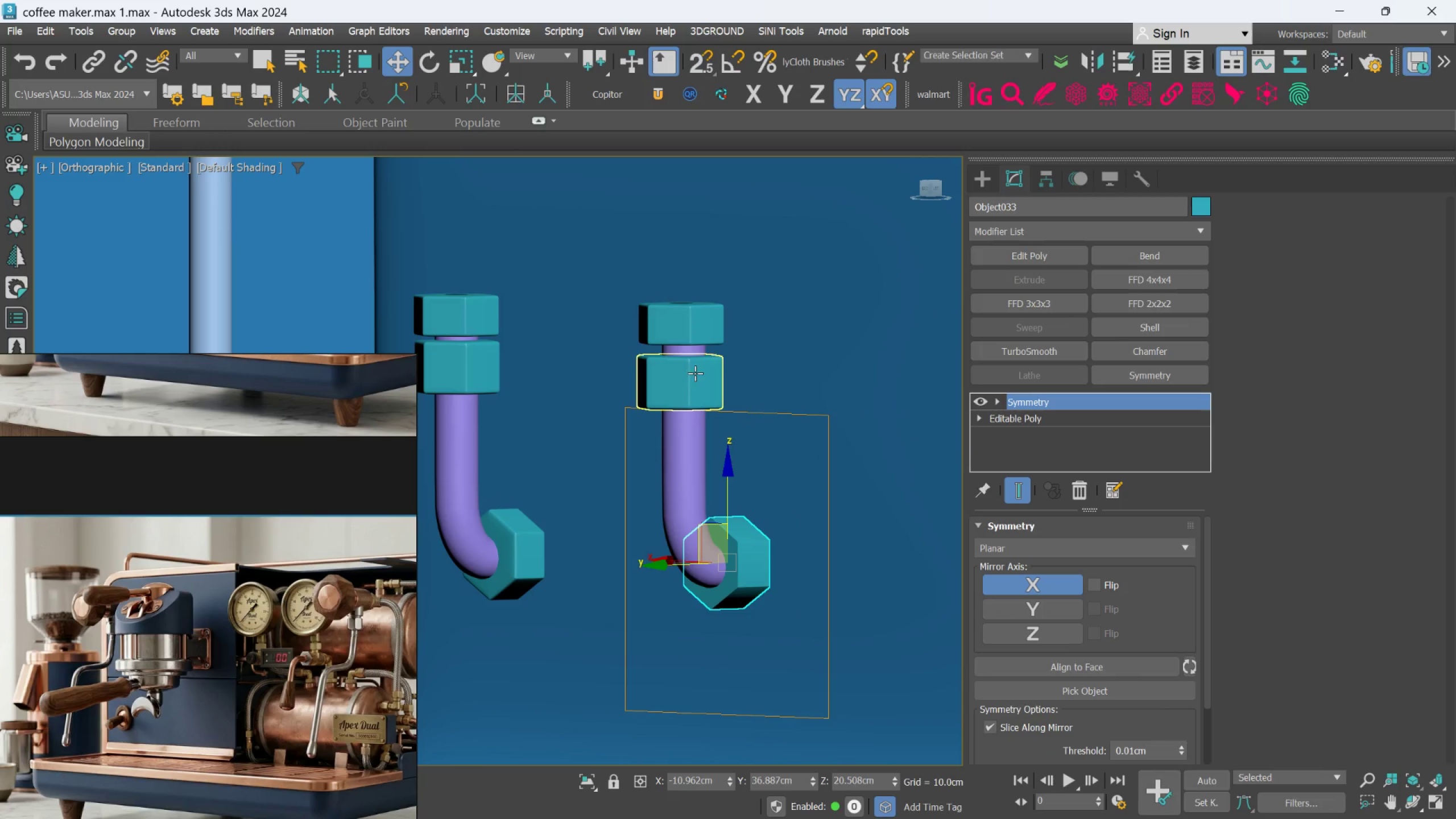 
left_click([694, 372])
 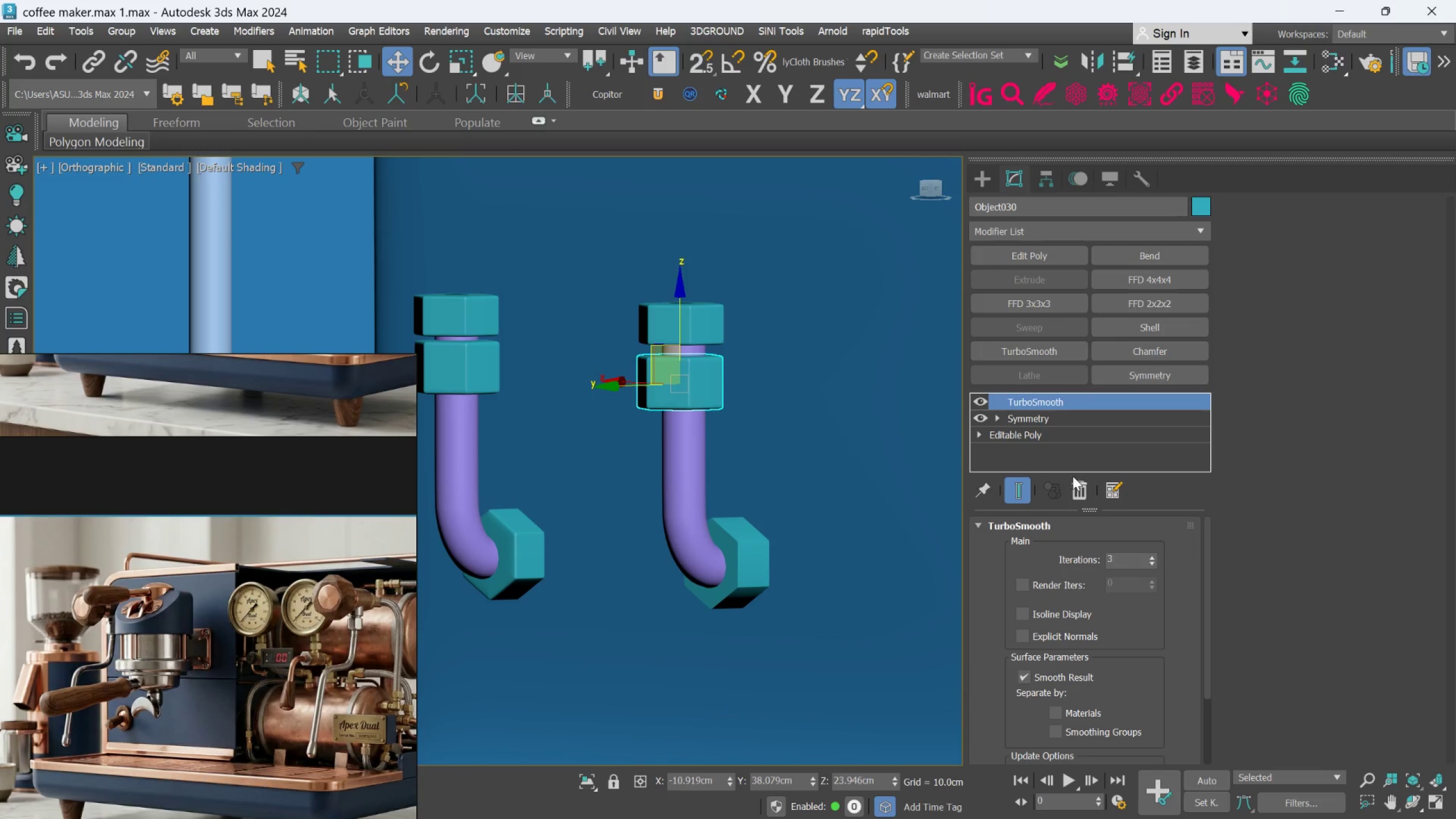 
left_click([1076, 482])
 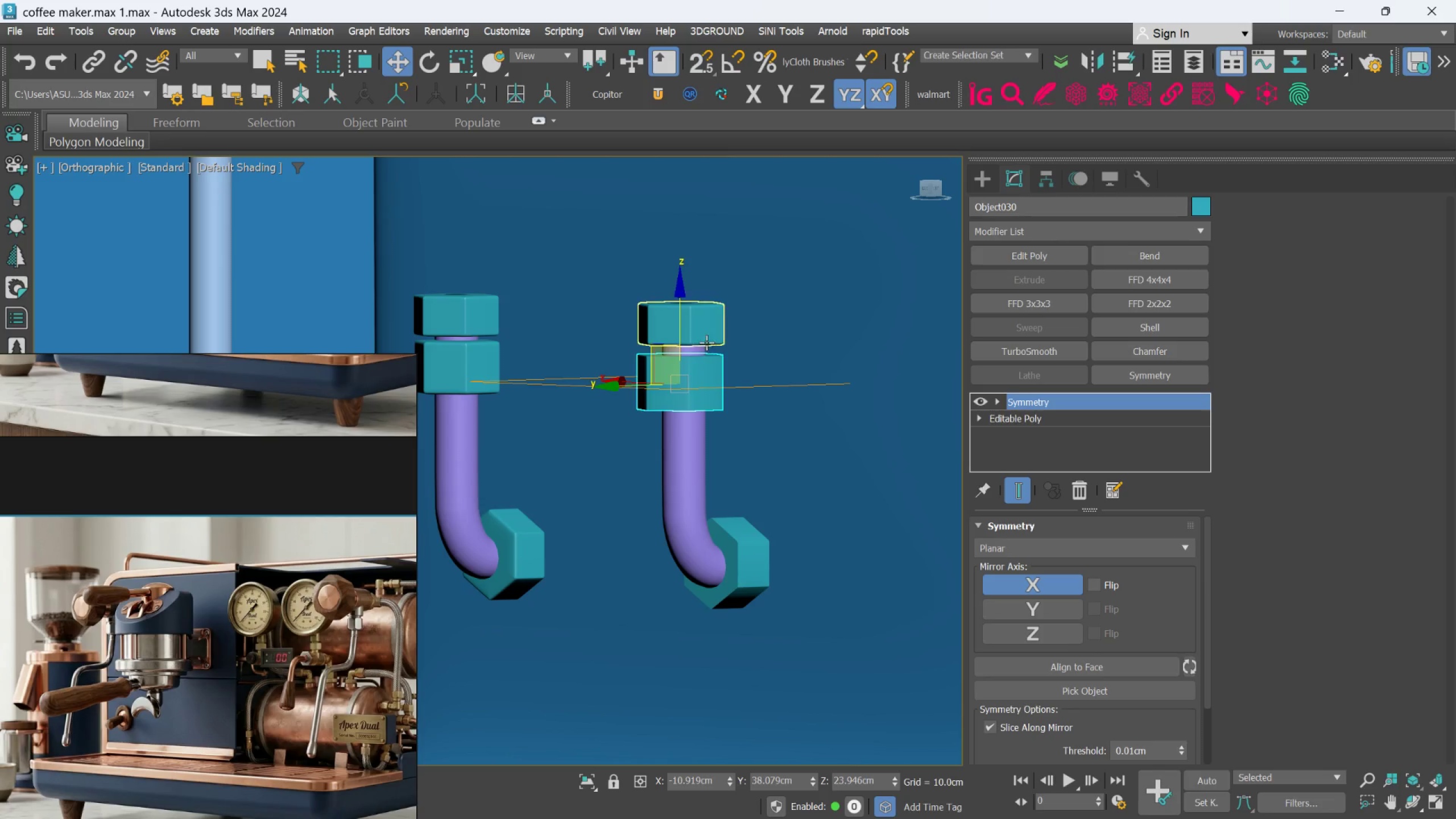 
left_click([701, 334])
 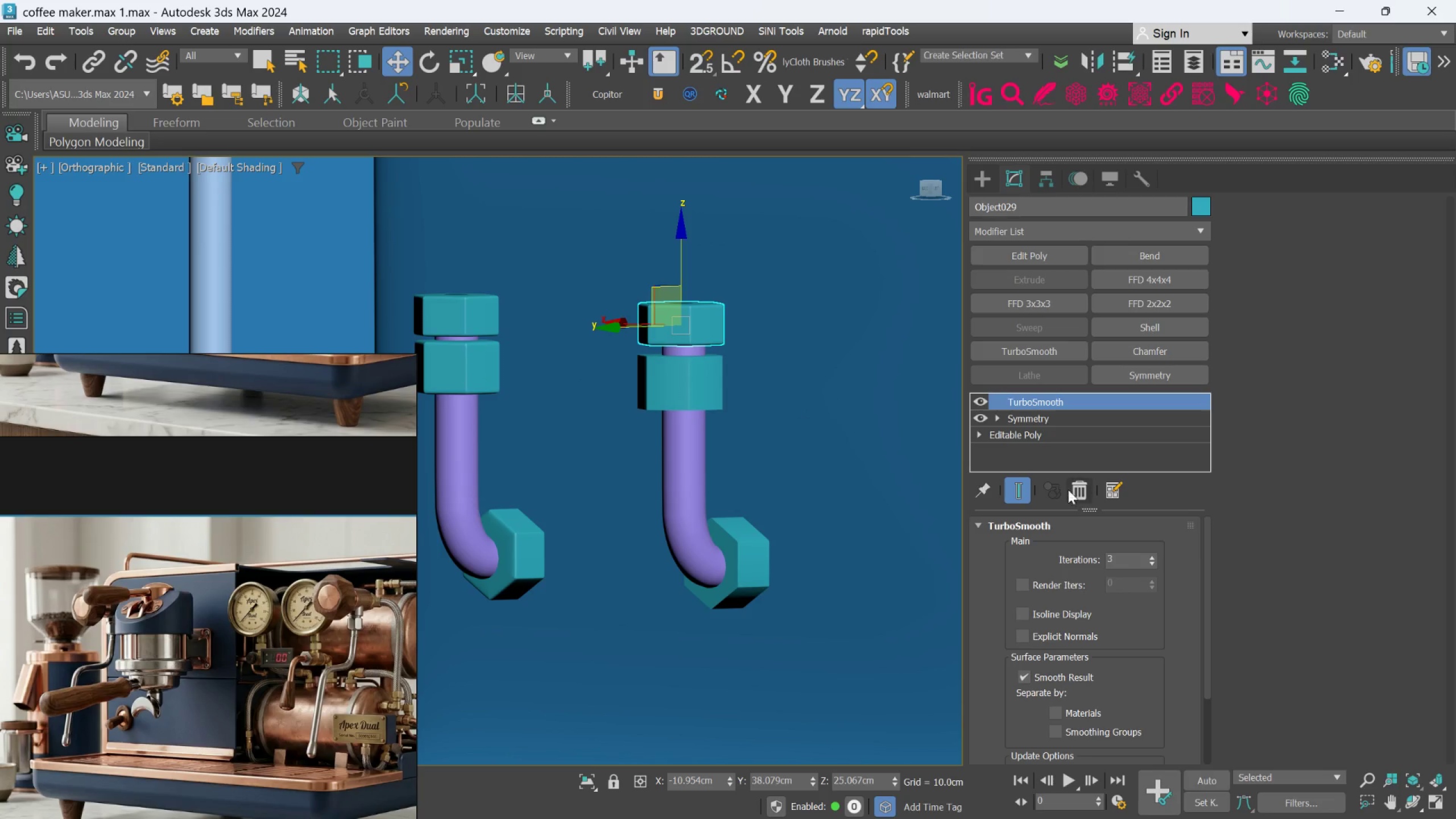 
left_click([1082, 490])
 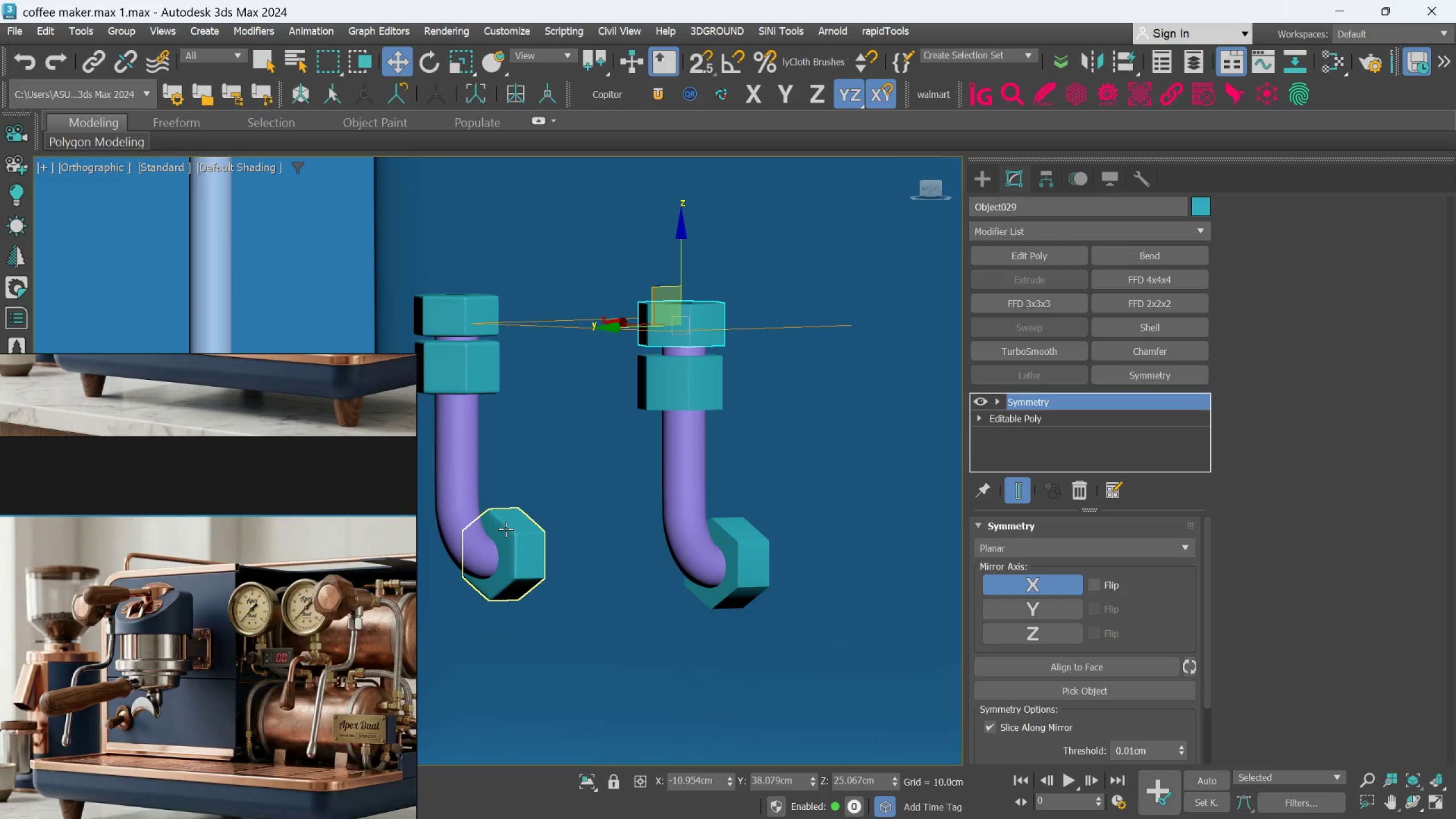 
left_click([506, 529])
 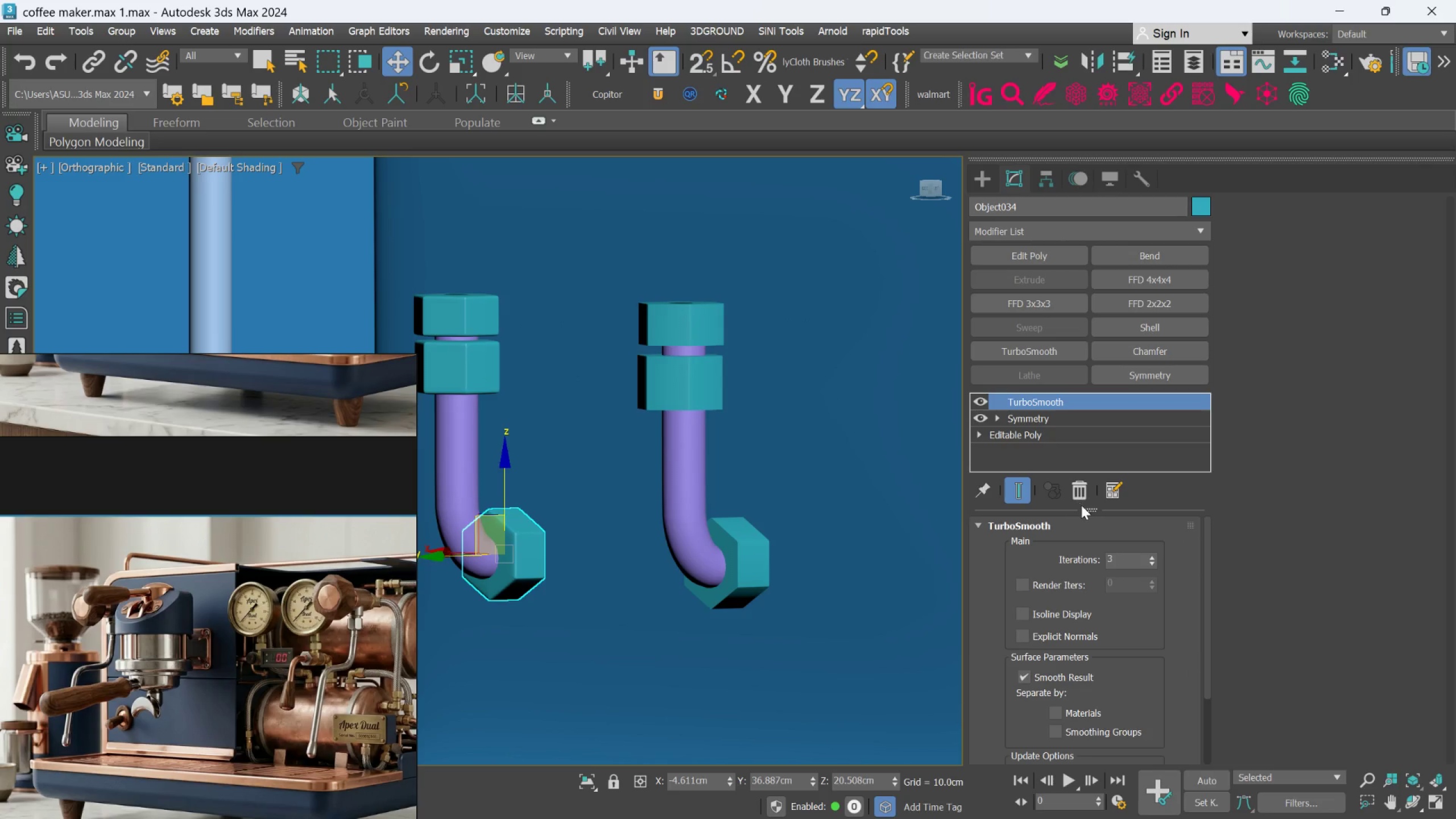 
left_click([1081, 495])
 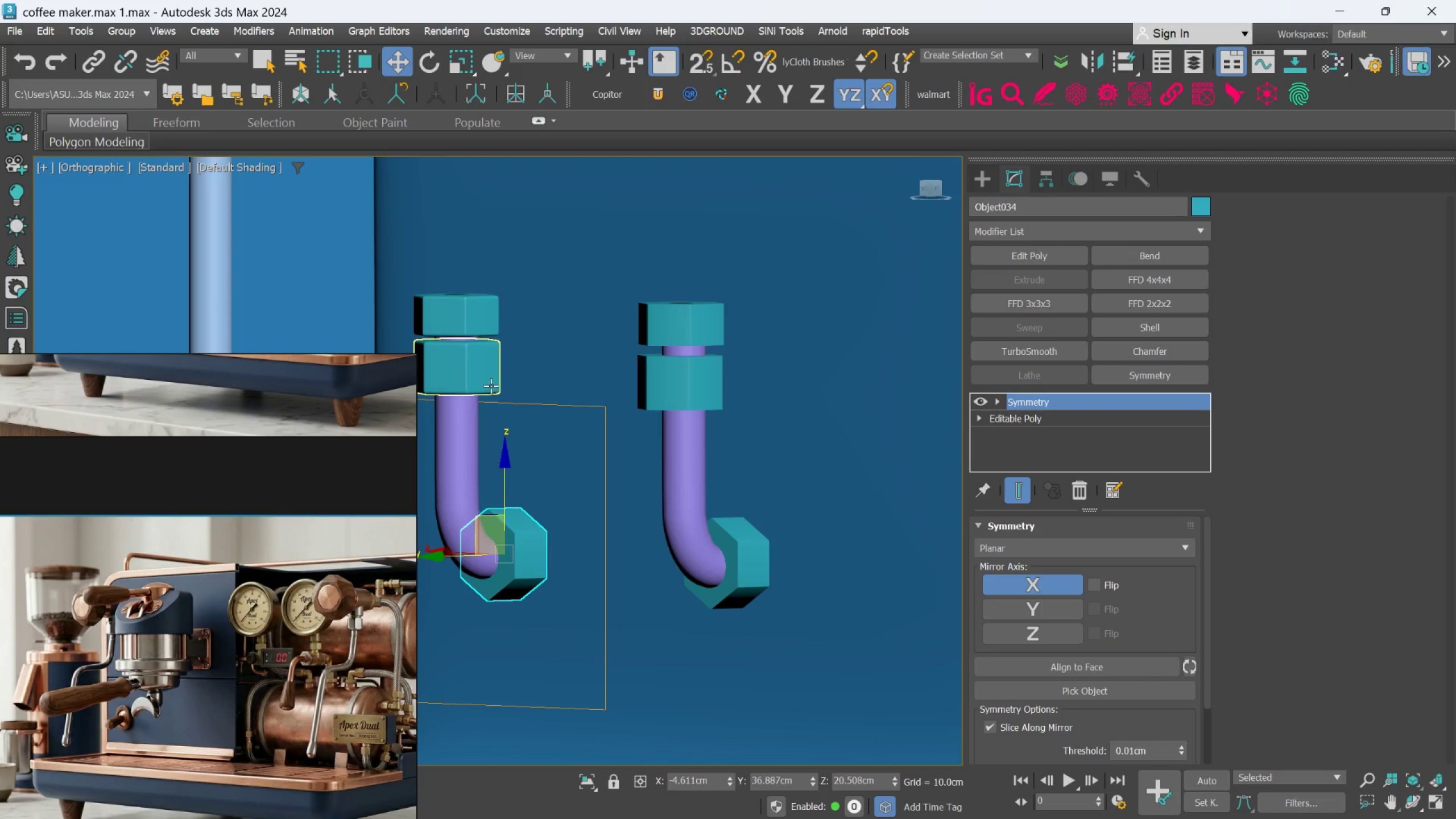 
left_click([488, 383])
 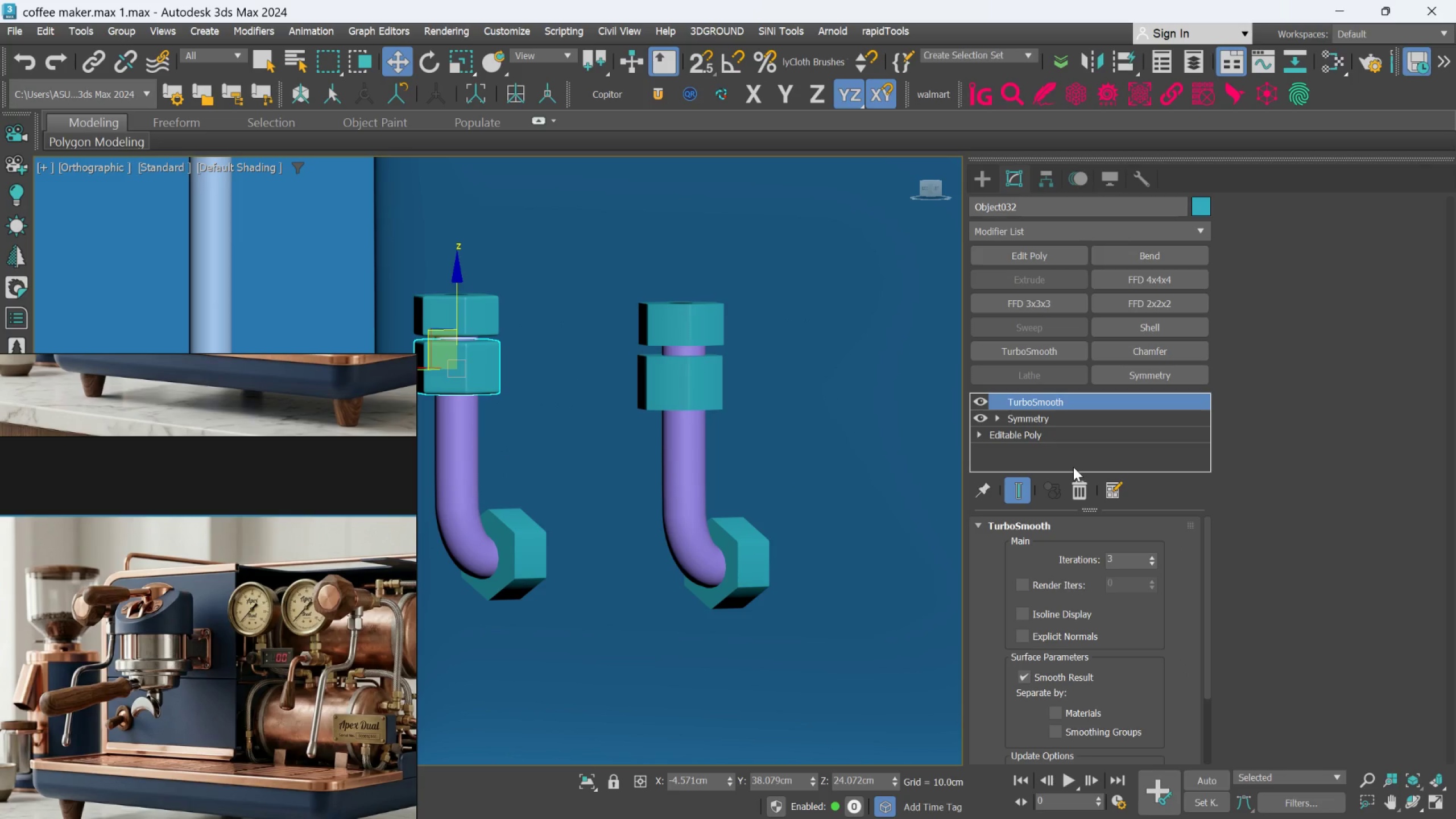 
left_click([1077, 486])
 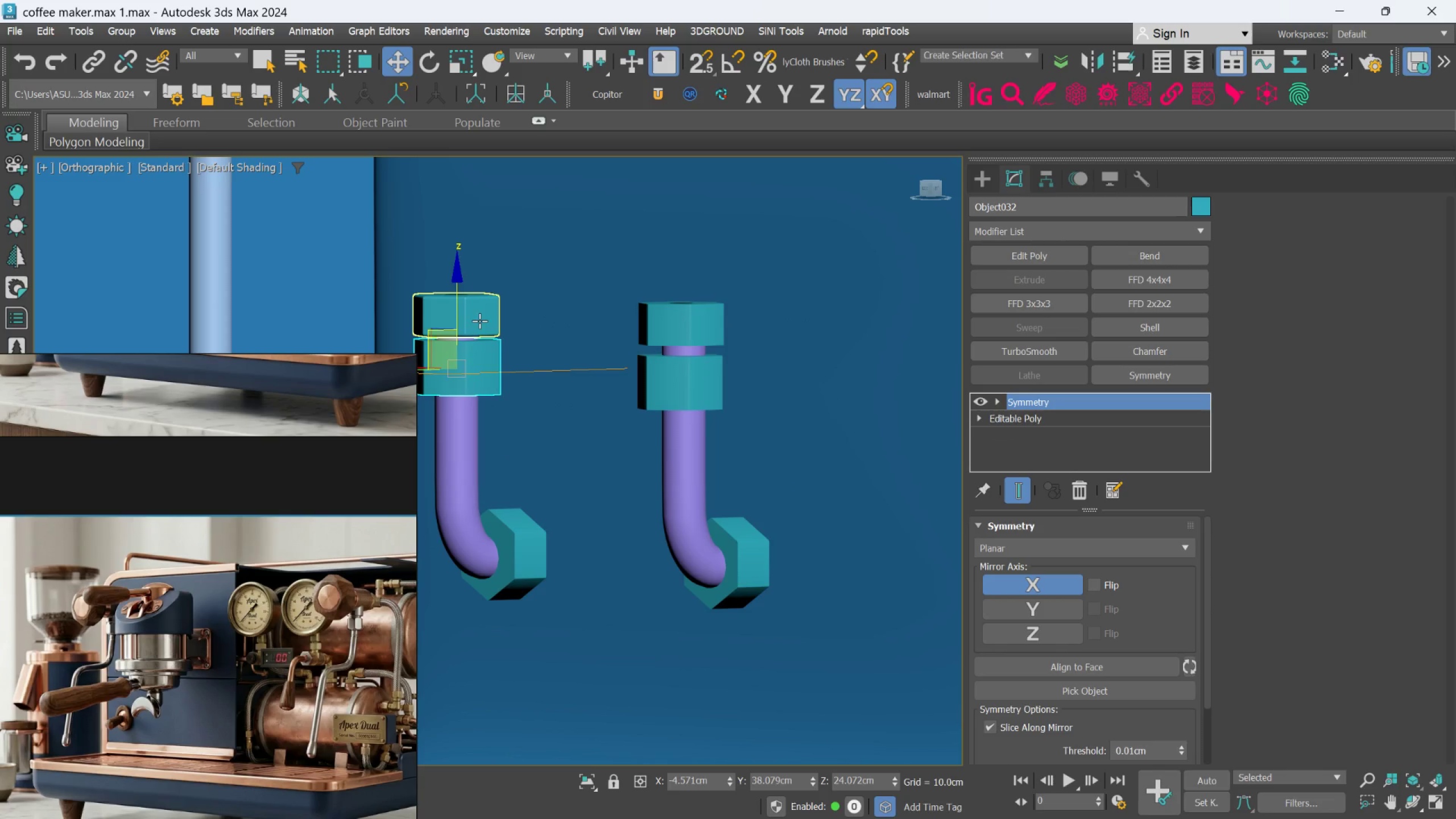 
left_click([479, 321])
 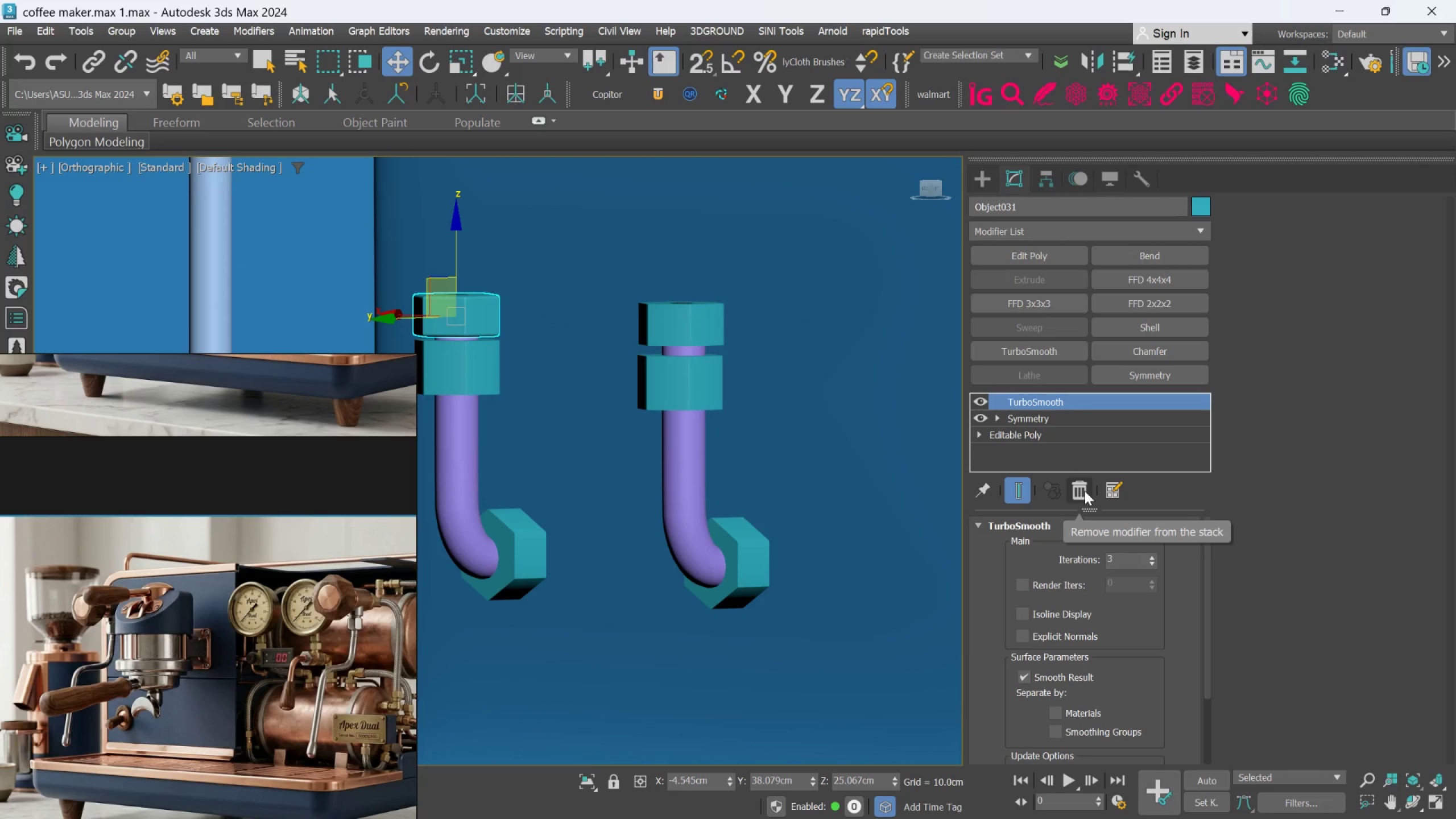 
left_click([1085, 491])
 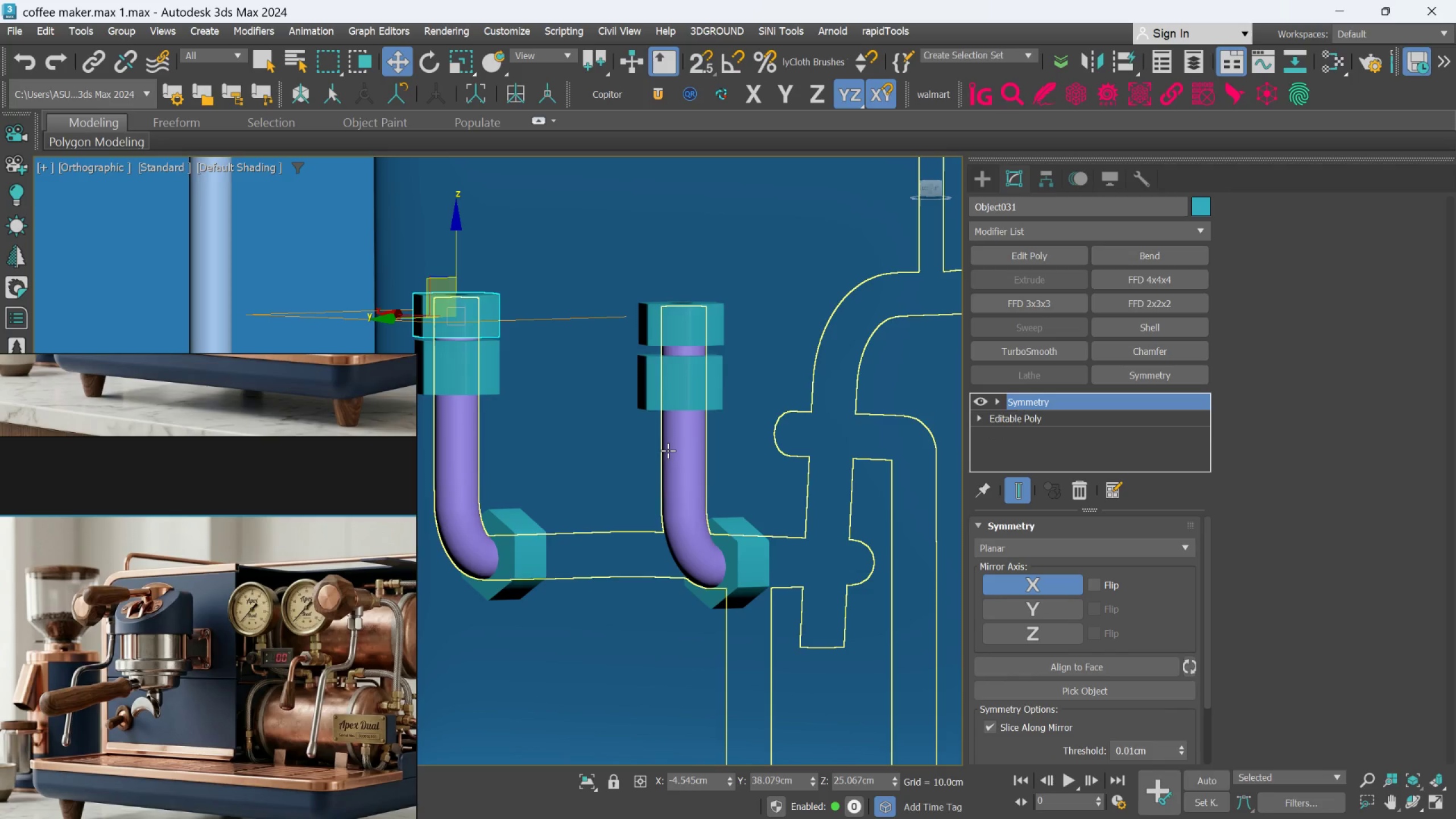 
hold_key(key=AltLeft, duration=0.83)
 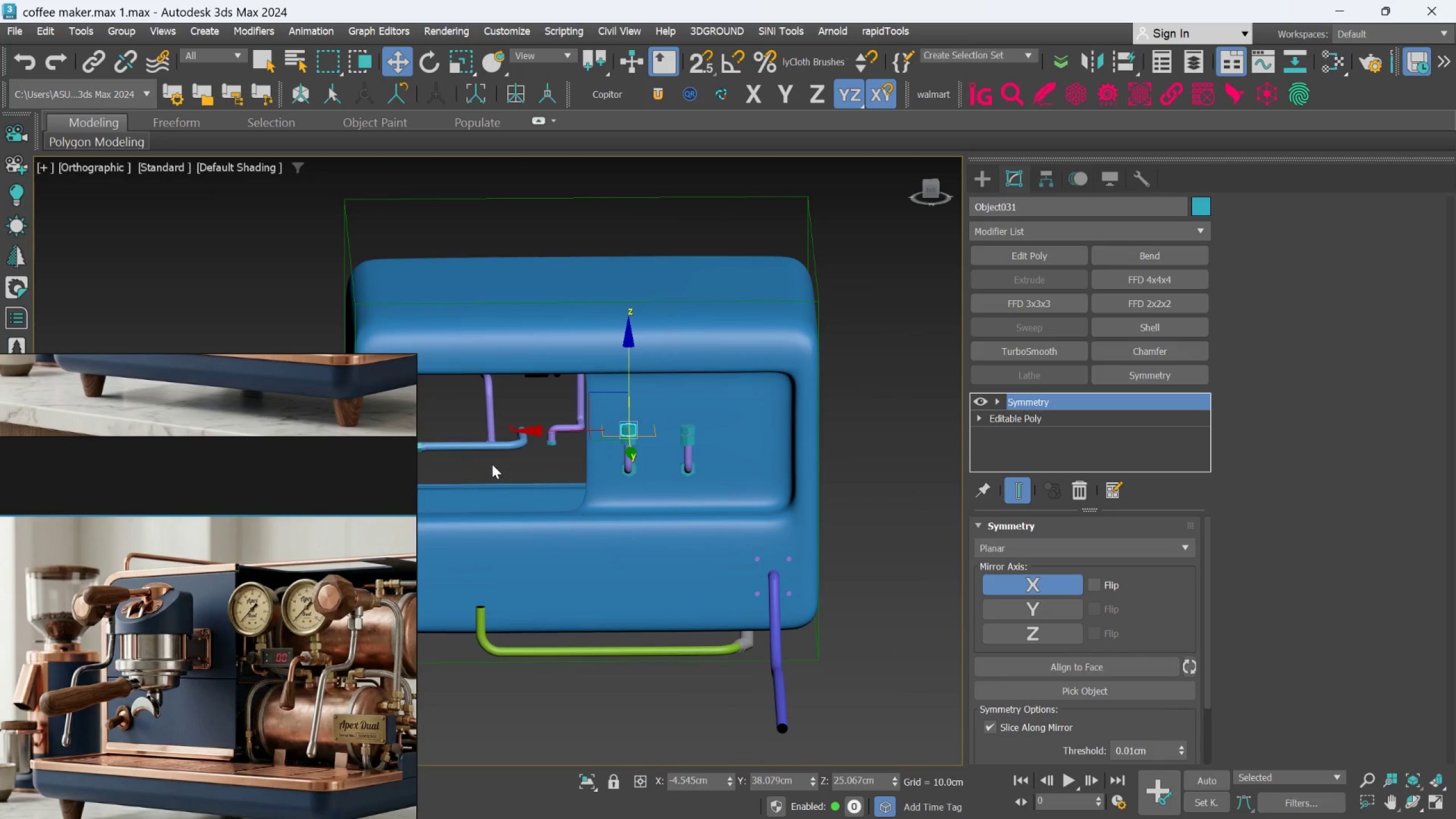 
scroll: coordinate [664, 457], scroll_direction: down, amount: 5.0
 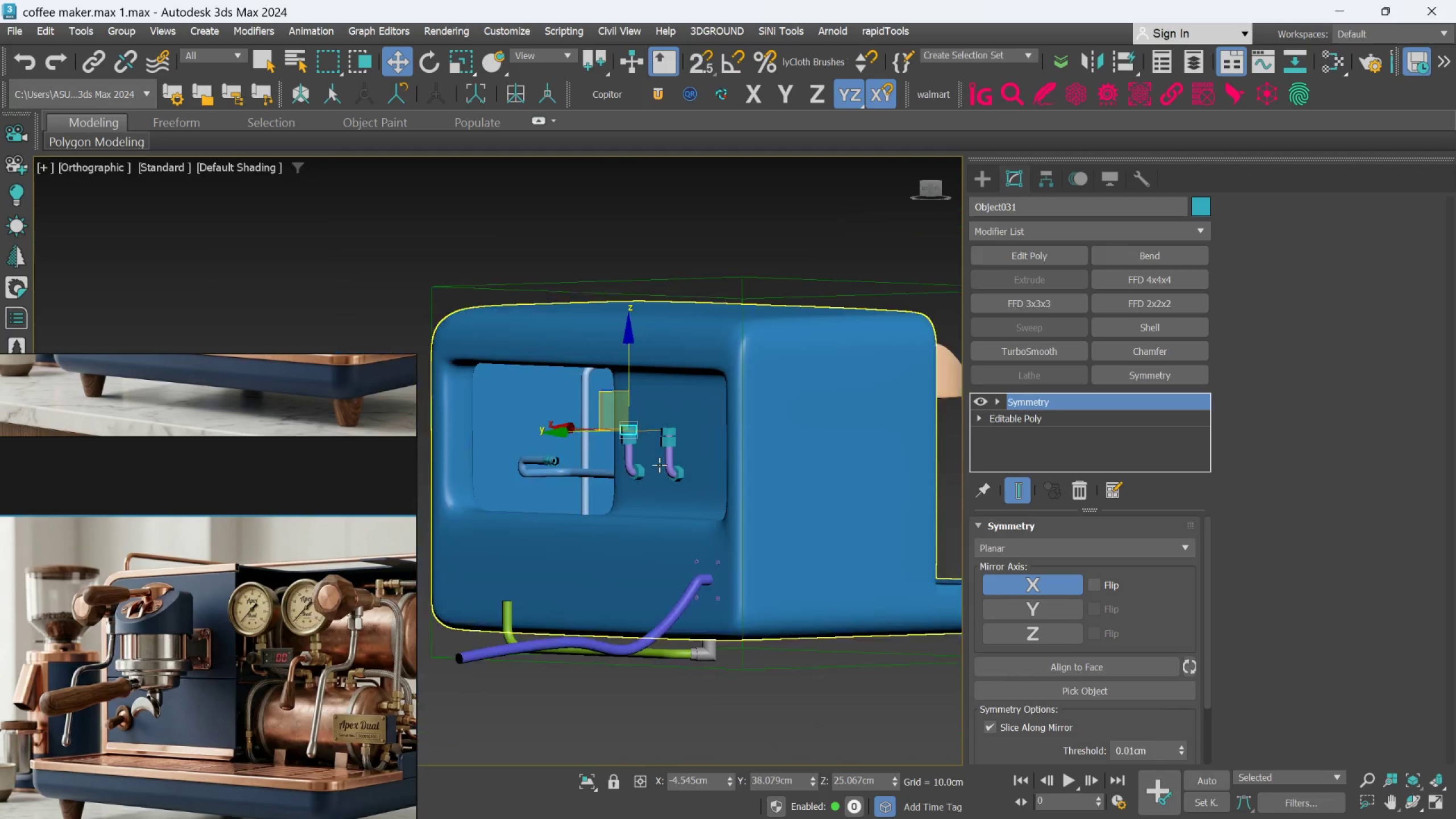 
scroll: coordinate [612, 511], scroll_direction: up, amount: 3.0
 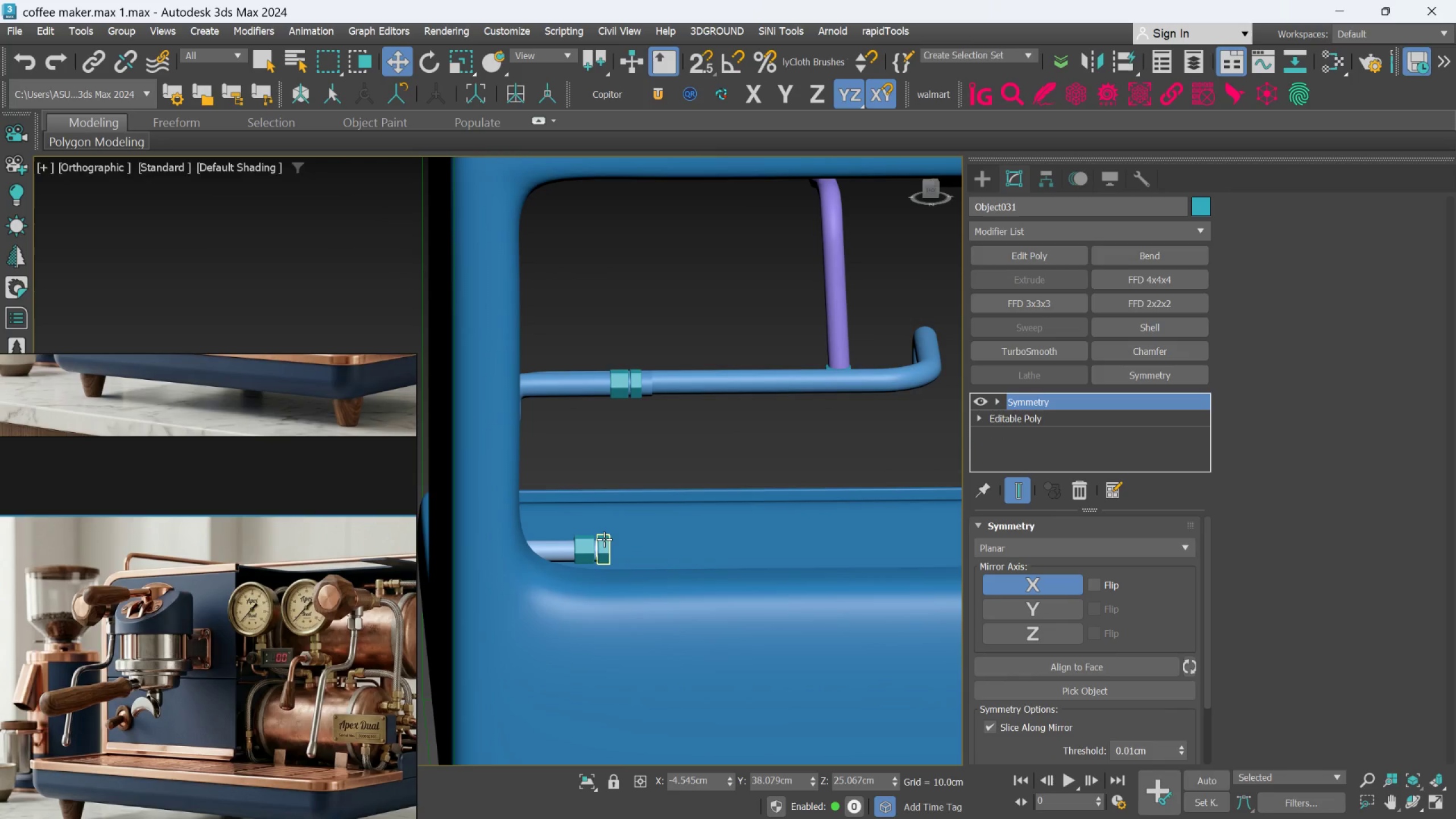 
left_click([604, 539])
 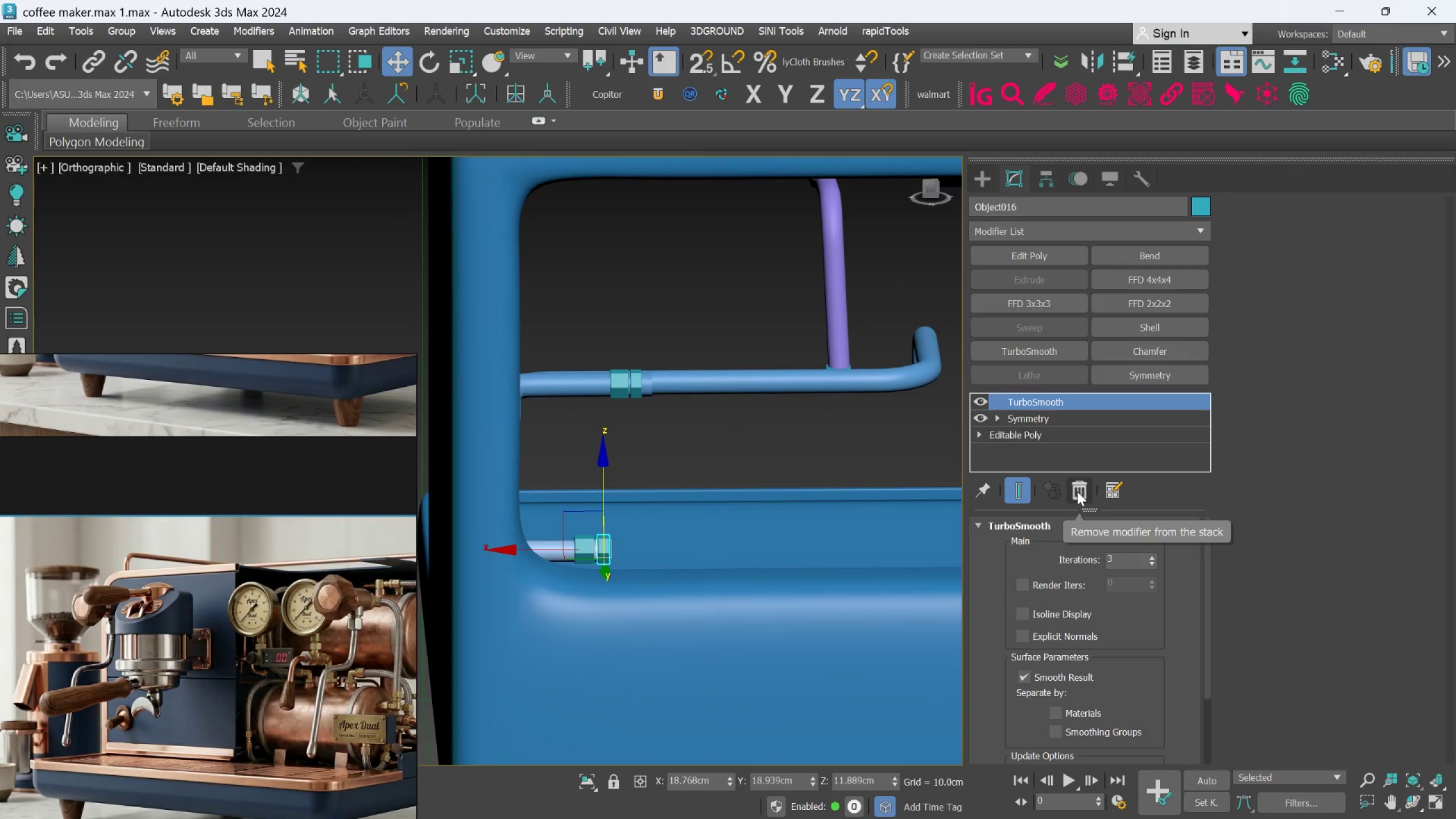 
key(Control+Z)
 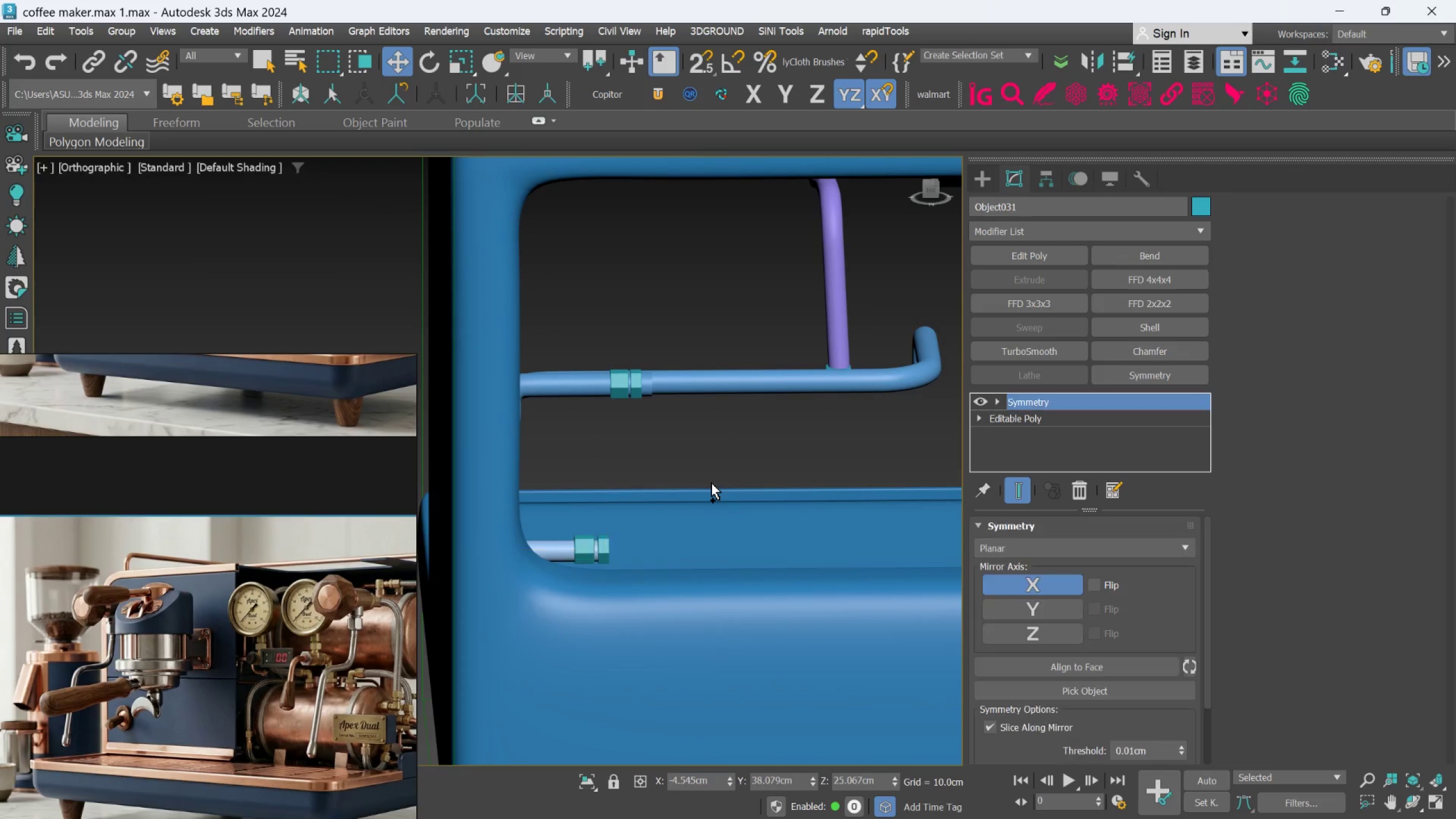 
key(Control+Z)
 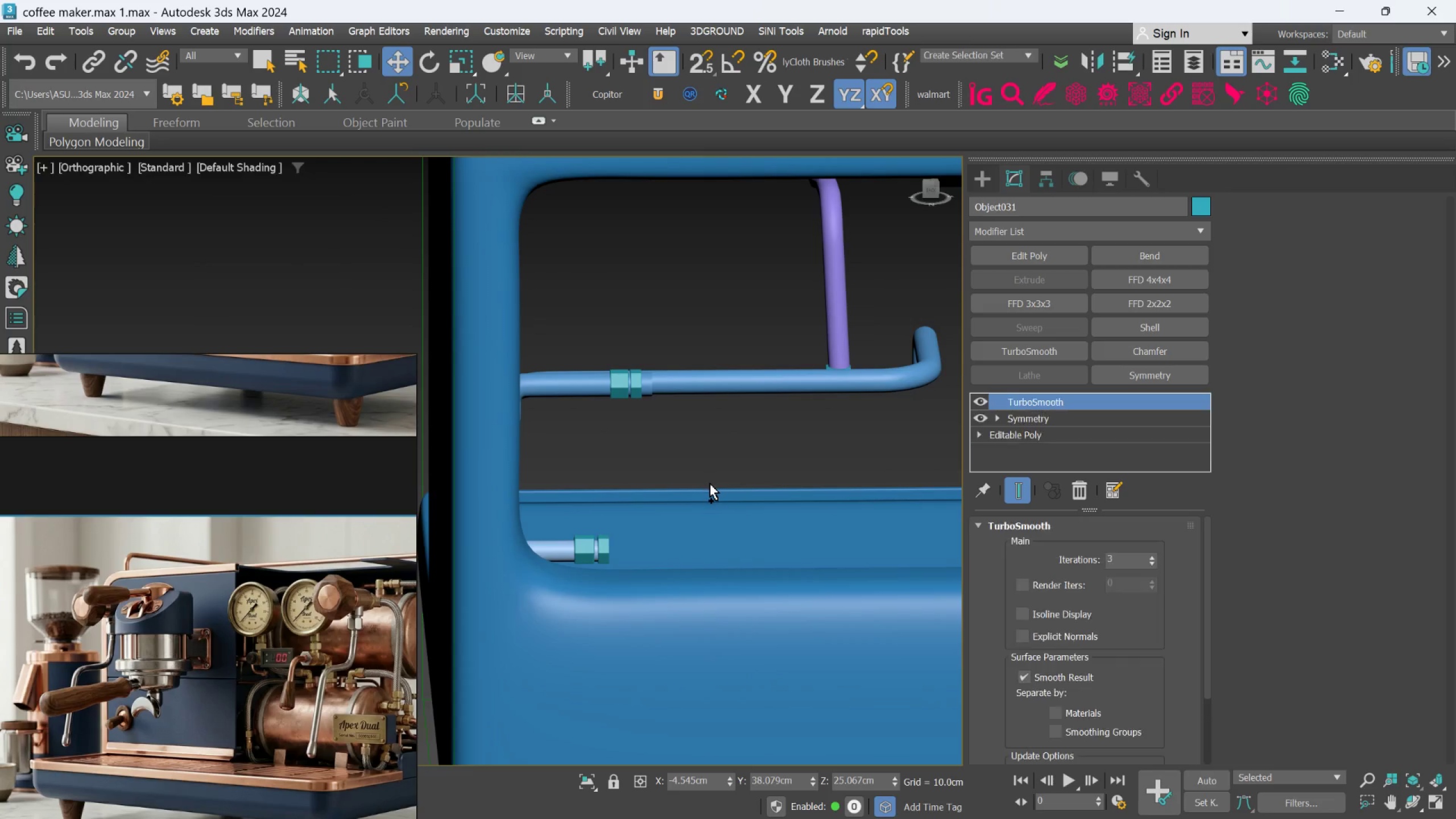 
key(Control+Z)
 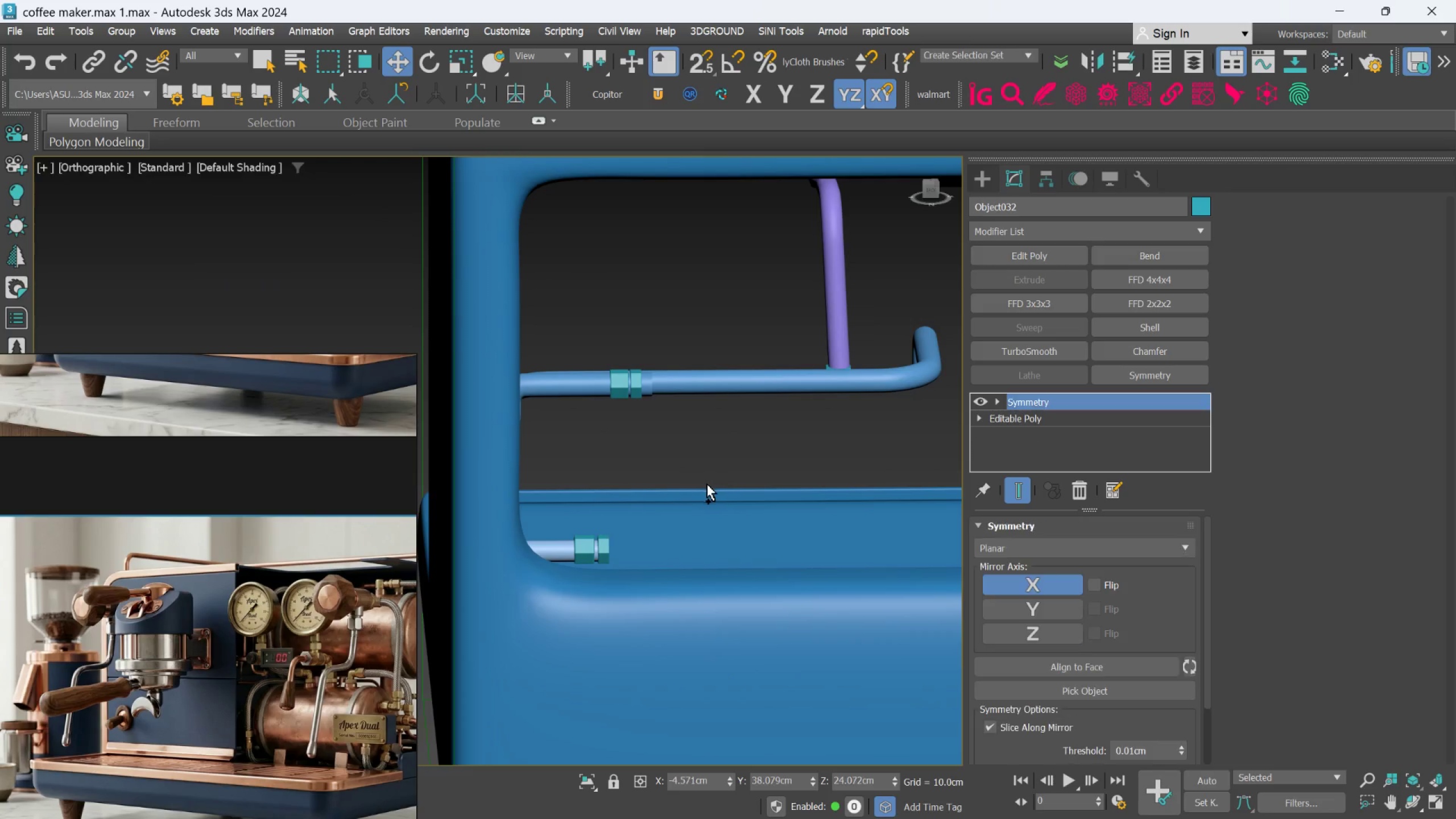 
key(Control+Z)
 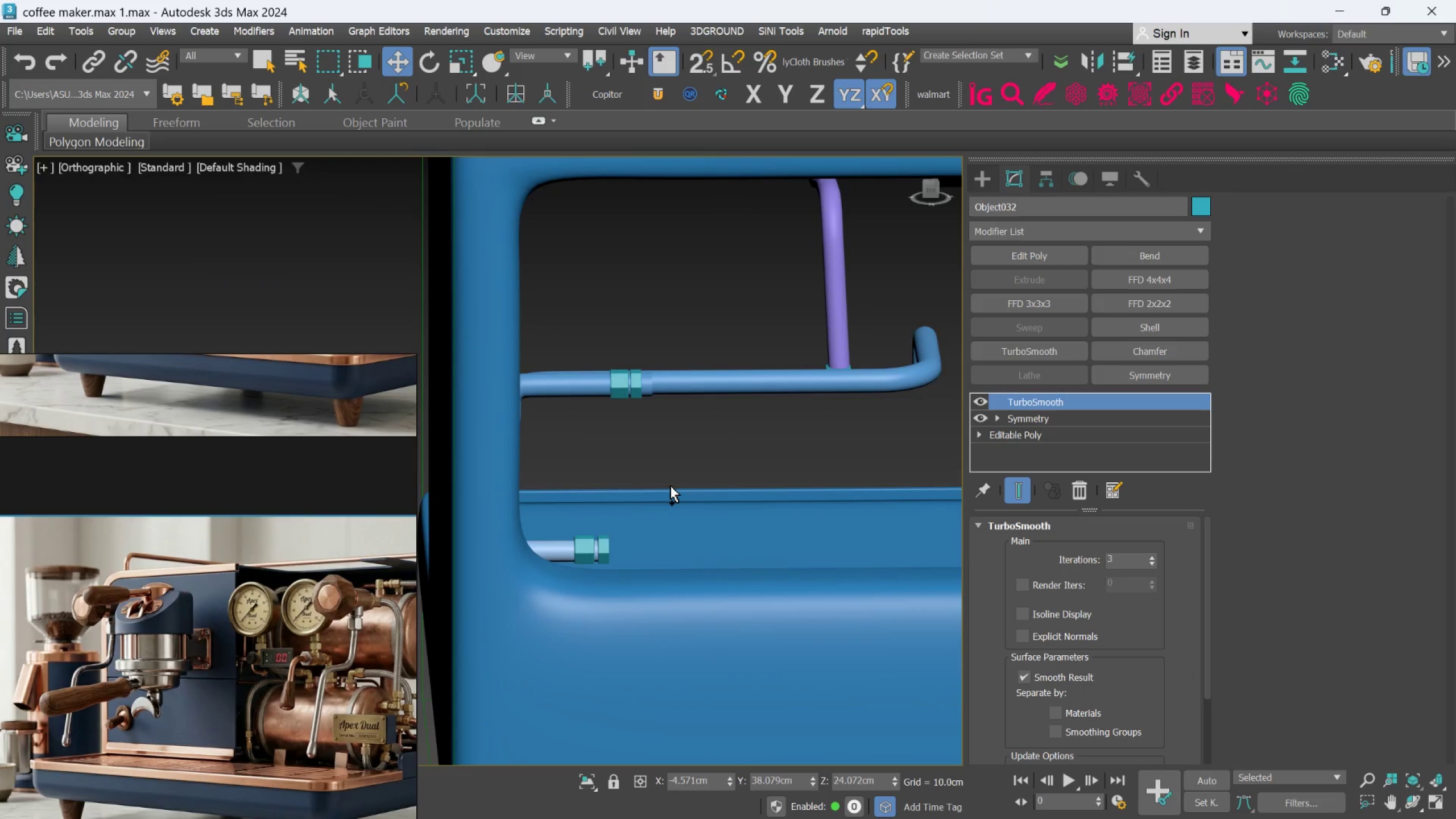 
scroll: coordinate [671, 486], scroll_direction: down, amount: 3.0
 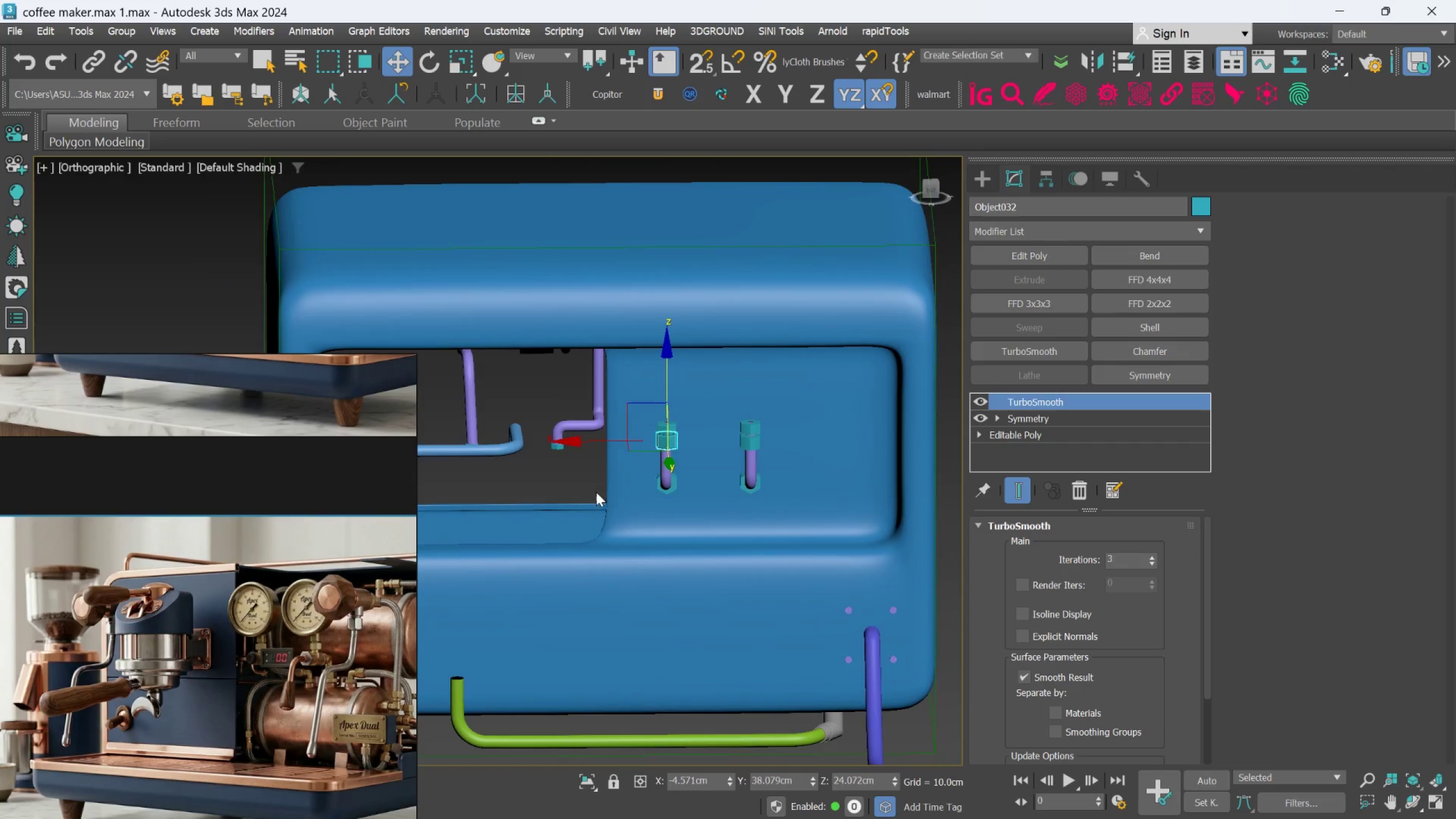 
key(Control+Z)
 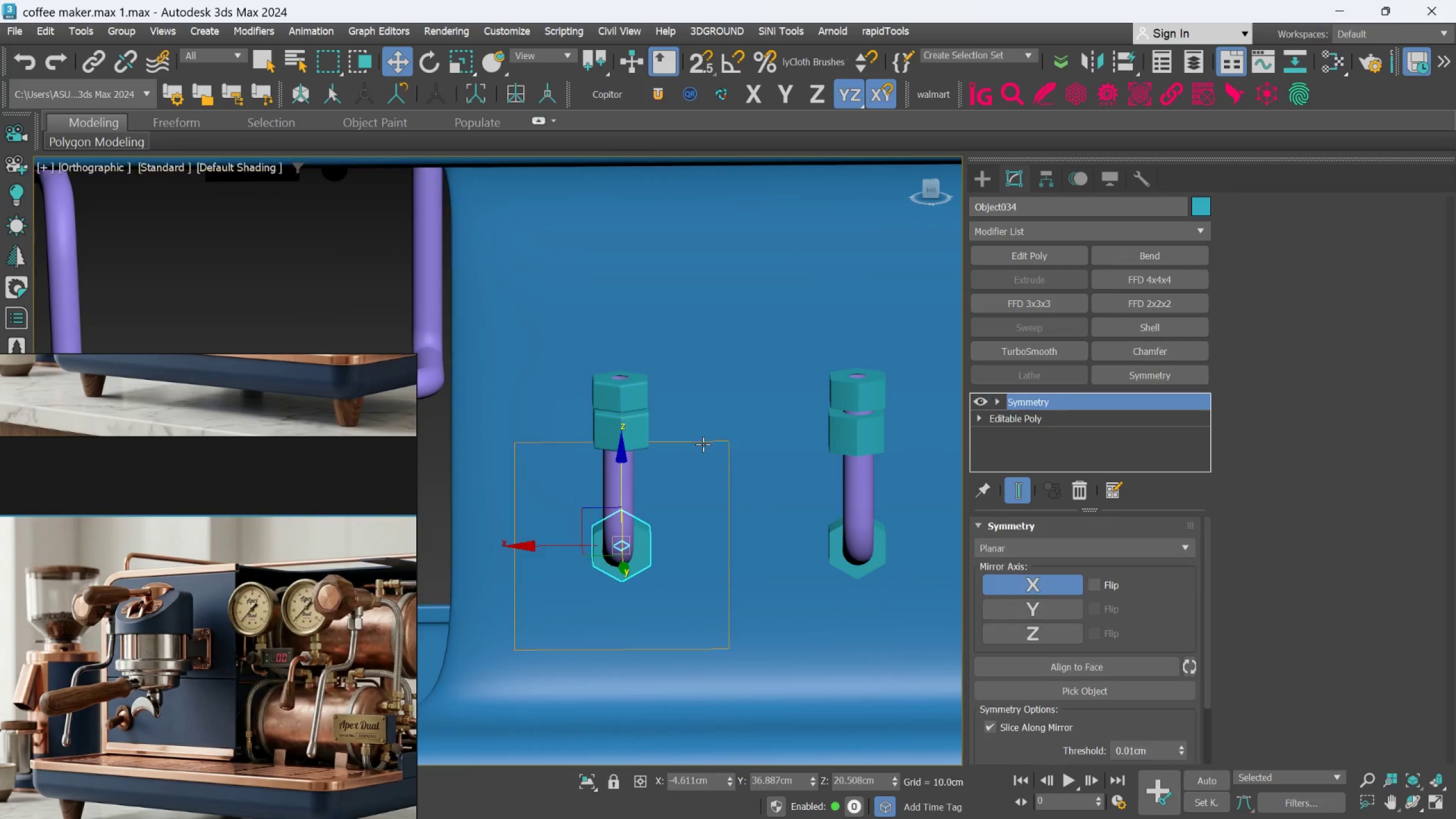 
scroll: coordinate [696, 445], scroll_direction: up, amount: 3.0
 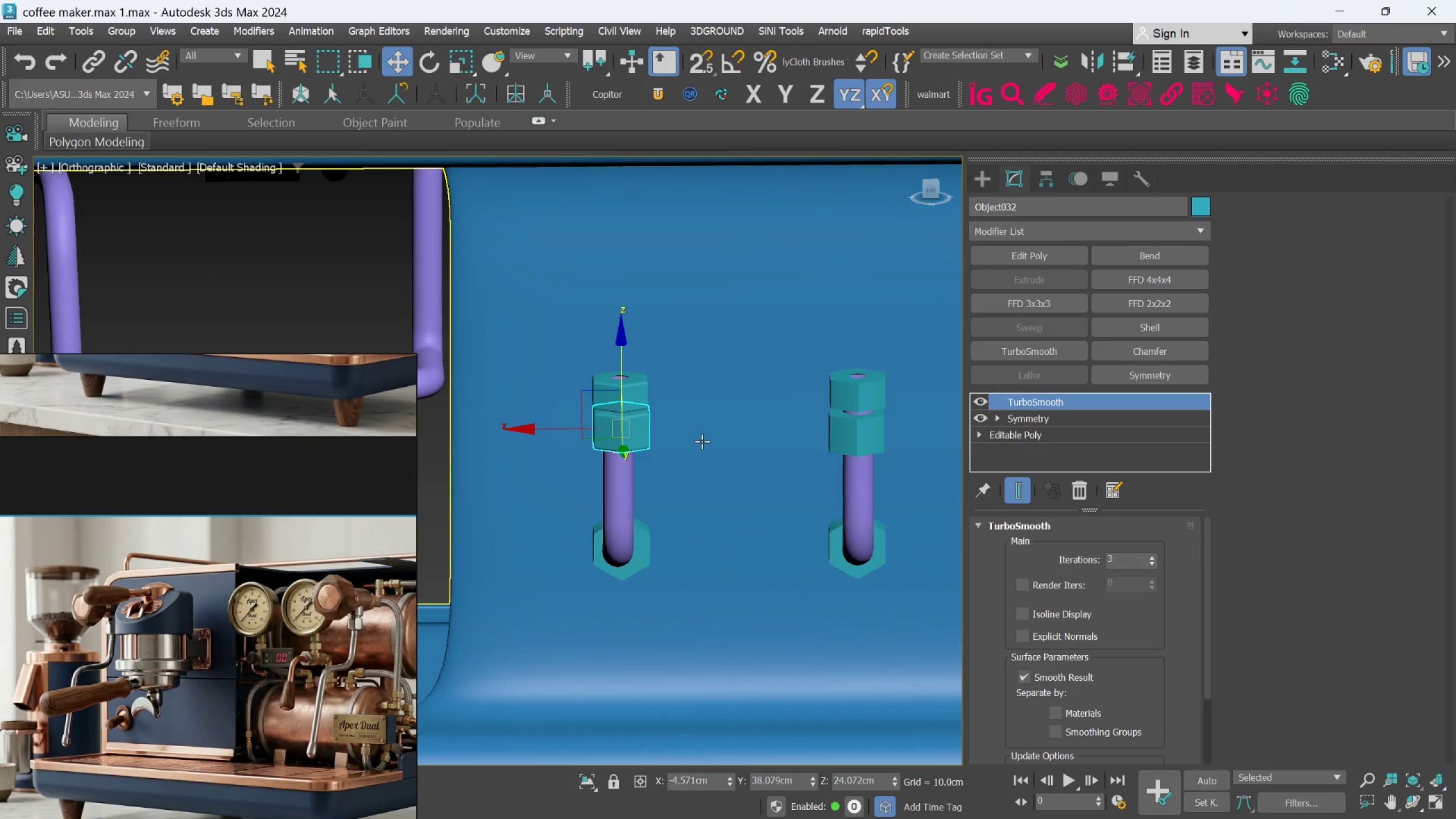 
key(Control+Z)
 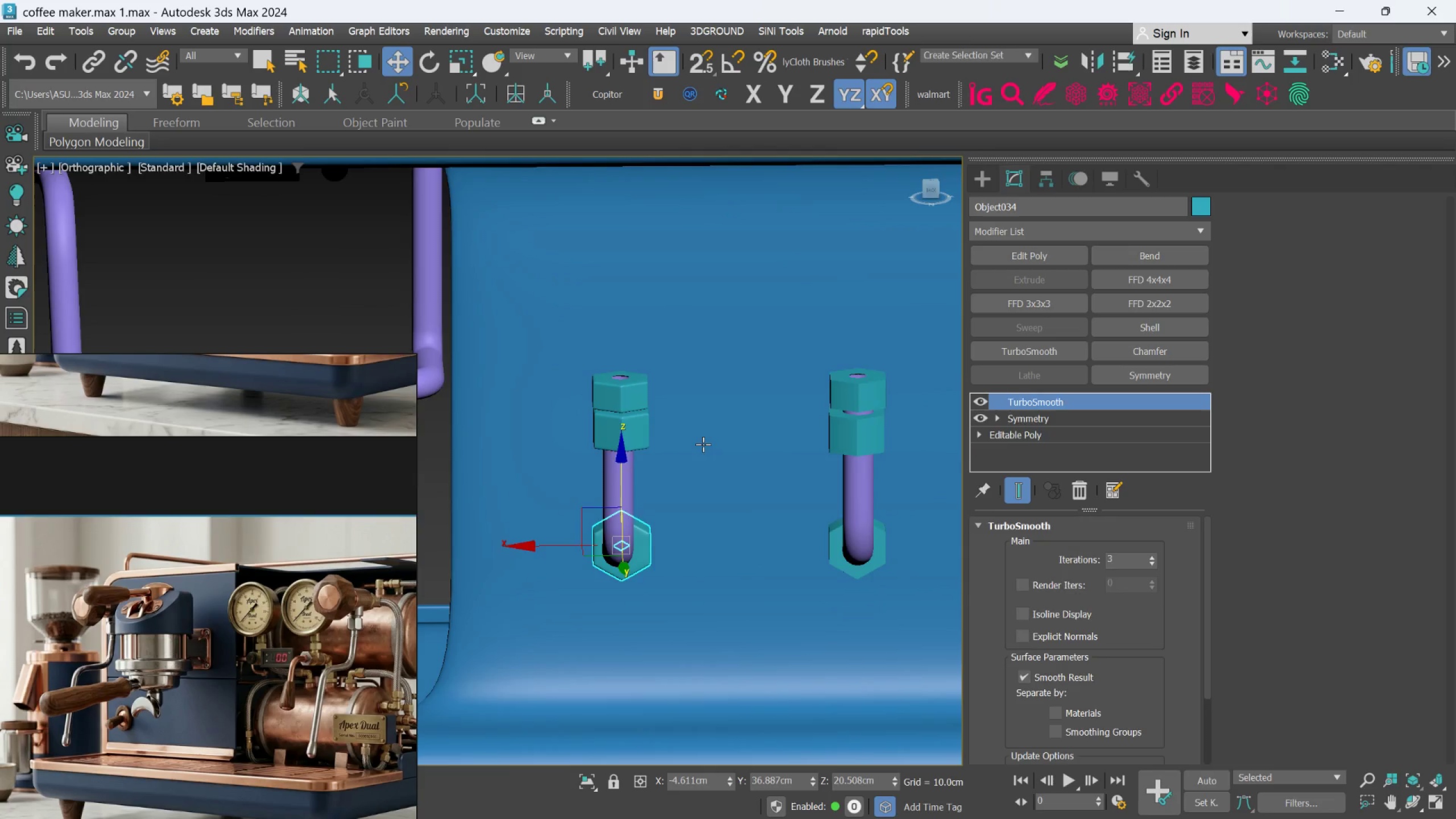 
key(Control+Z)
 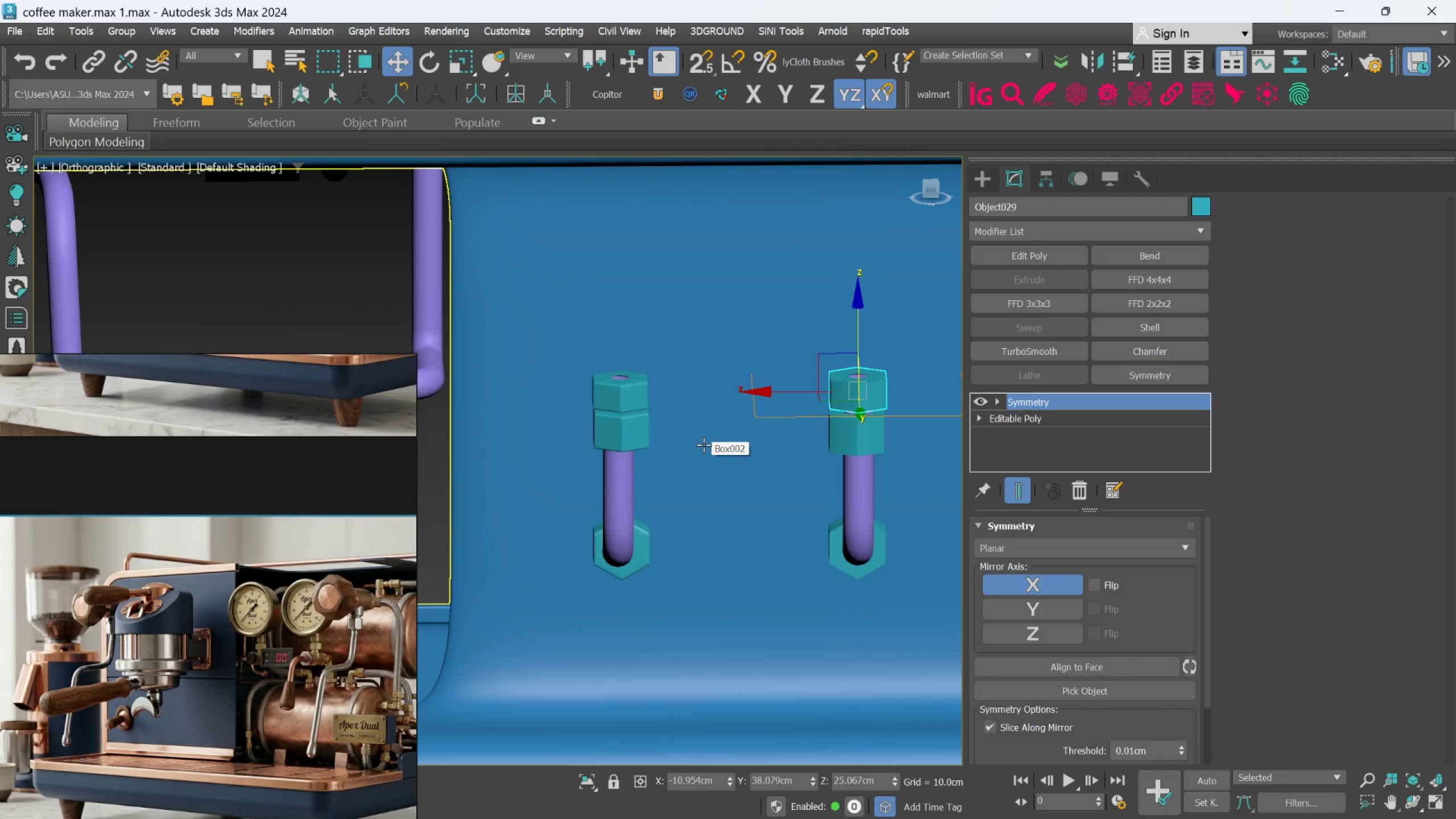 
key(Control+Z)
 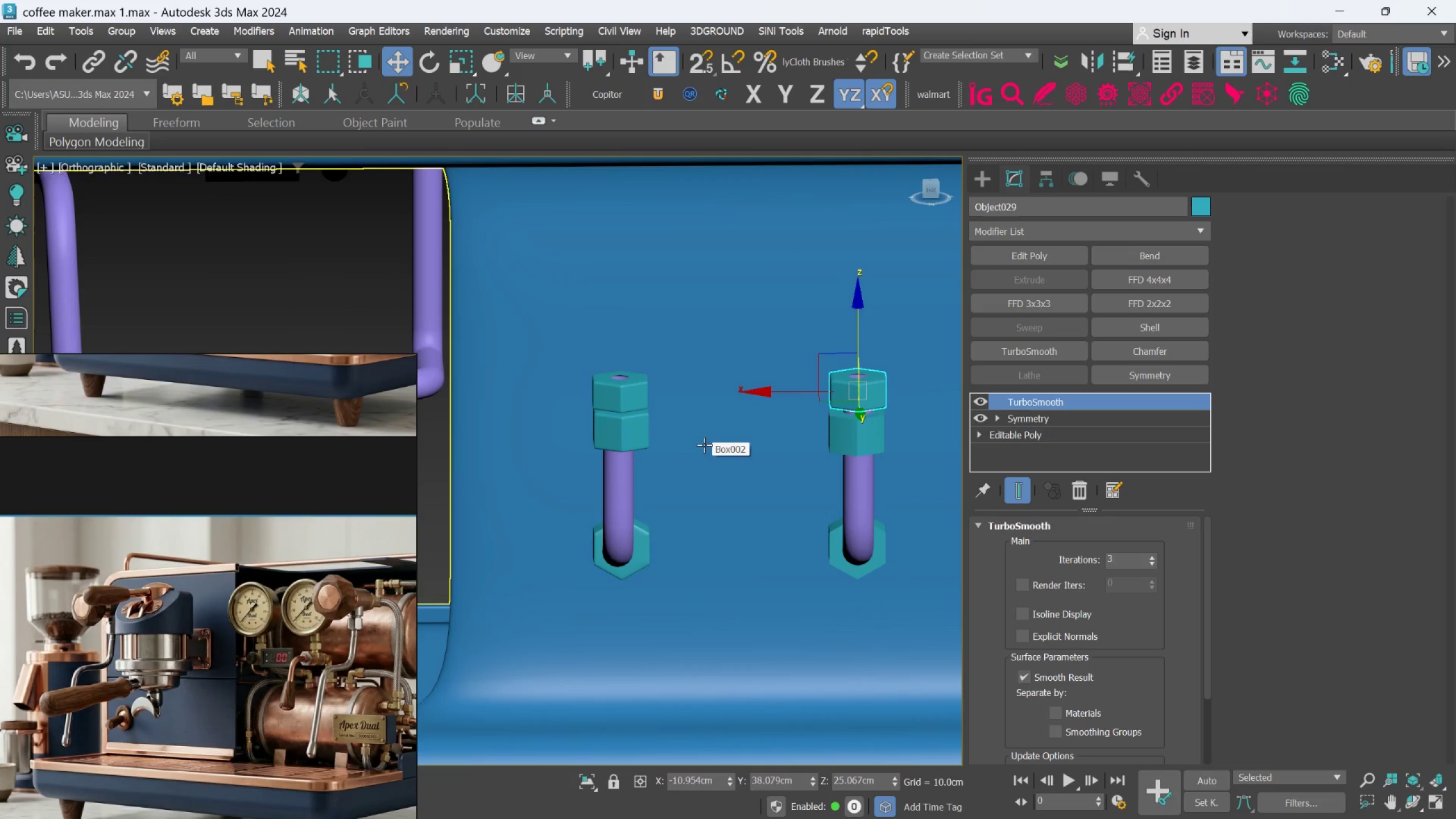 
key(Control+Z)
 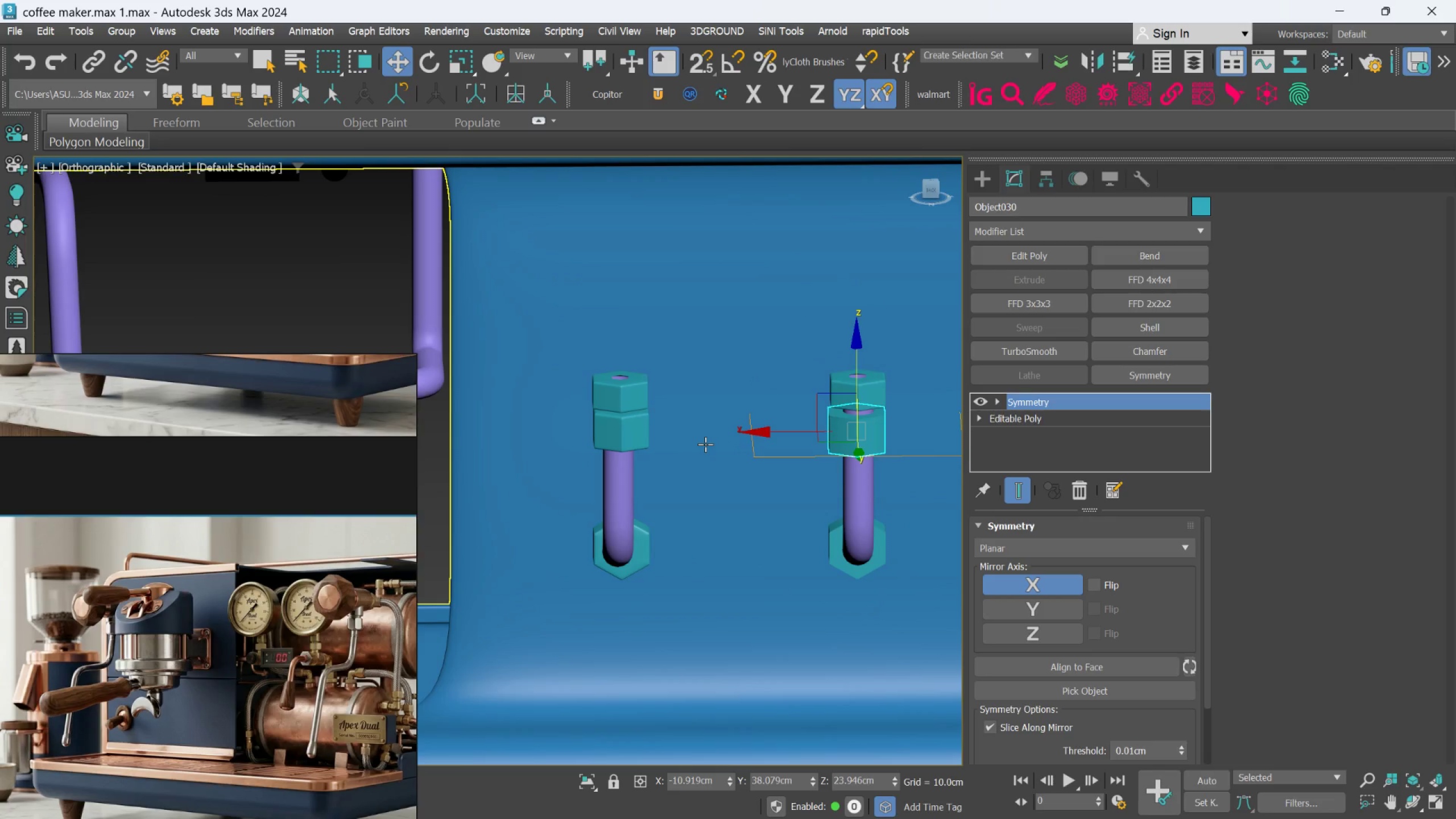 
key(Control+Z)
 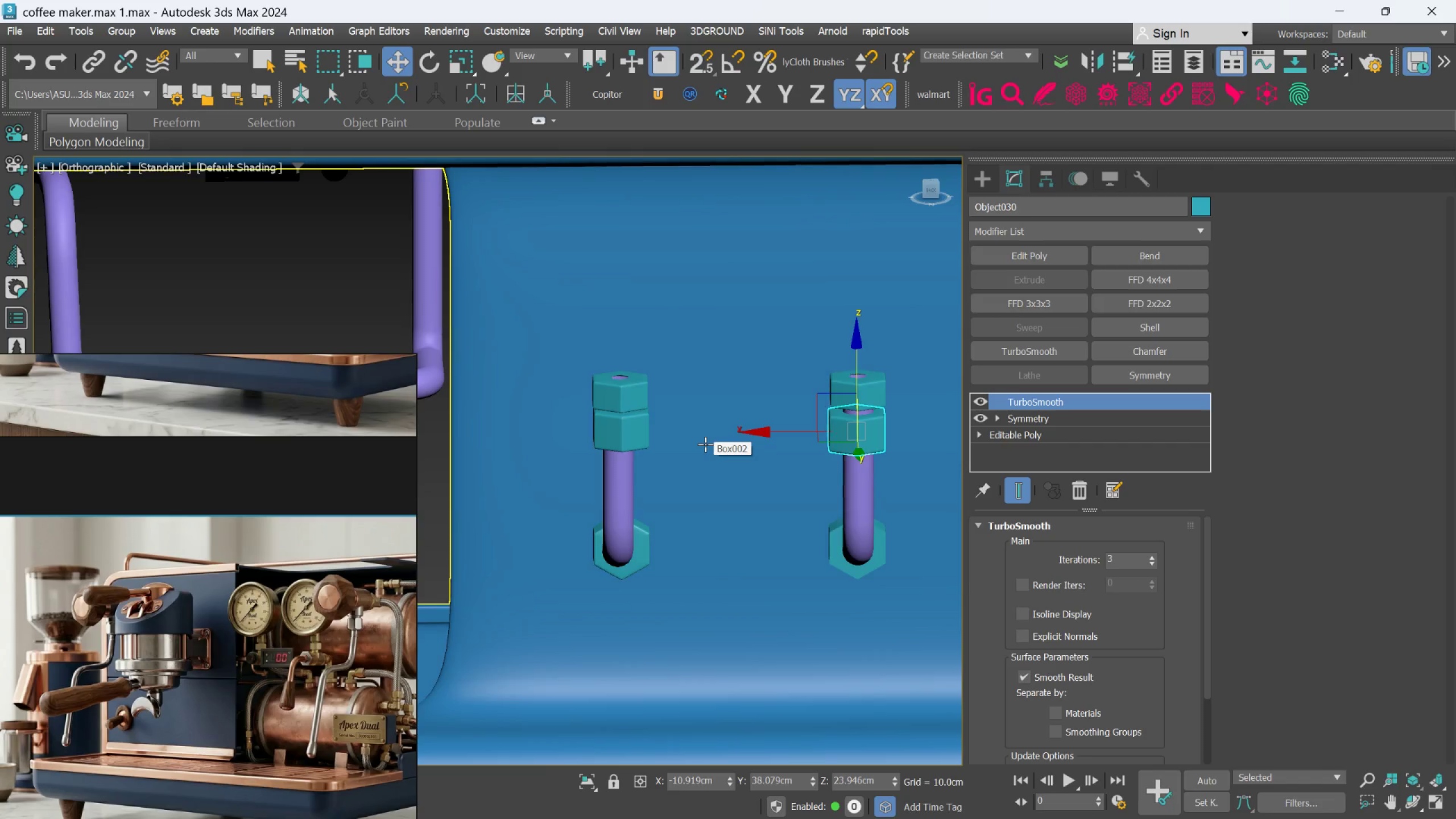 
key(Control+Z)
 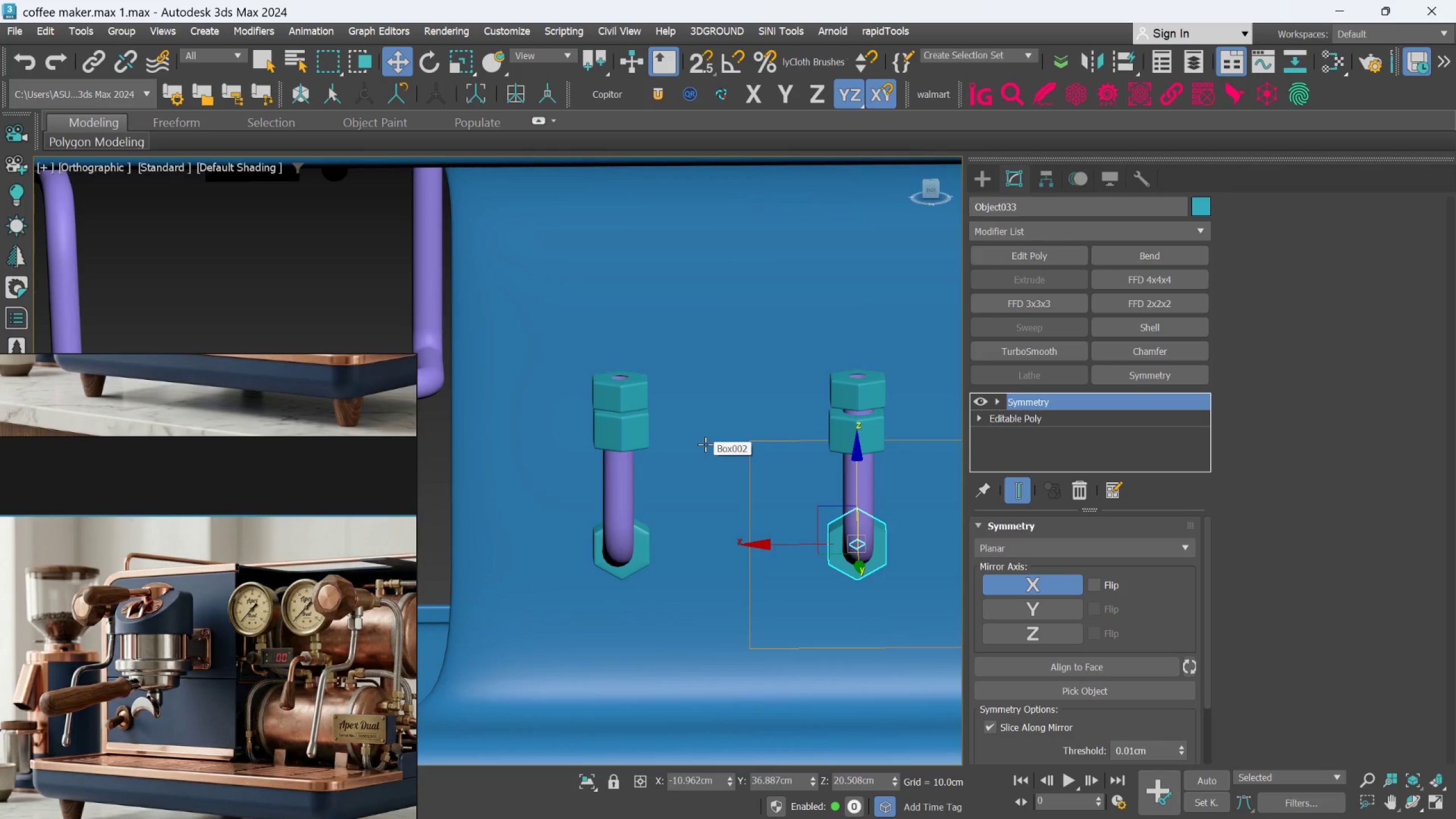 
key(Control+Z)
 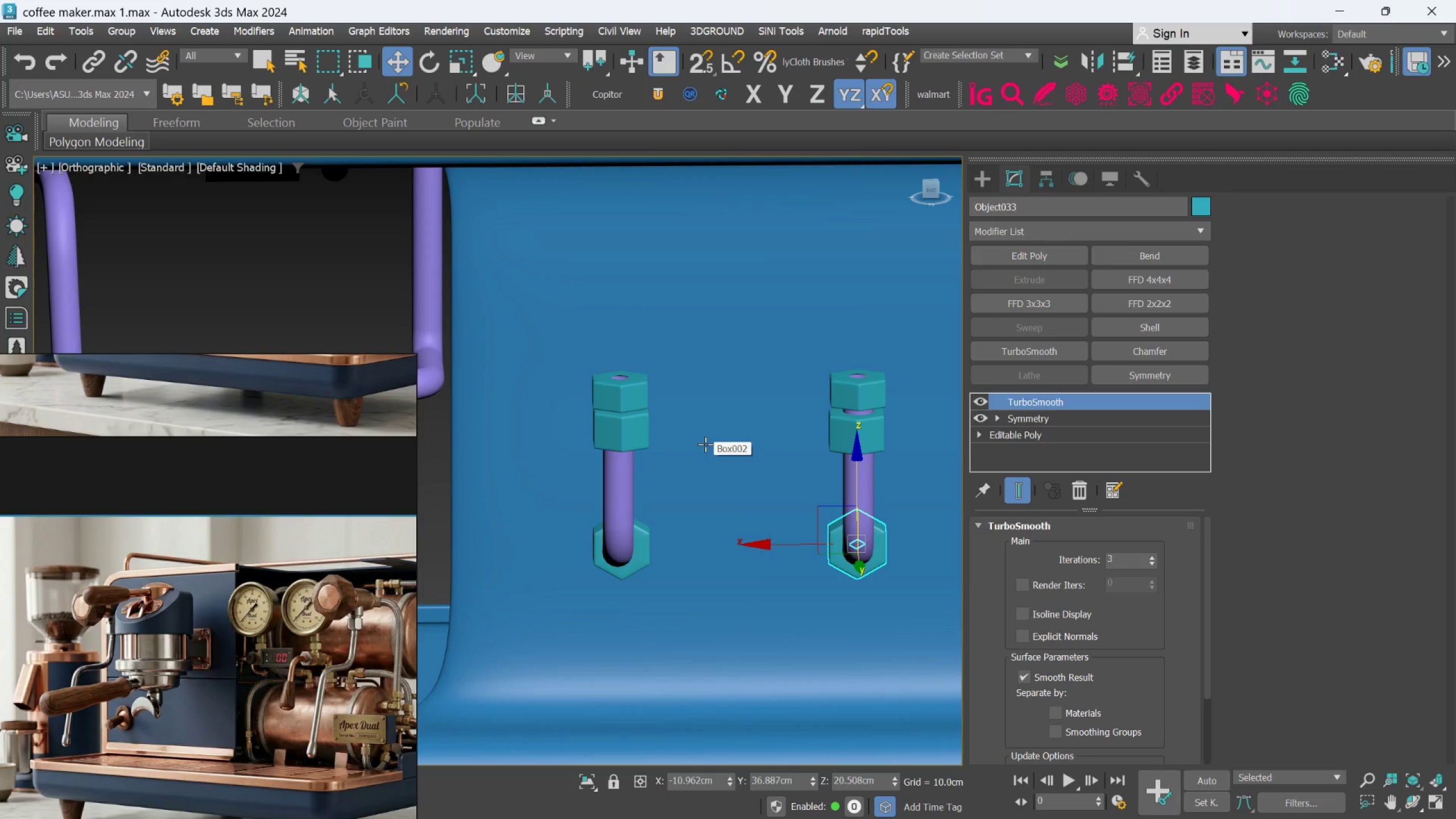 
key(Control+Z)
 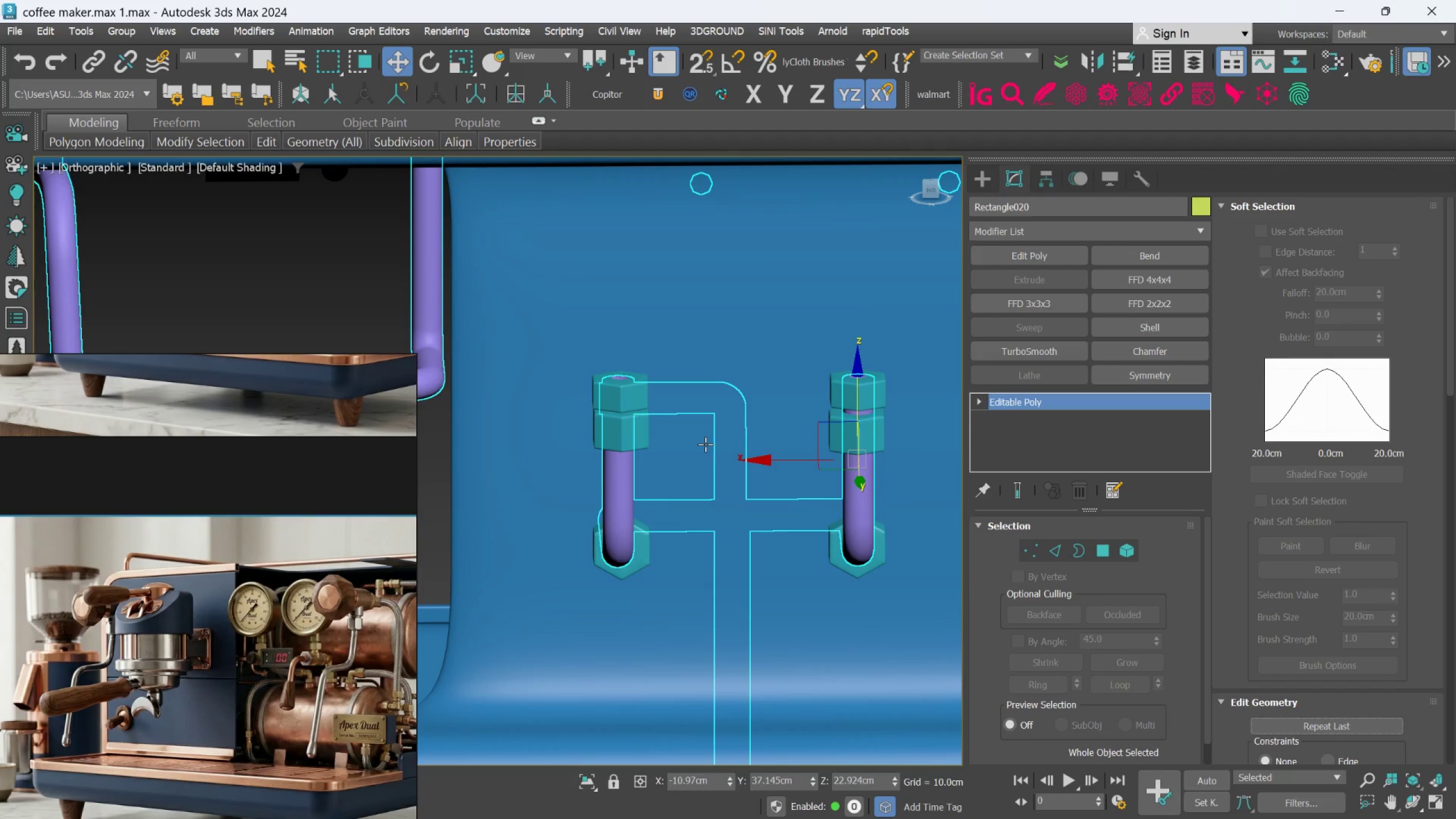 
scroll: coordinate [708, 444], scroll_direction: down, amount: 2.0
 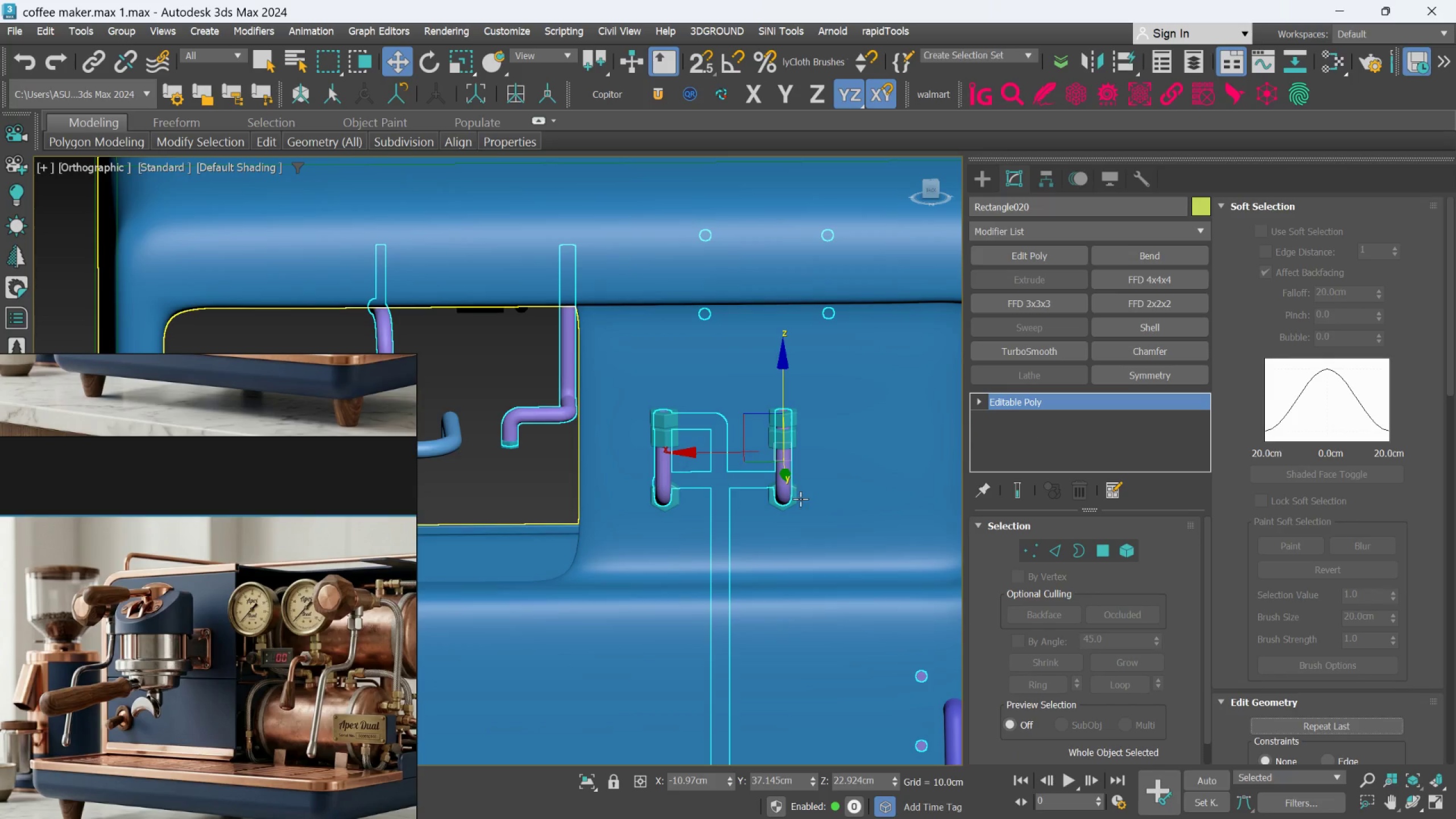 
scroll: coordinate [800, 499], scroll_direction: up, amount: 1.0
 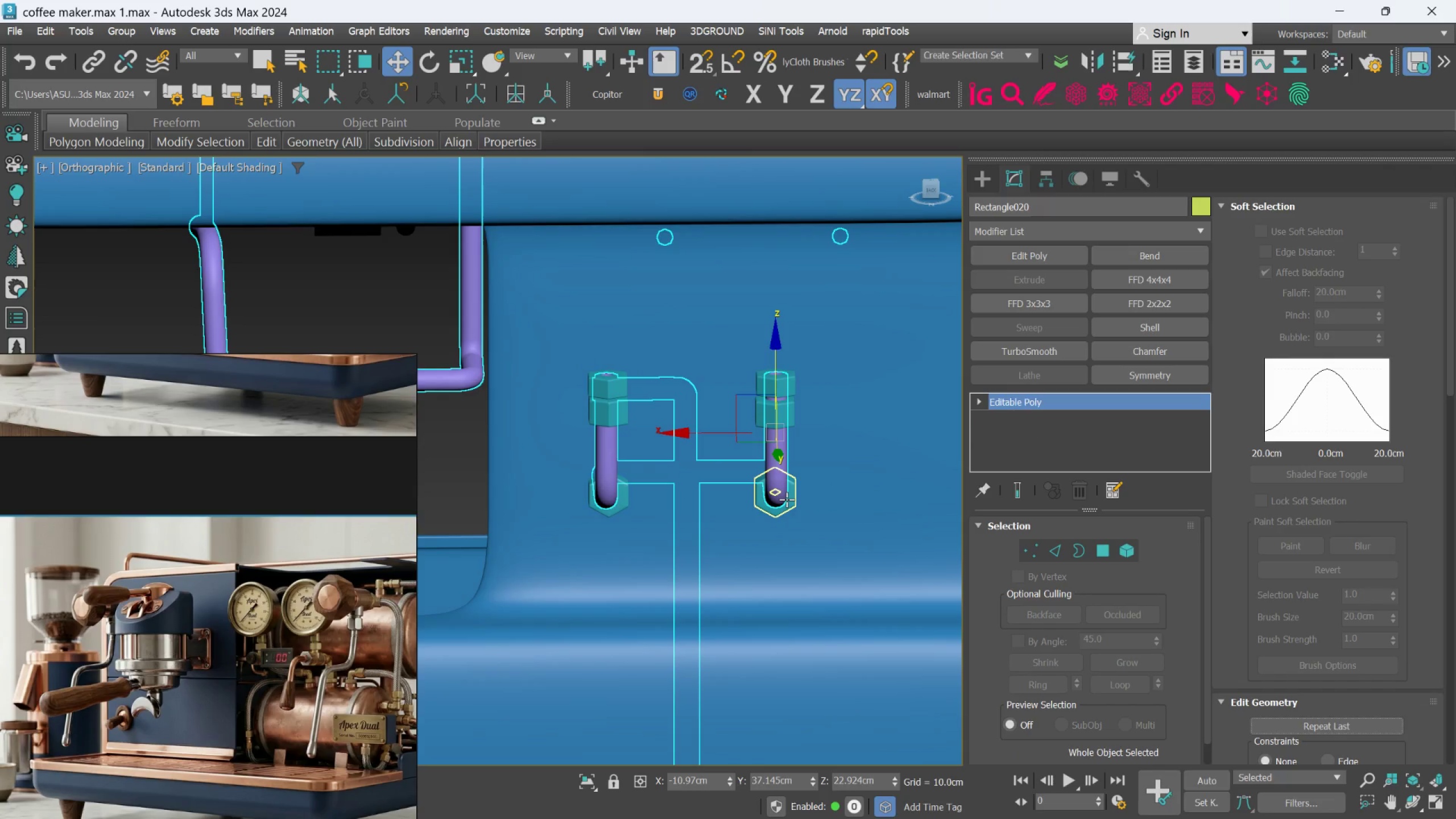 
left_click([787, 499])
 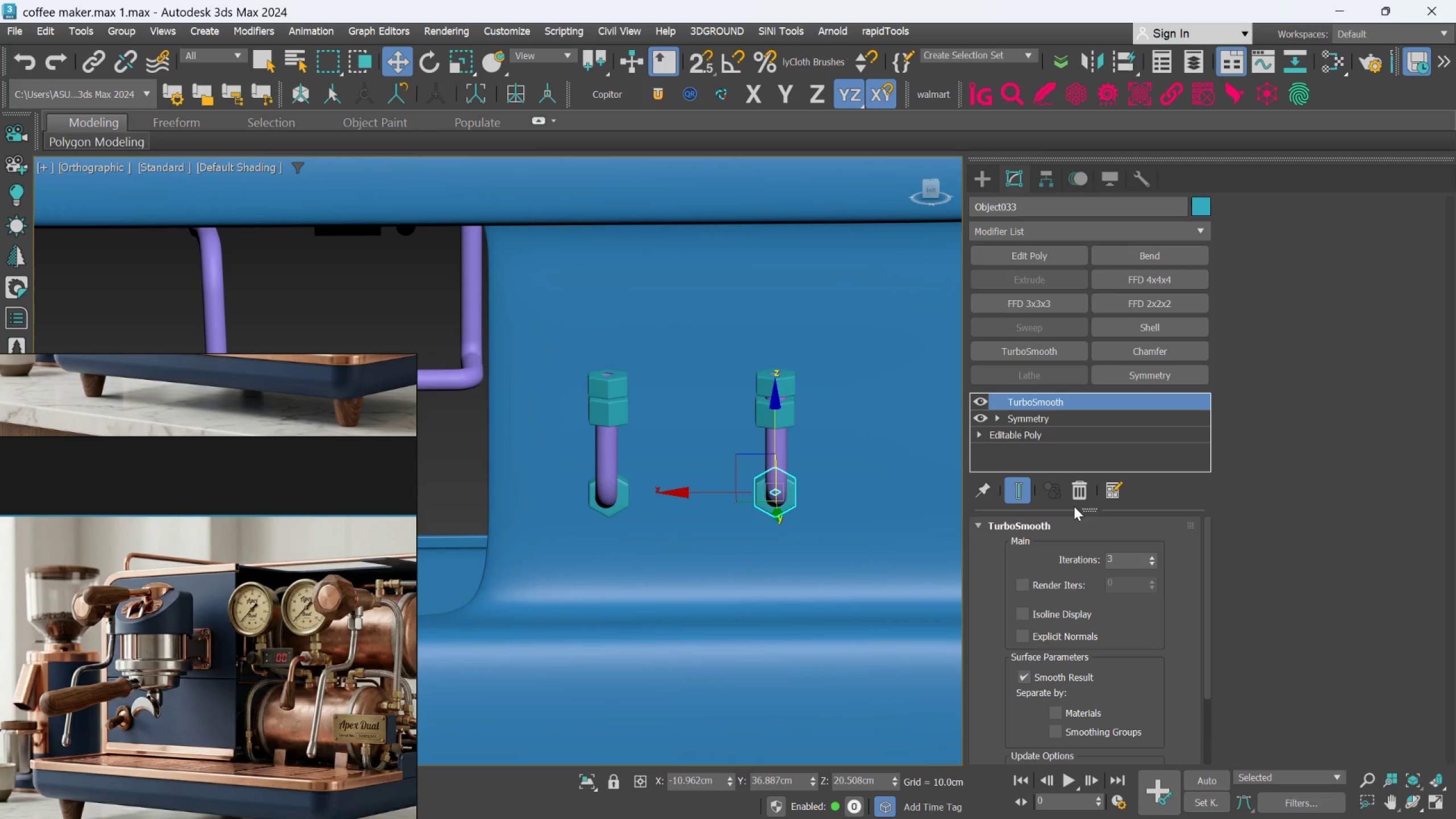 
hold_key(key=ControlLeft, duration=3.75)
left_click([778, 416])
 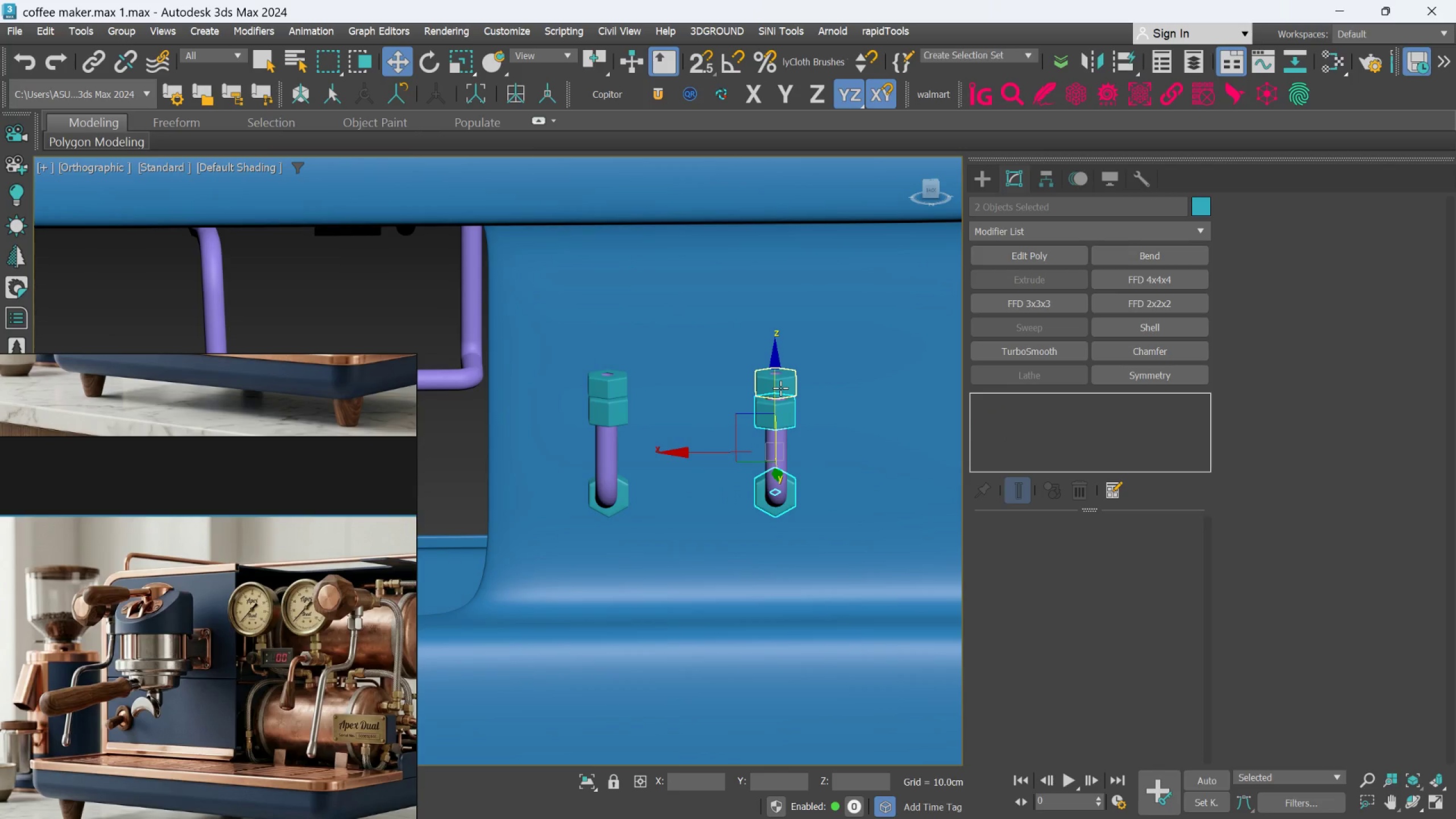 
left_click([780, 388])
 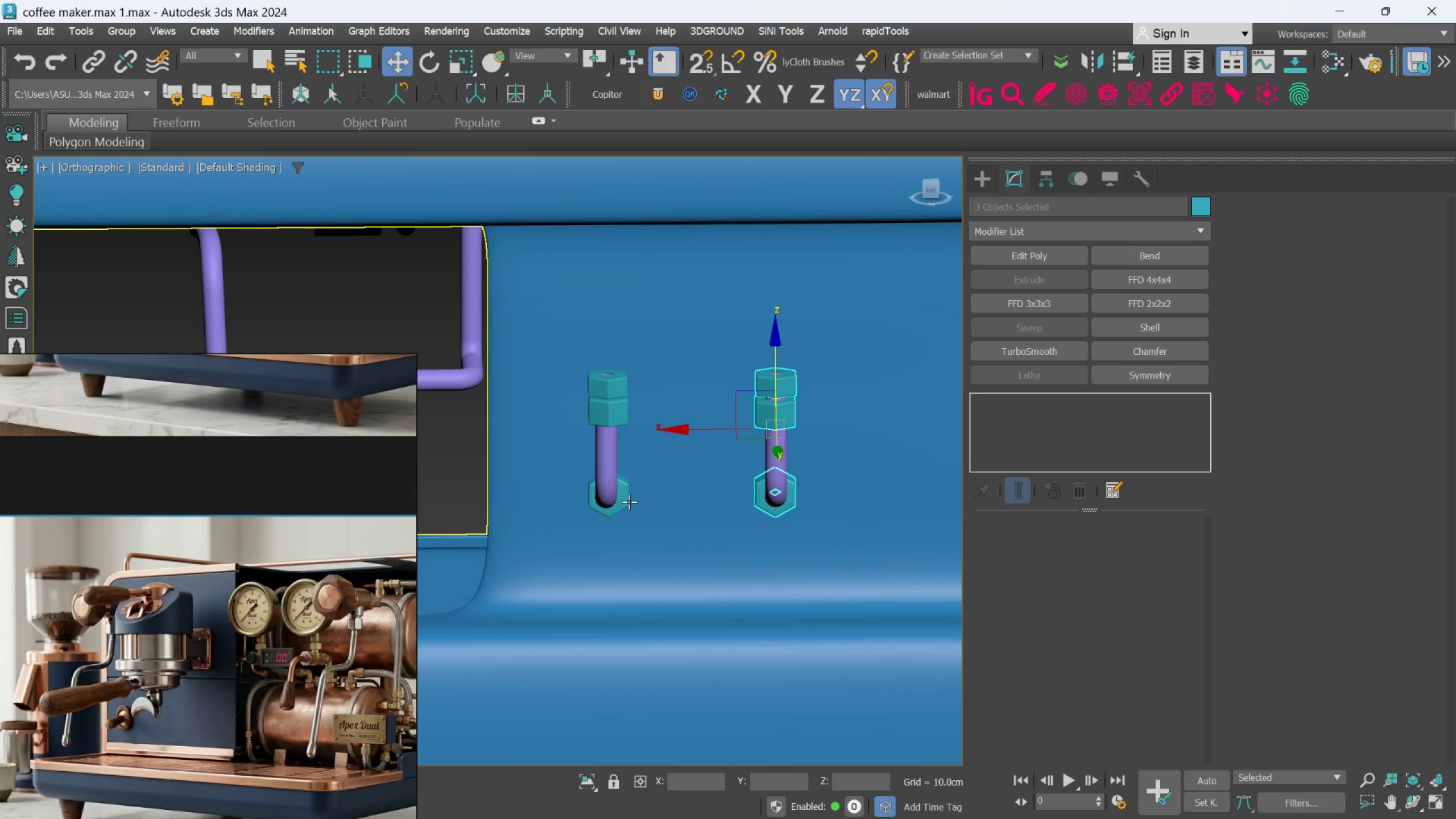 
left_click([620, 502])
 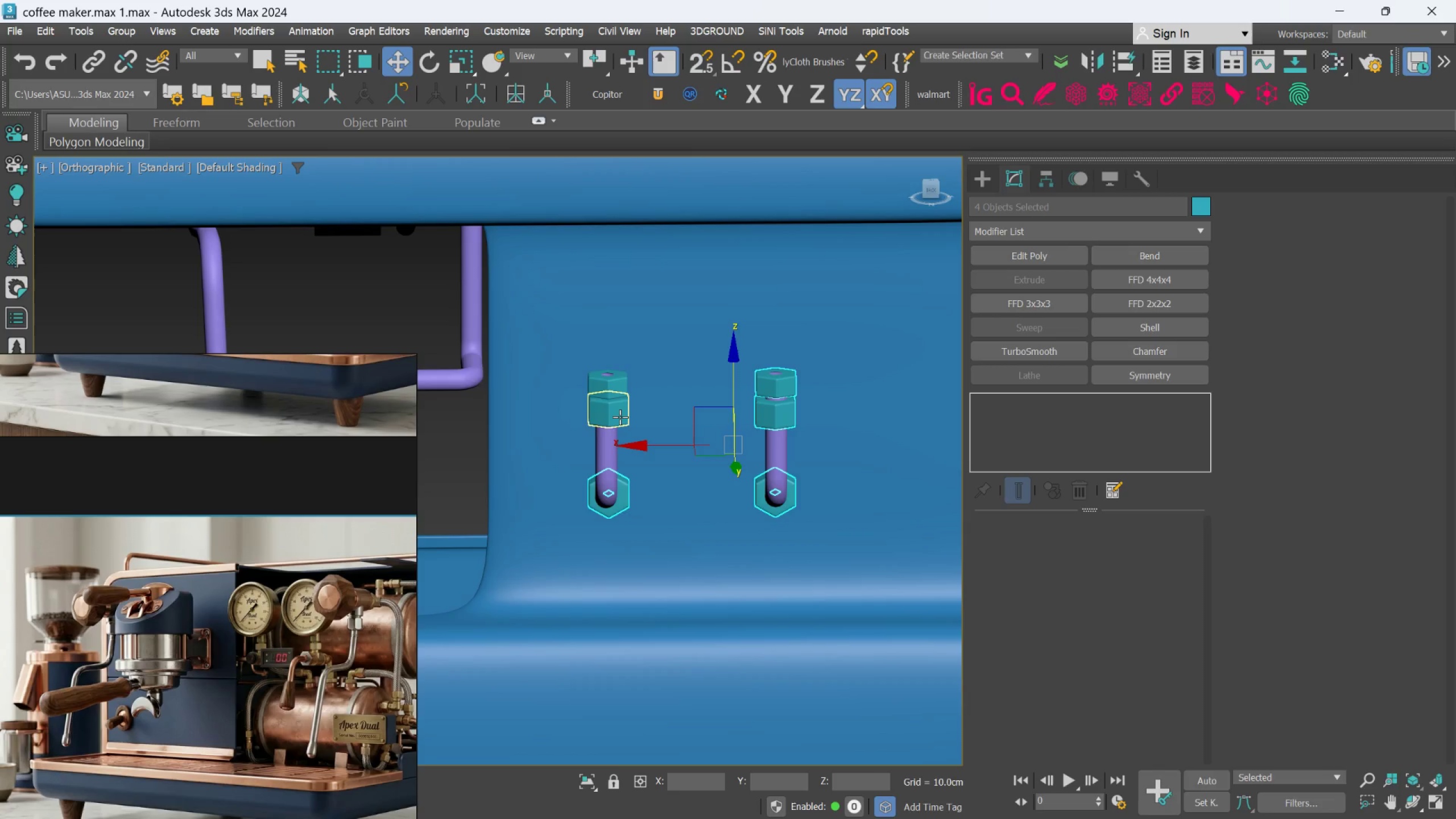 
left_click([620, 417])
 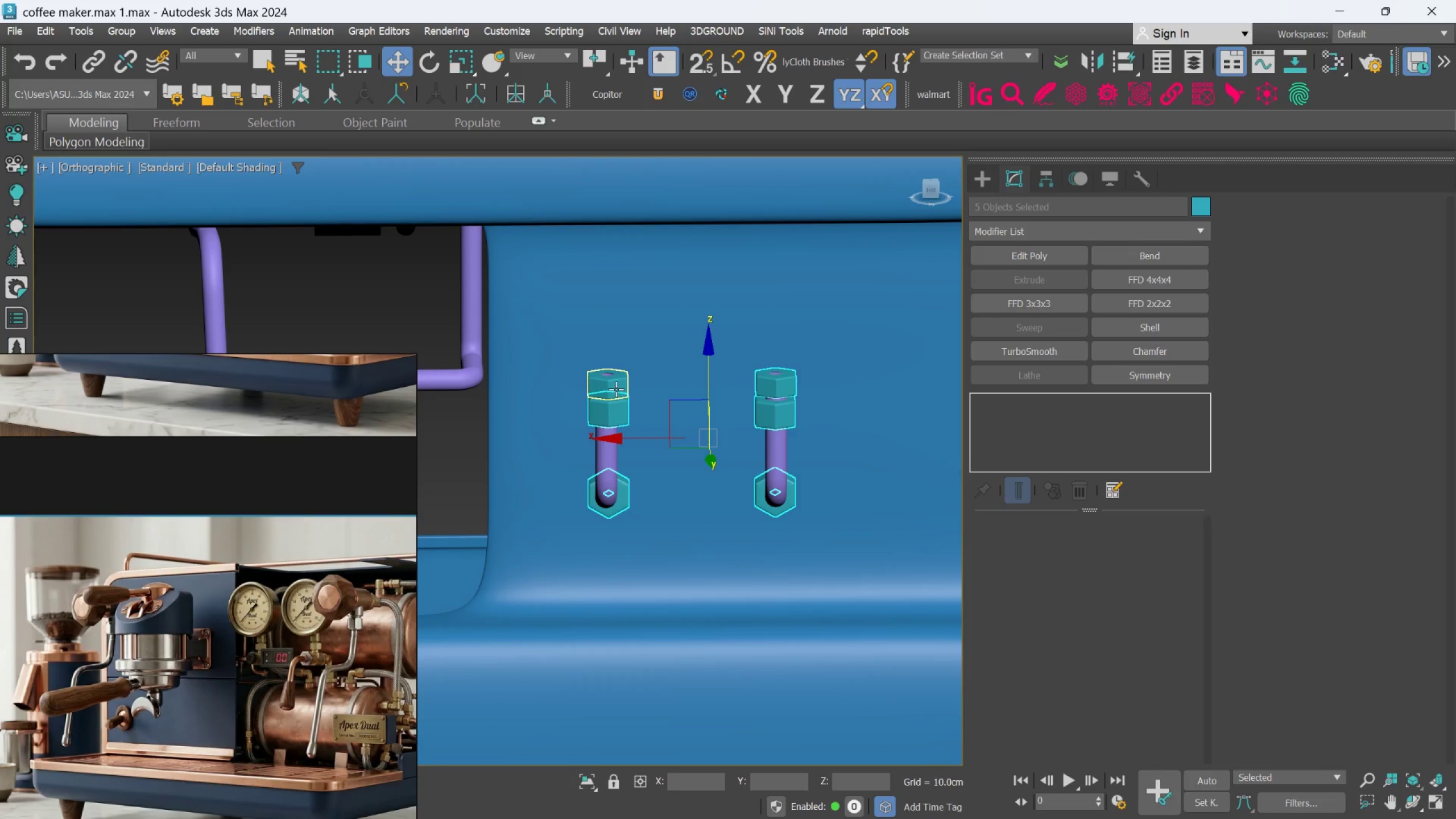 
left_click([615, 388])
 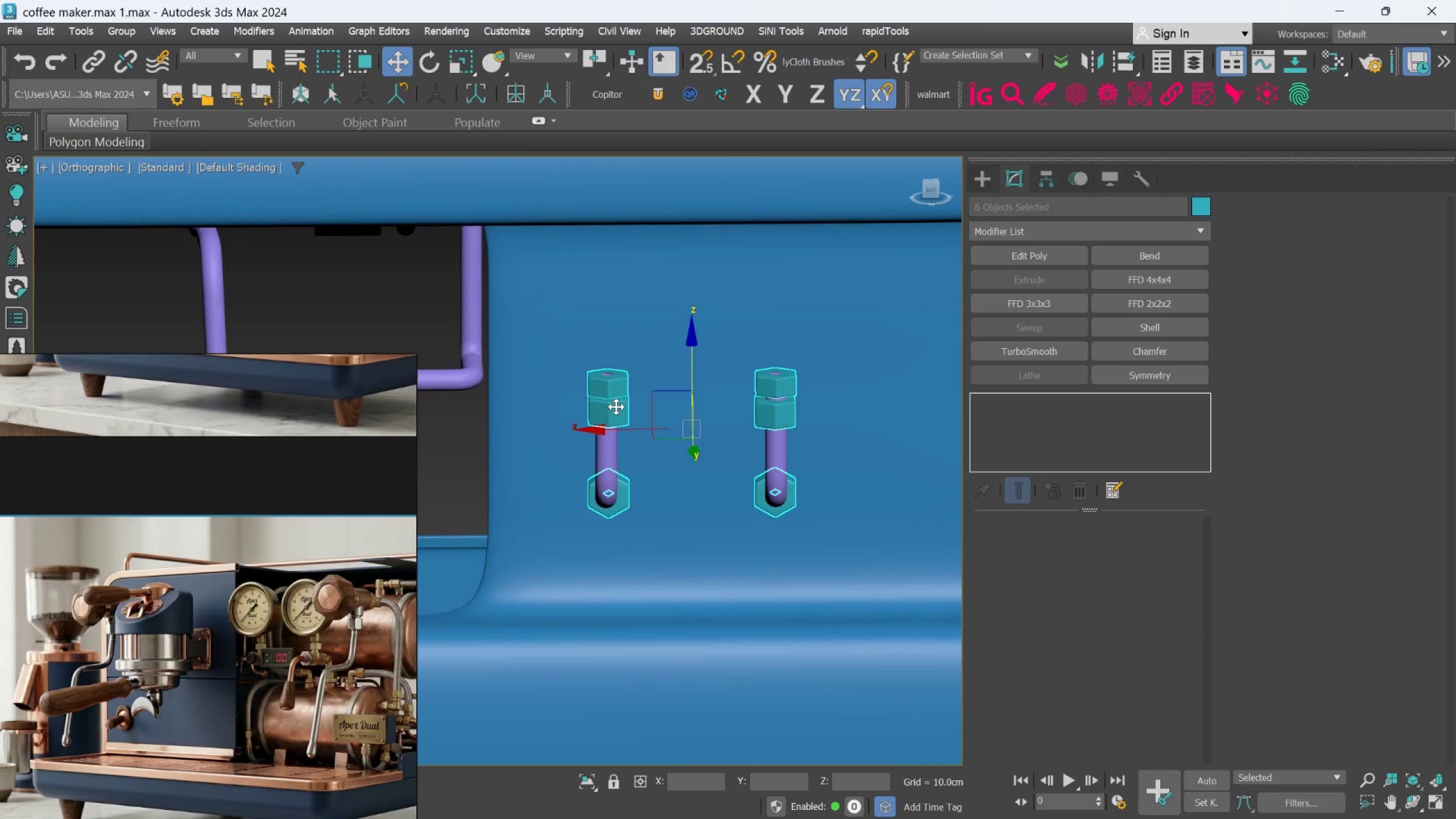 
scroll: coordinate [617, 419], scroll_direction: down, amount: 3.0
 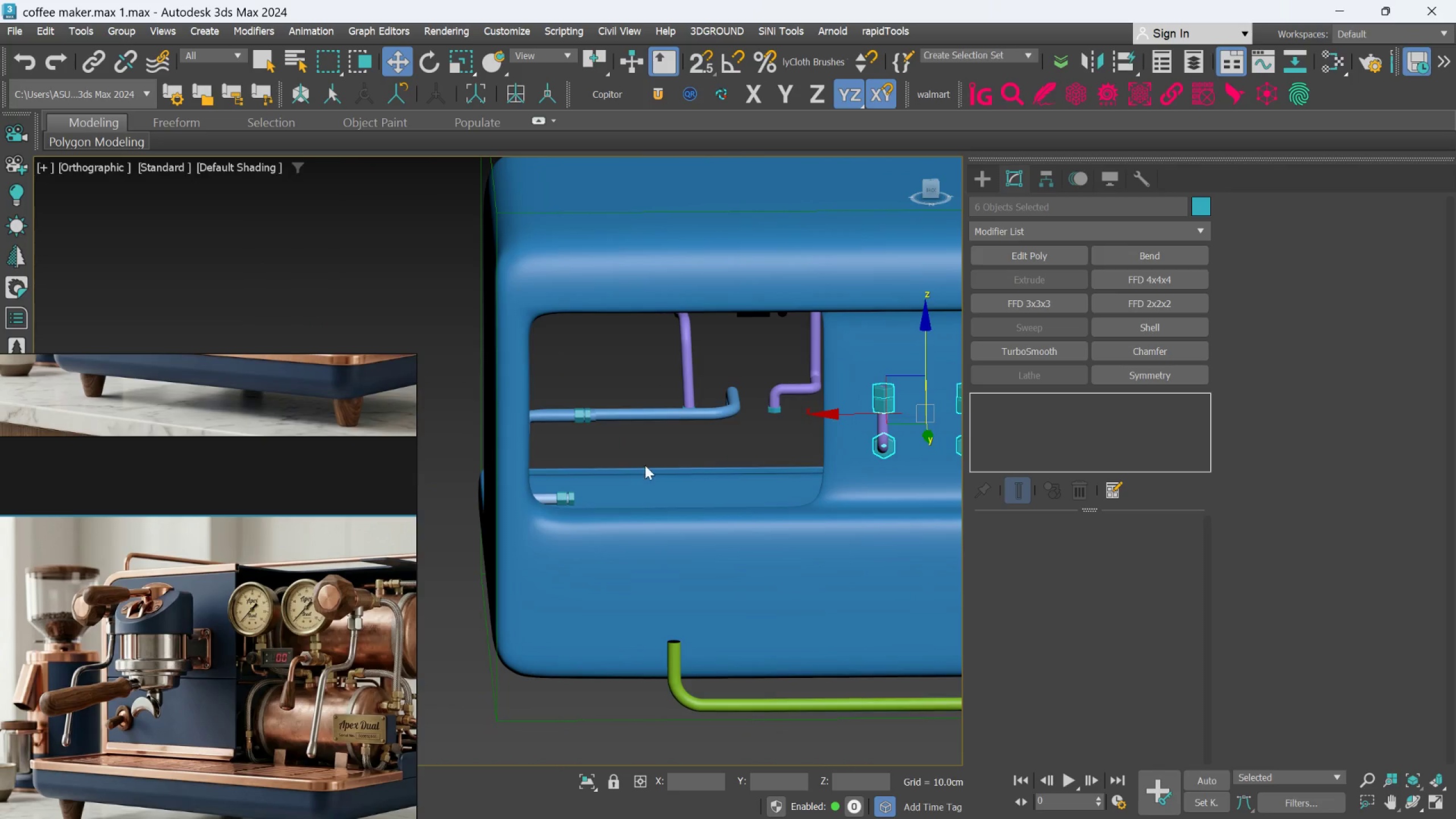 
hold_key(key=ControlLeft, duration=3.09)
 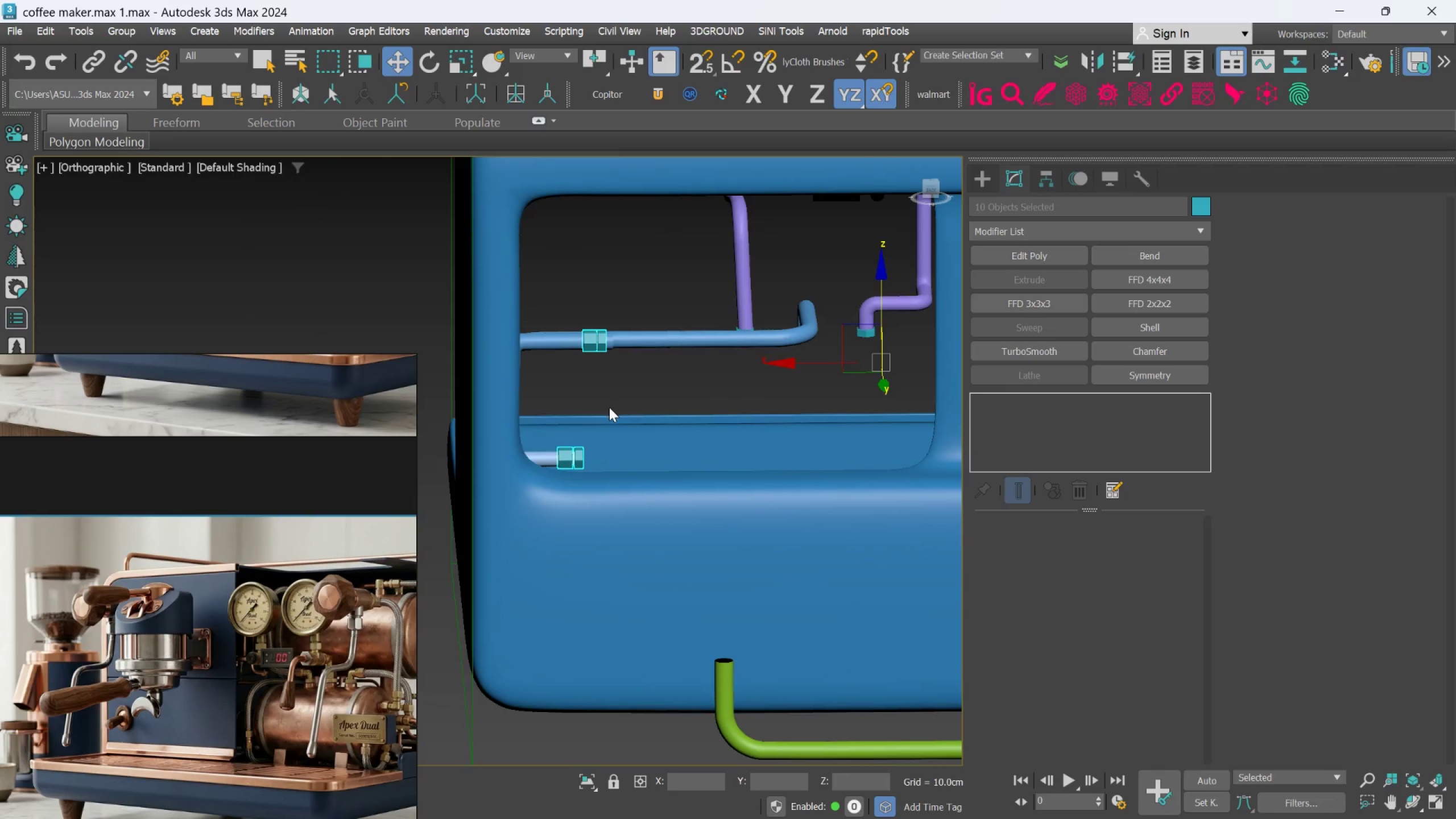 
scroll: coordinate [544, 526], scroll_direction: up, amount: 3.0
 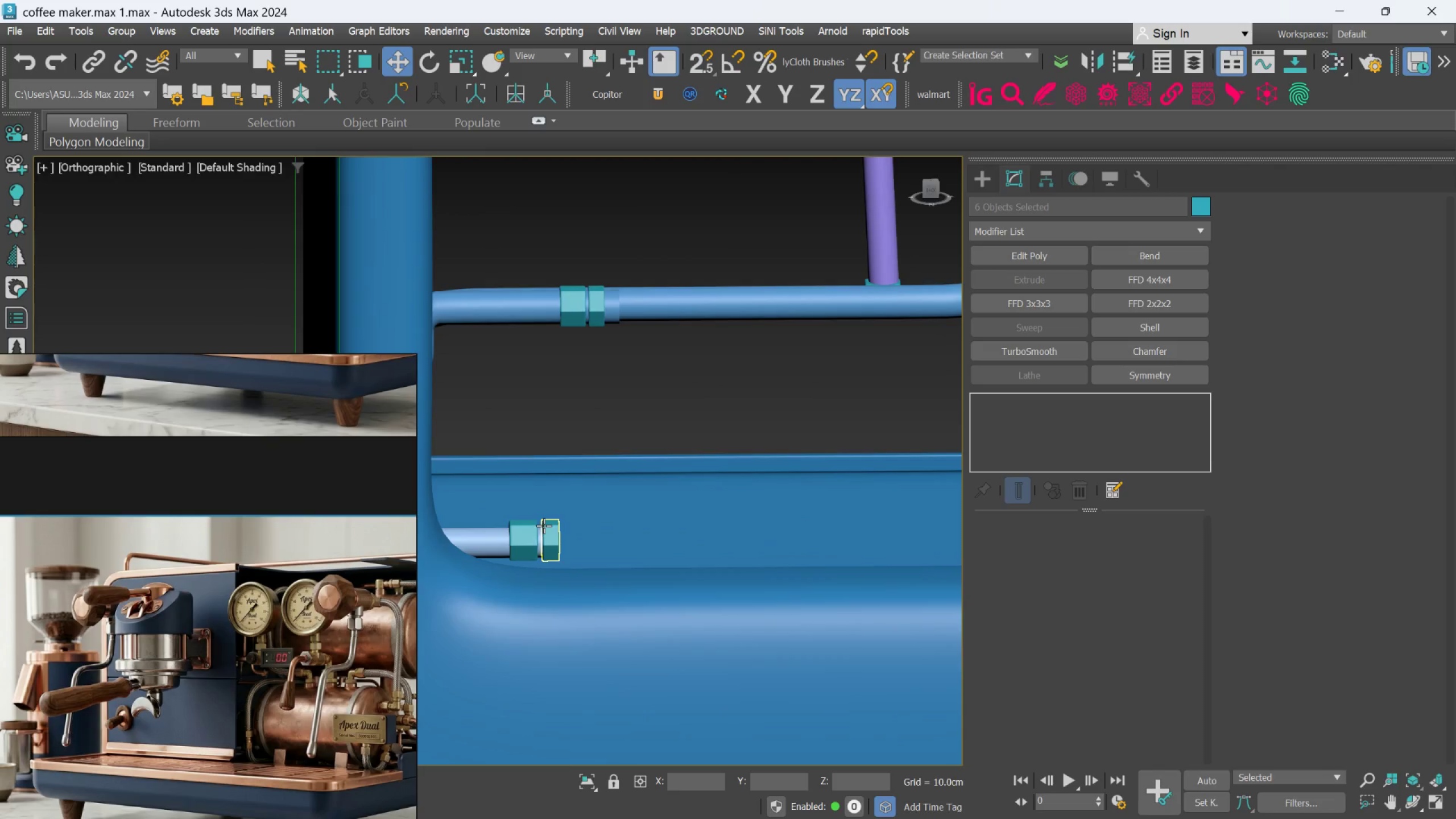 
left_click([545, 529])
 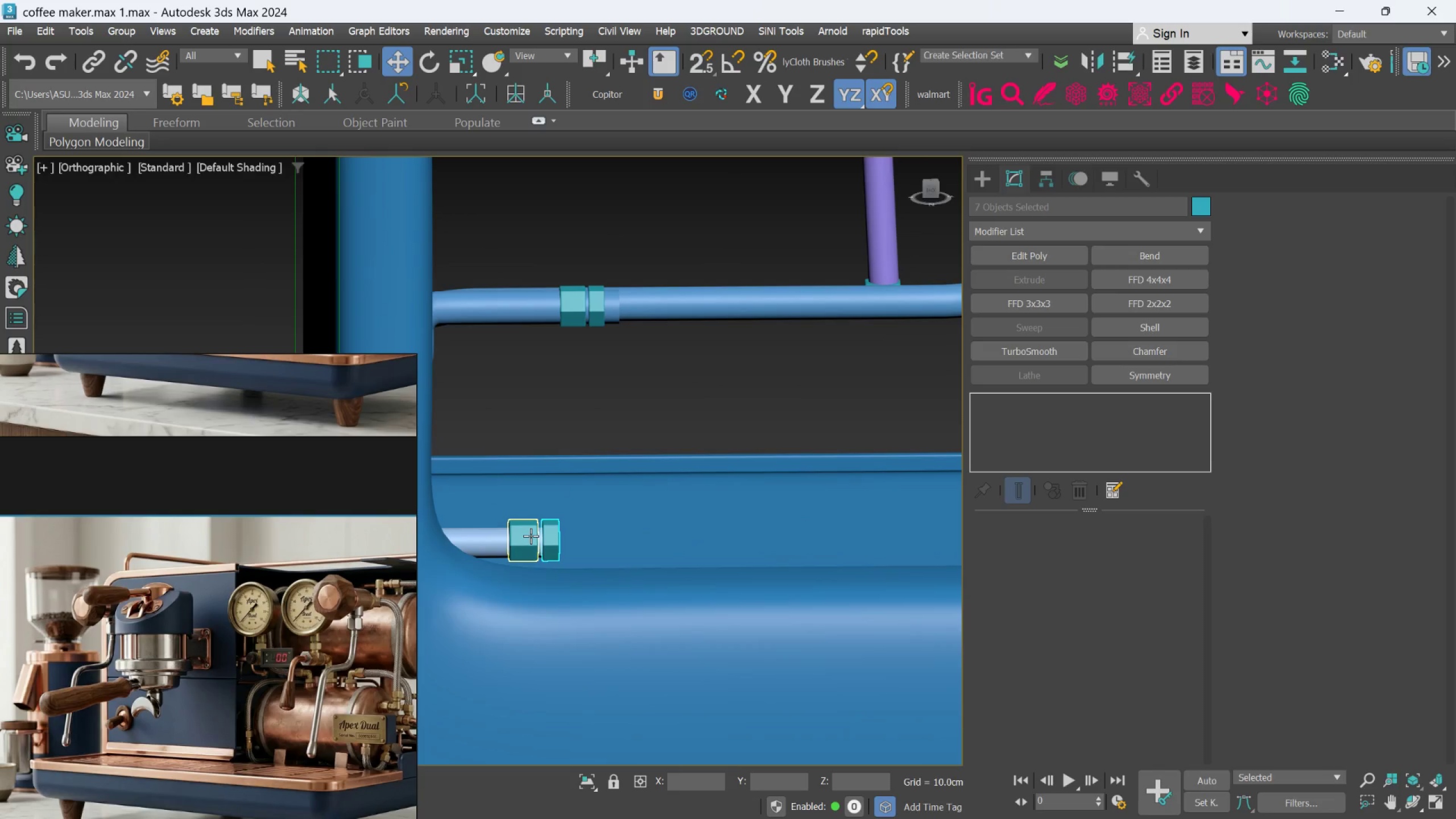 
left_click([531, 536])
 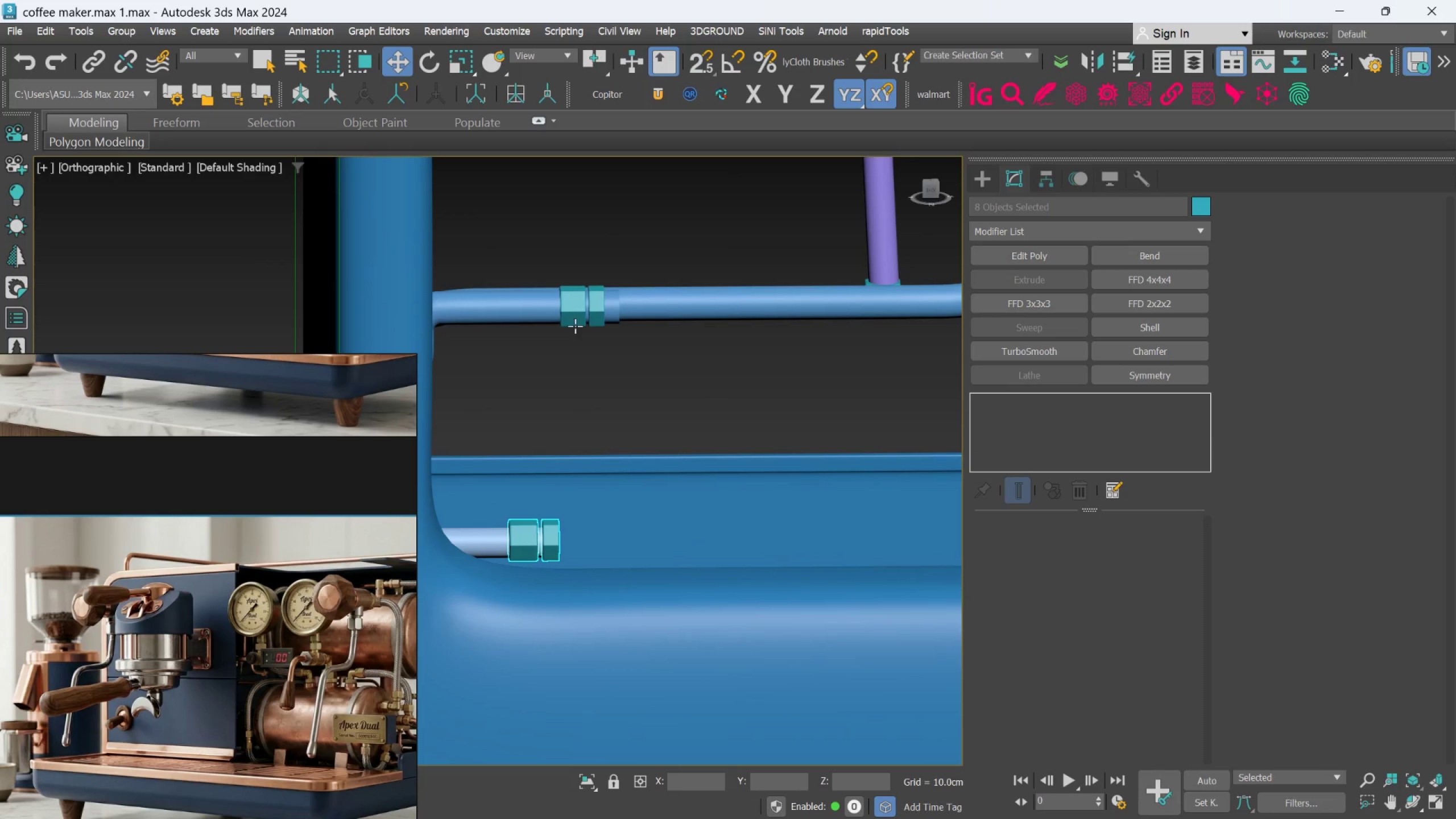 
left_click([572, 318])
 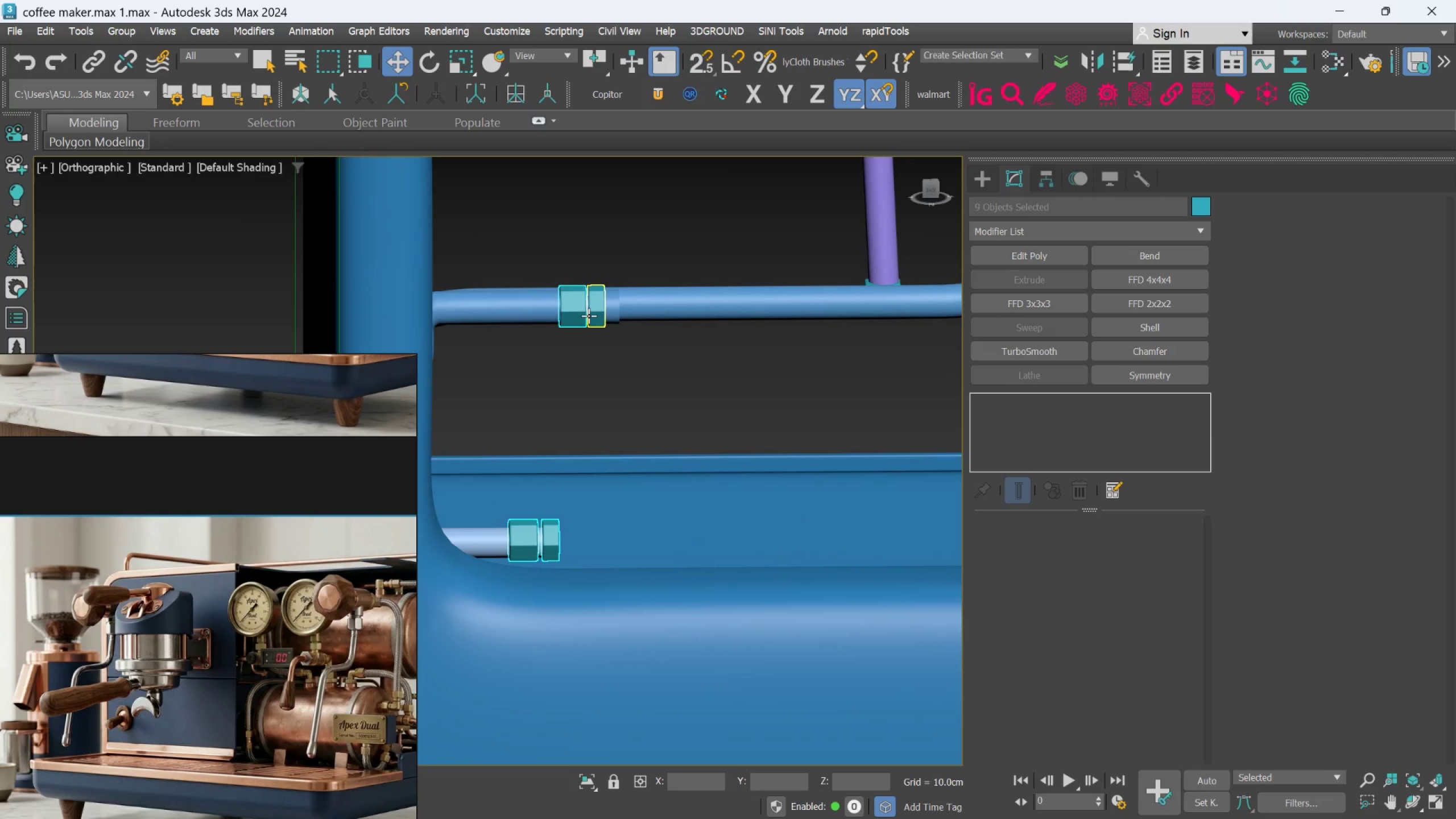 
left_click([589, 316])
 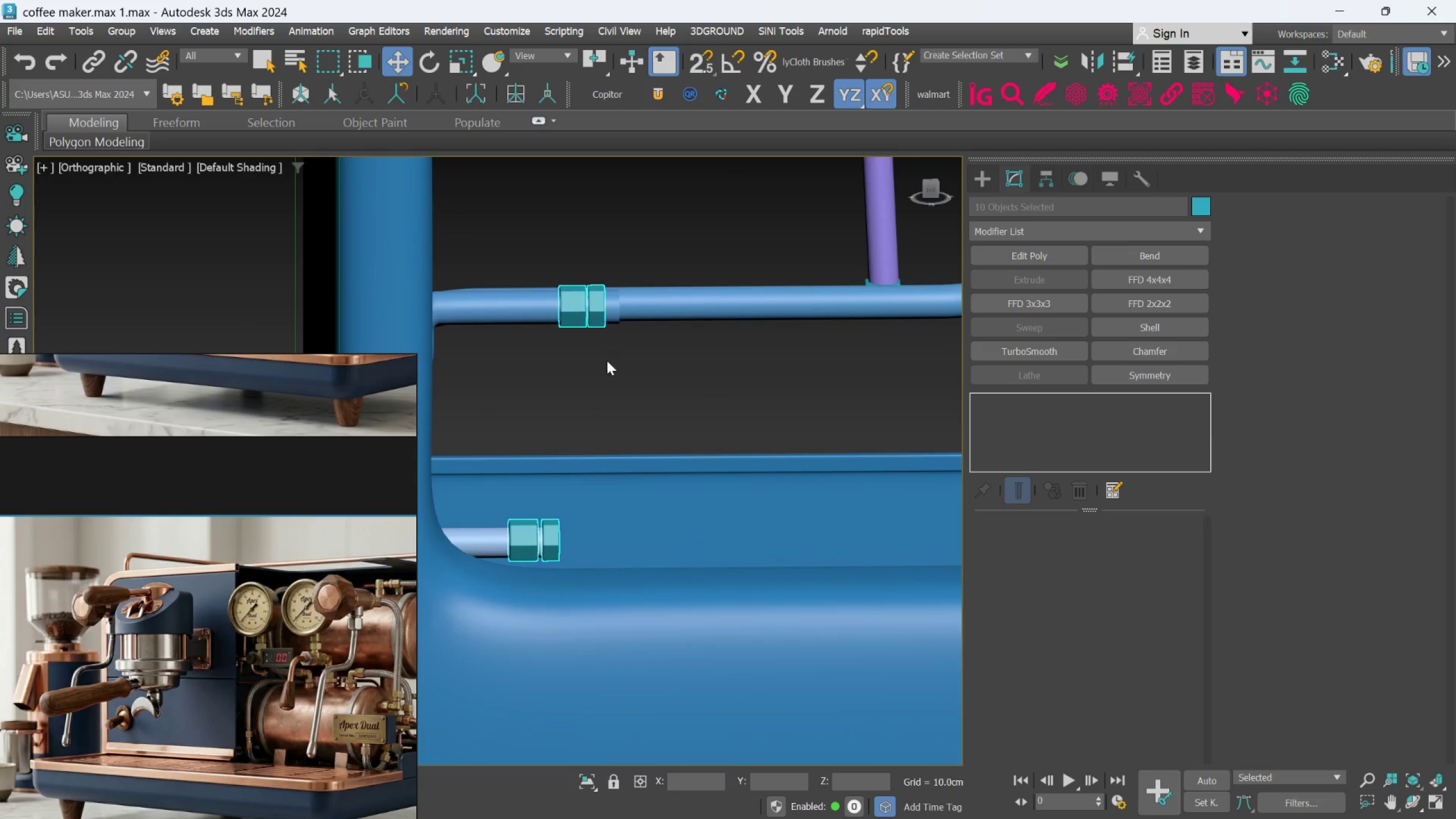 
scroll: coordinate [609, 407], scroll_direction: down, amount: 3.0
 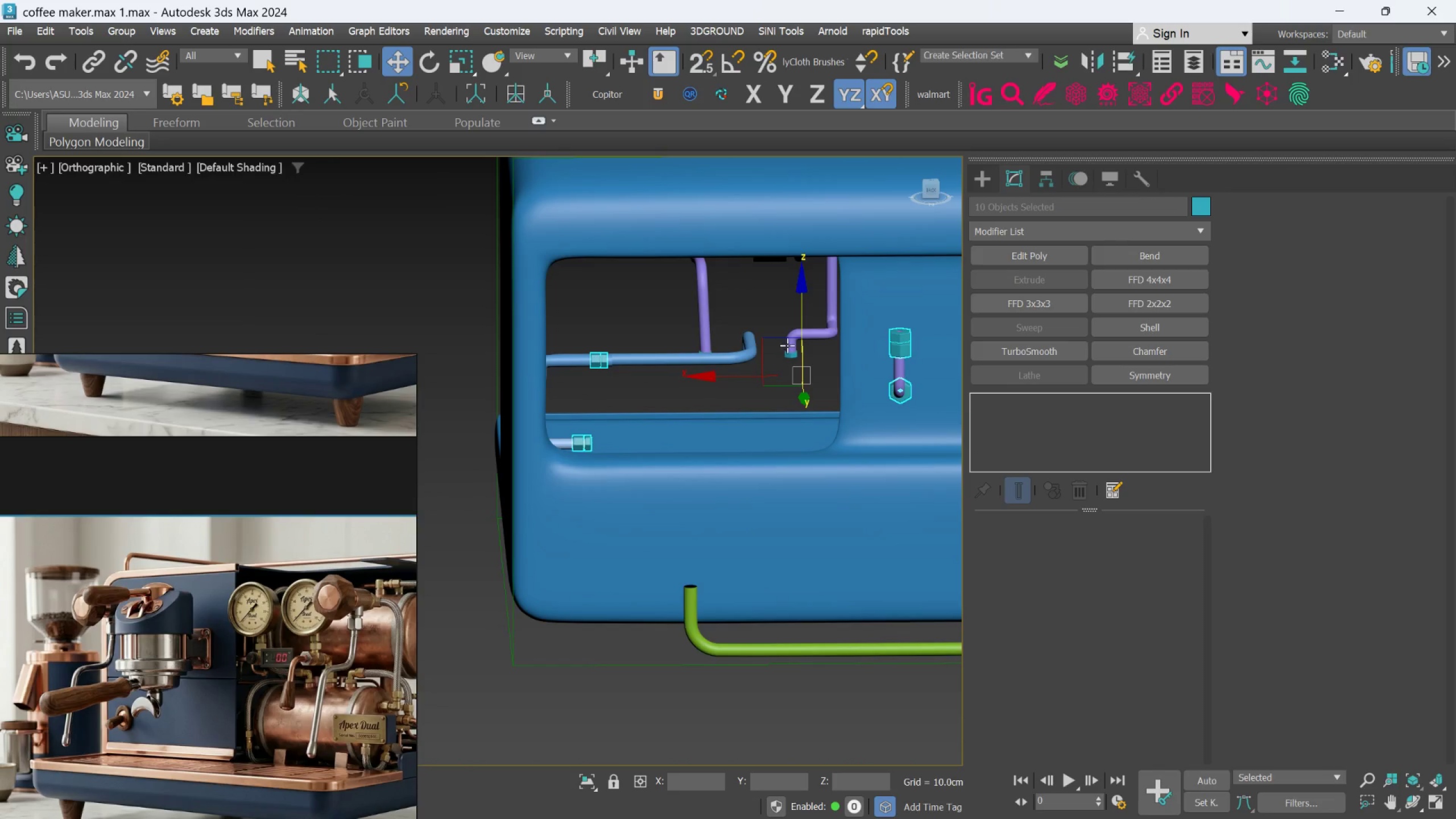 
hold_key(key=ControlLeft, duration=0.58)
 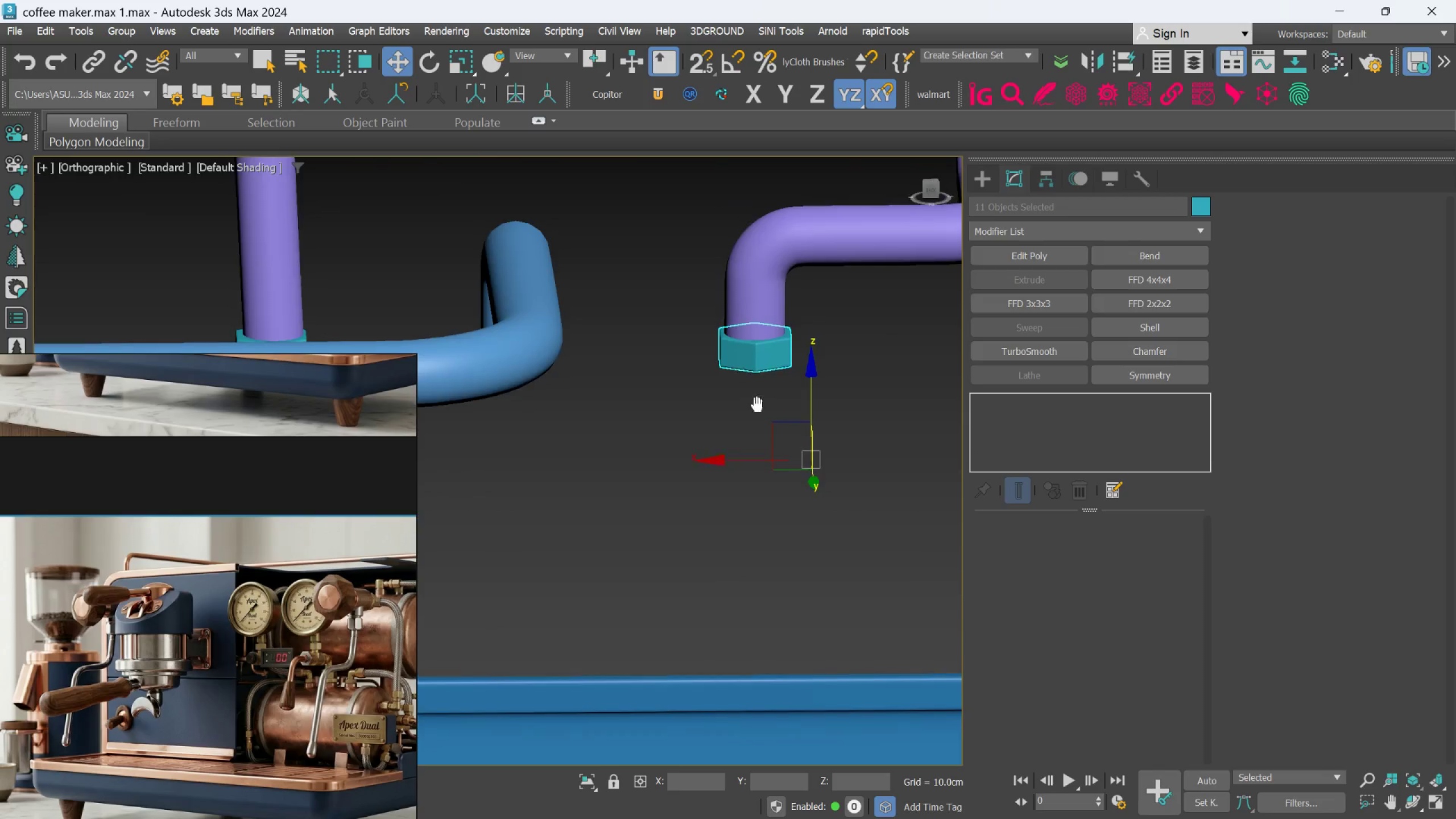 
scroll: coordinate [798, 376], scroll_direction: up, amount: 8.0
 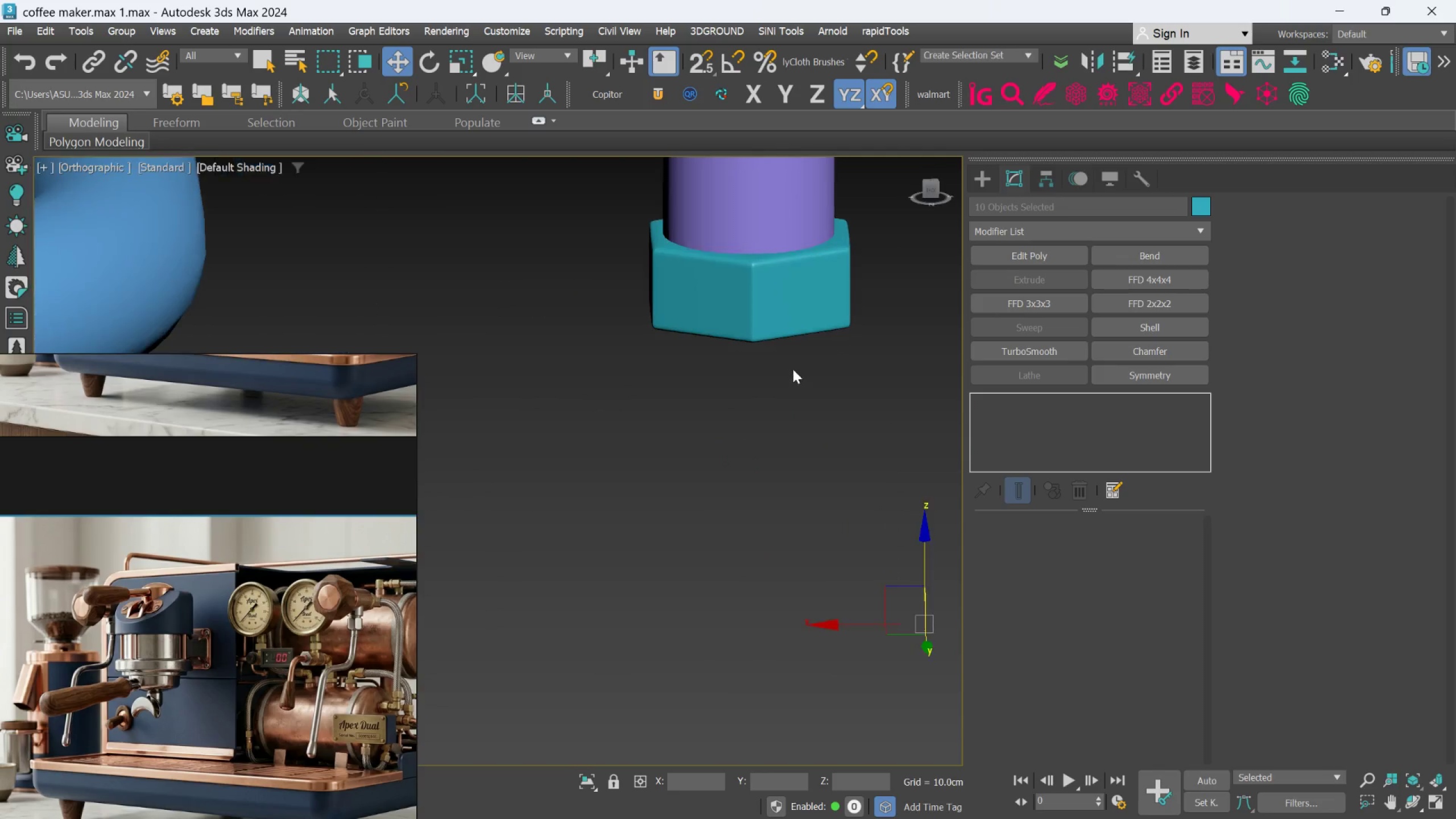 
left_click([772, 321])
 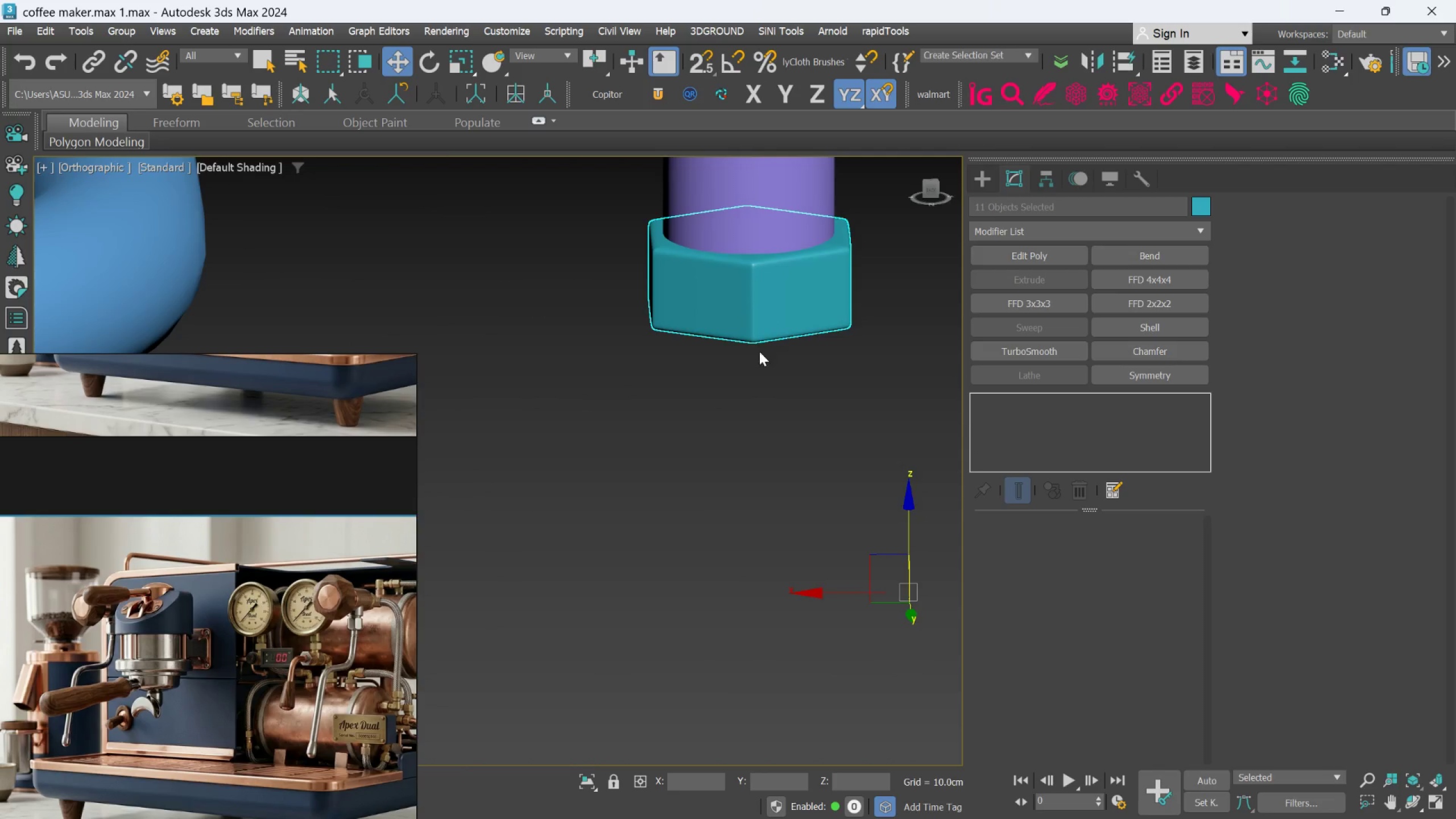 
scroll: coordinate [757, 400], scroll_direction: down, amount: 3.0
 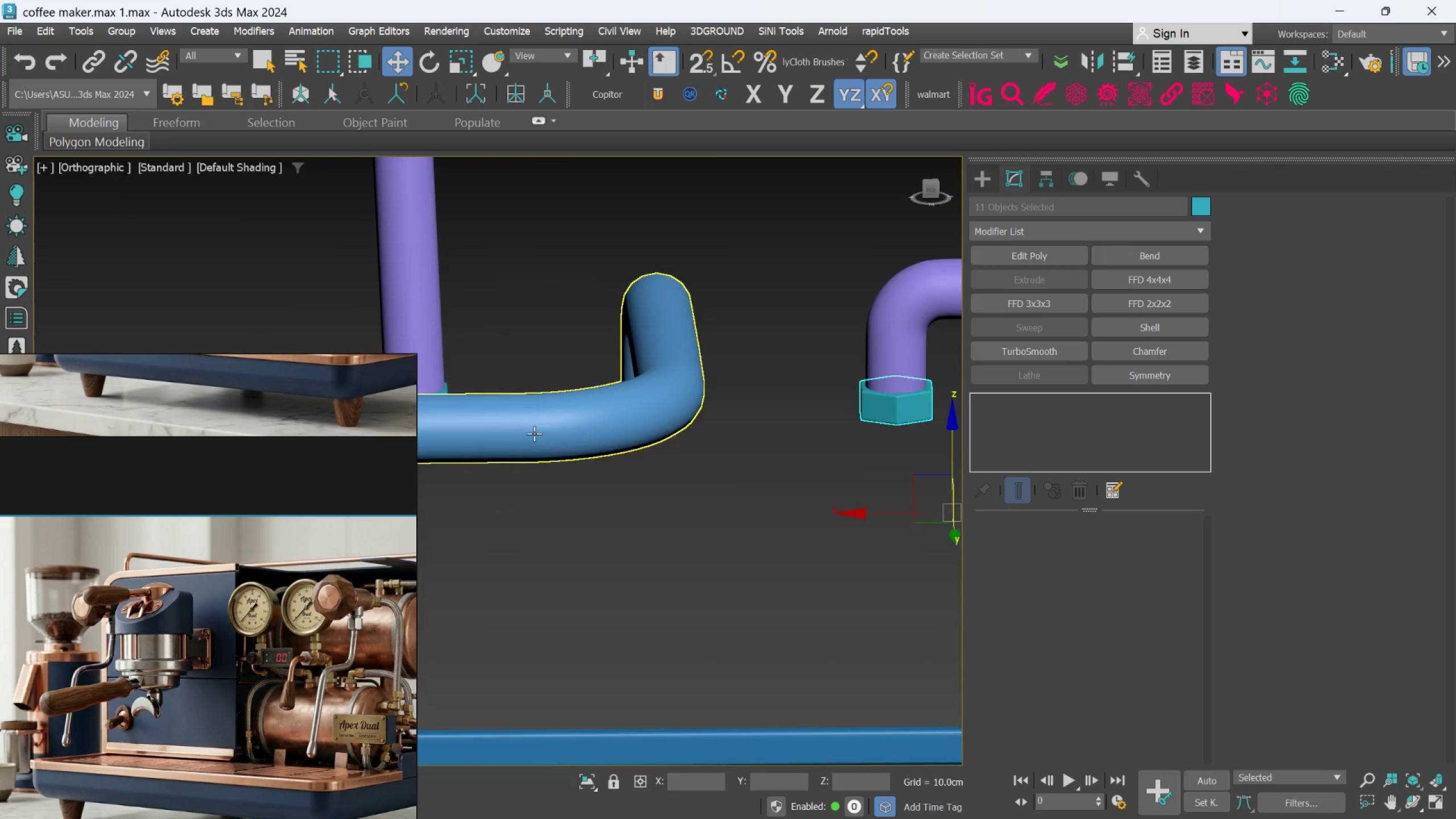 
hold_key(key=AltLeft, duration=0.44)
 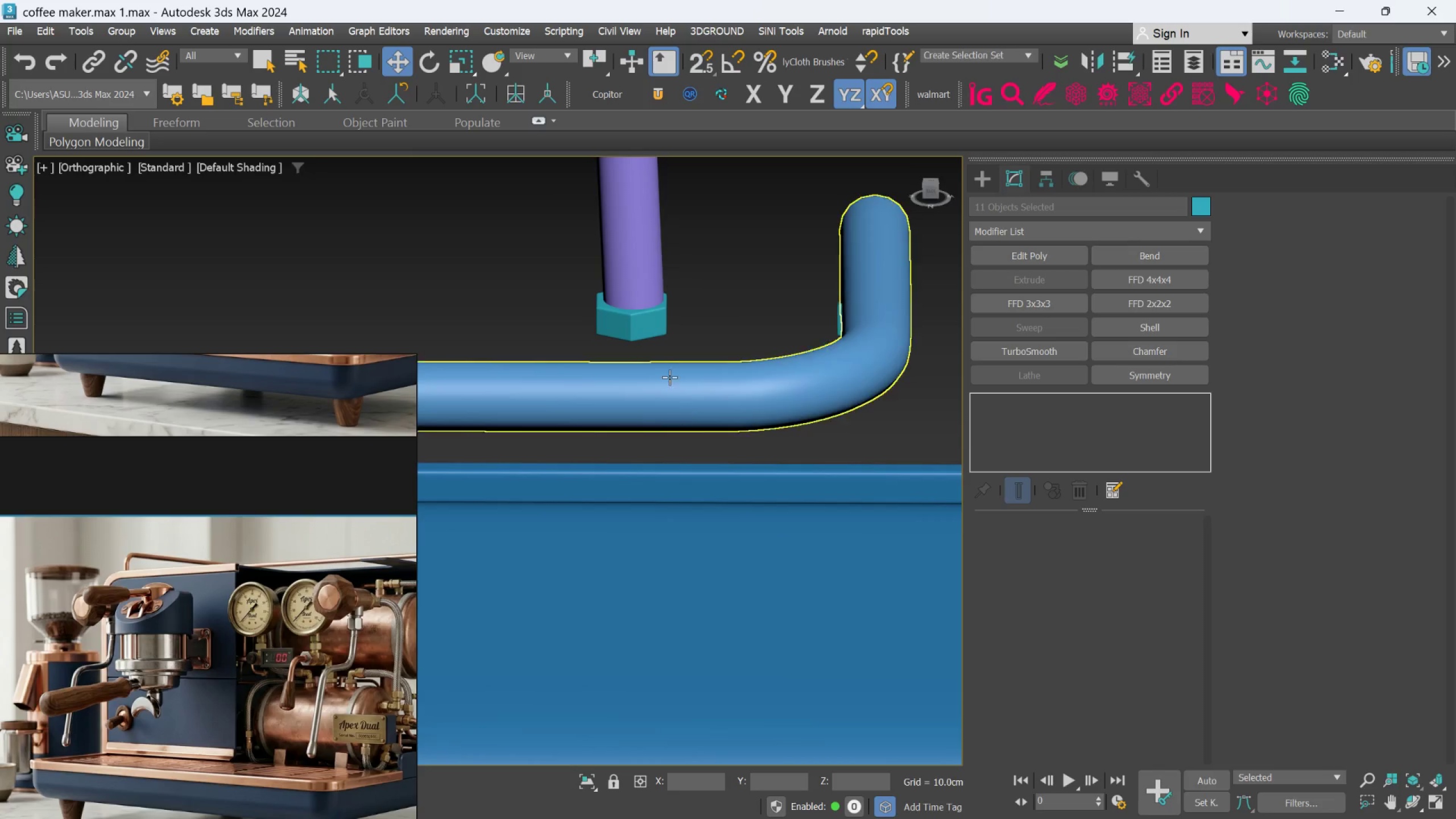 
hold_key(key=ControlLeft, duration=0.77)
left_click([645, 330])
 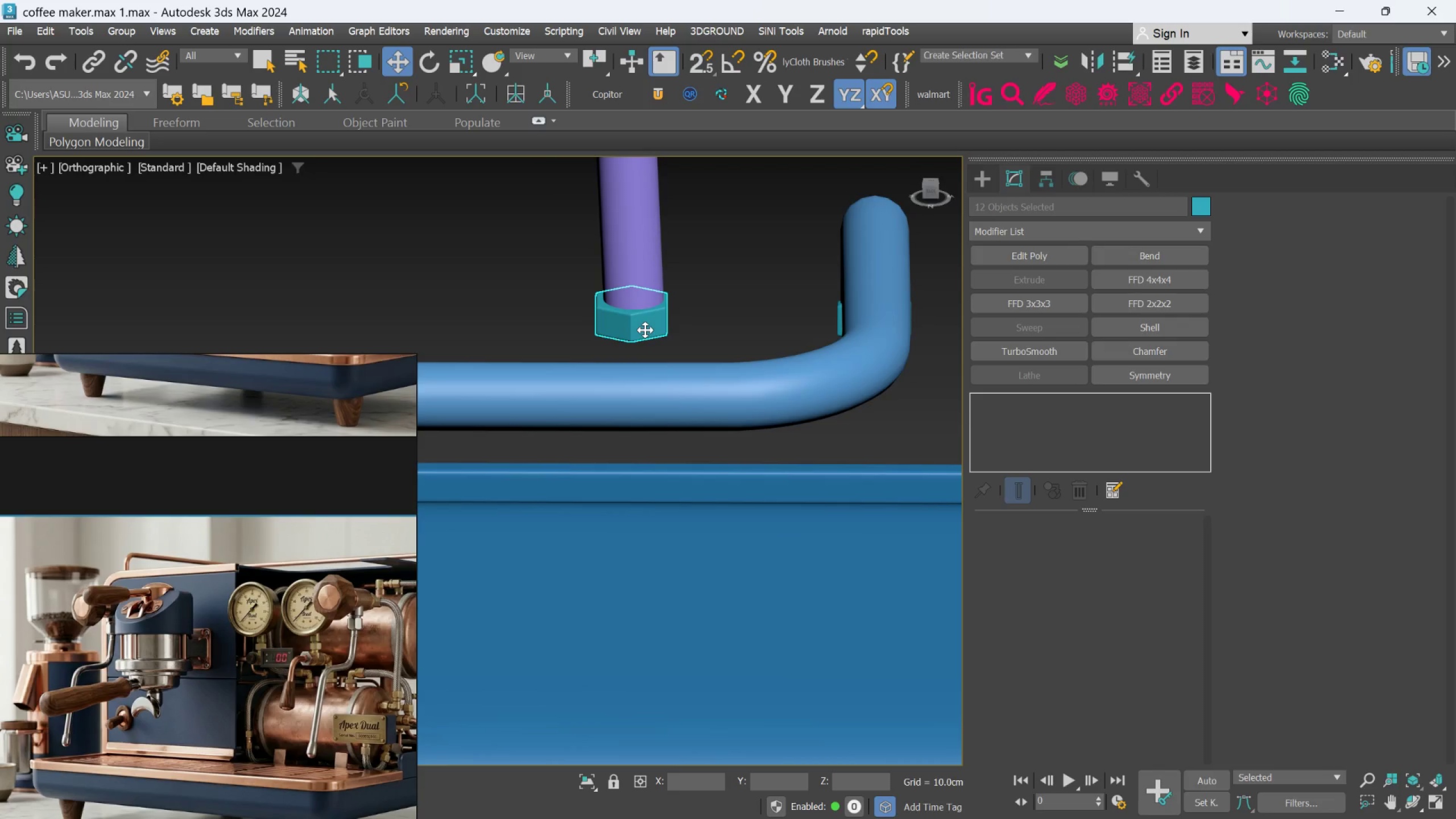 
hold_key(key=AltLeft, duration=1.03)
 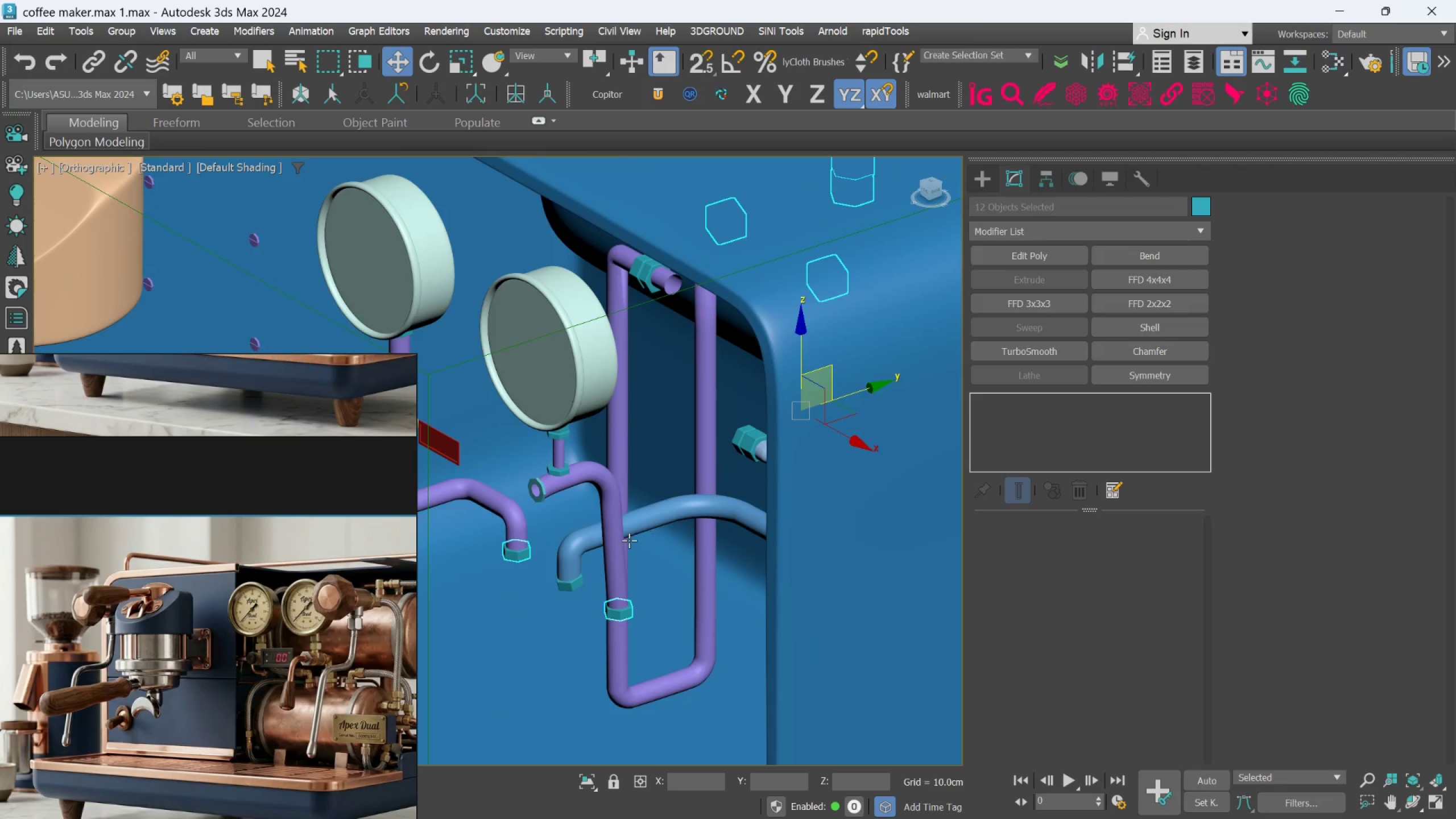 
scroll: coordinate [641, 351], scroll_direction: down, amount: 3.0
 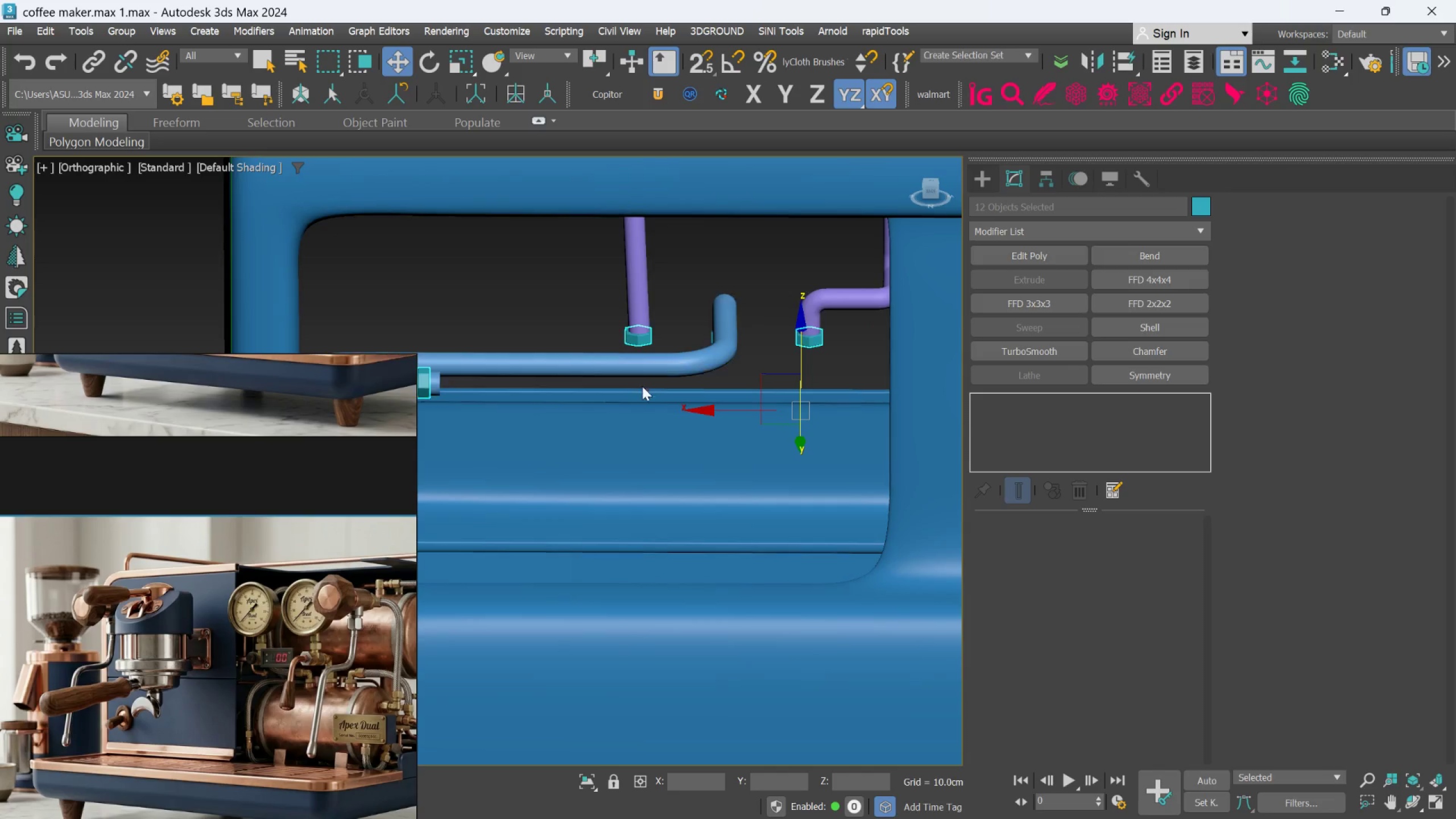 
hold_key(key=ControlLeft, duration=0.84)
 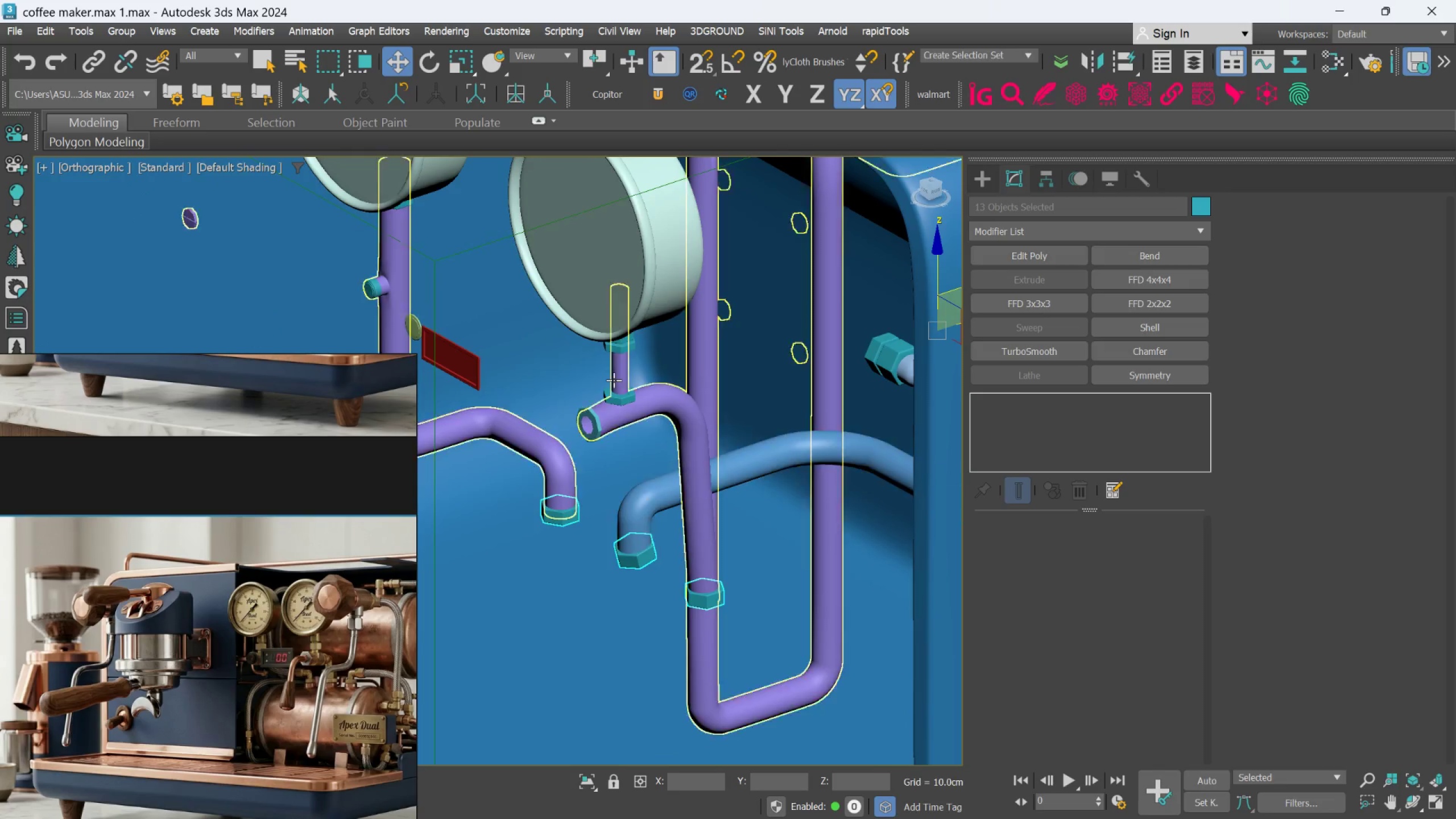 
scroll: coordinate [629, 540], scroll_direction: up, amount: 1.0
 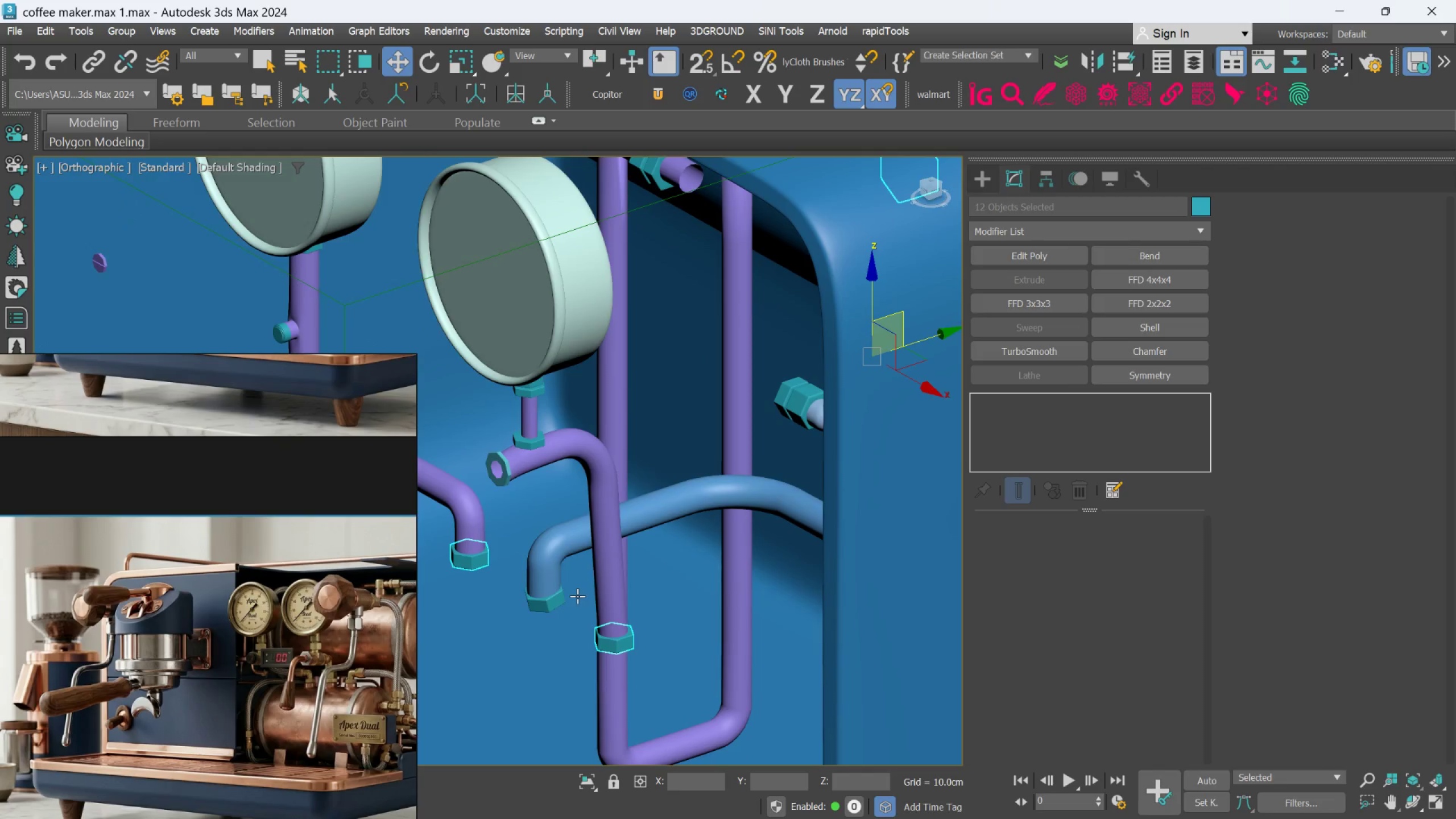 
left_click([556, 602])
 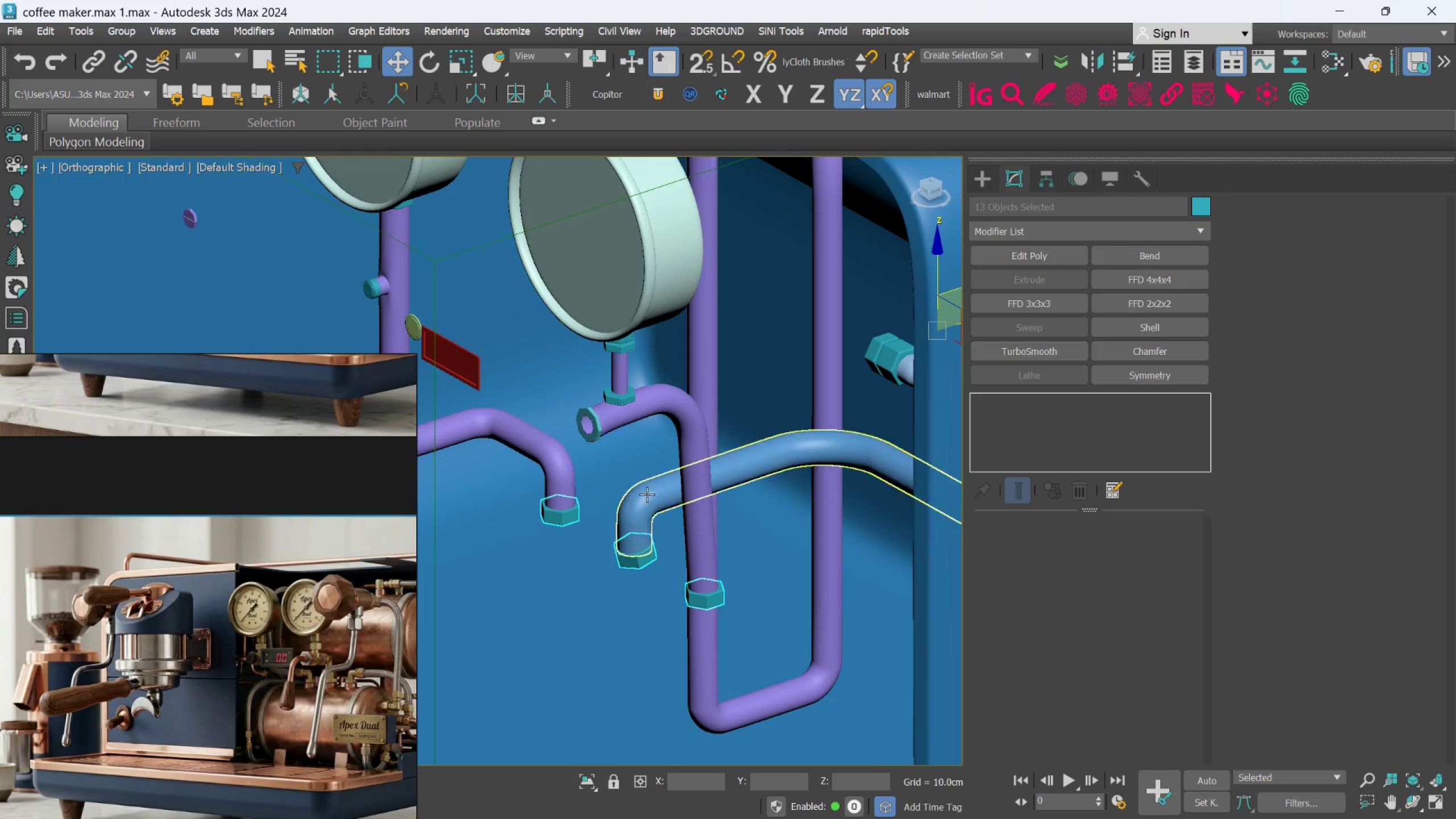 
hold_key(key=ControlLeft, duration=0.86)
 